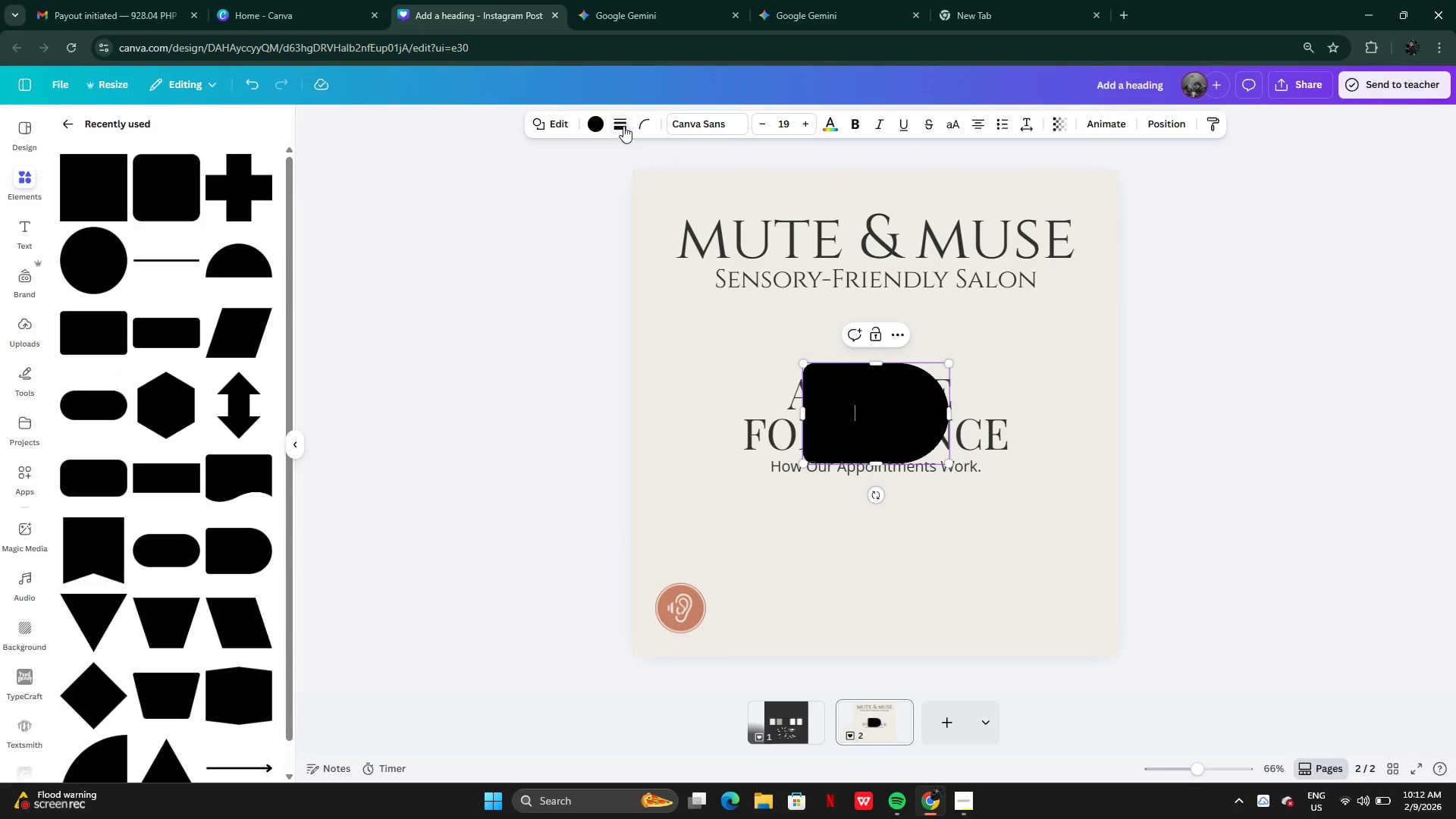 
left_click([588, 128])
 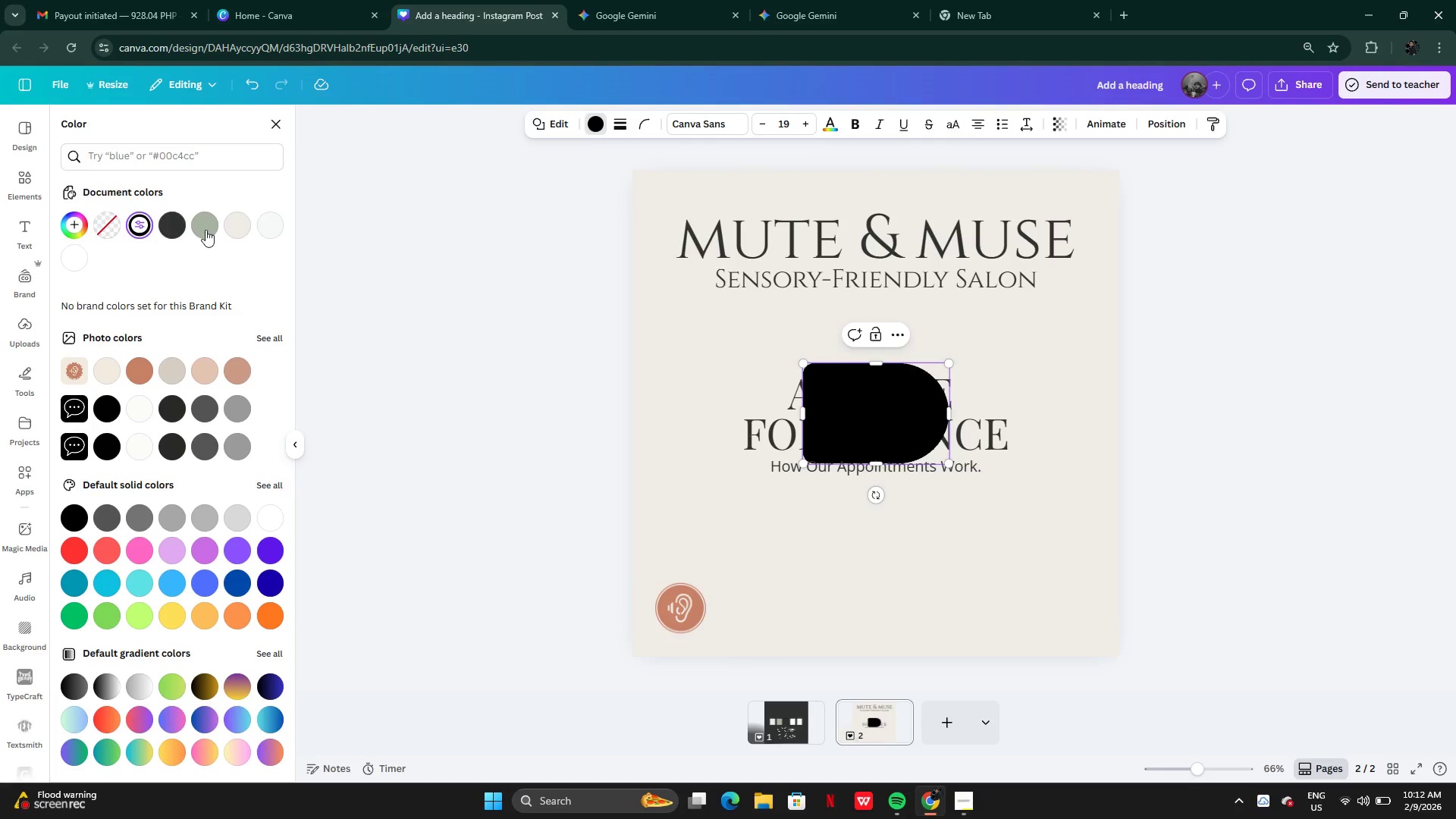 
left_click([205, 225])
 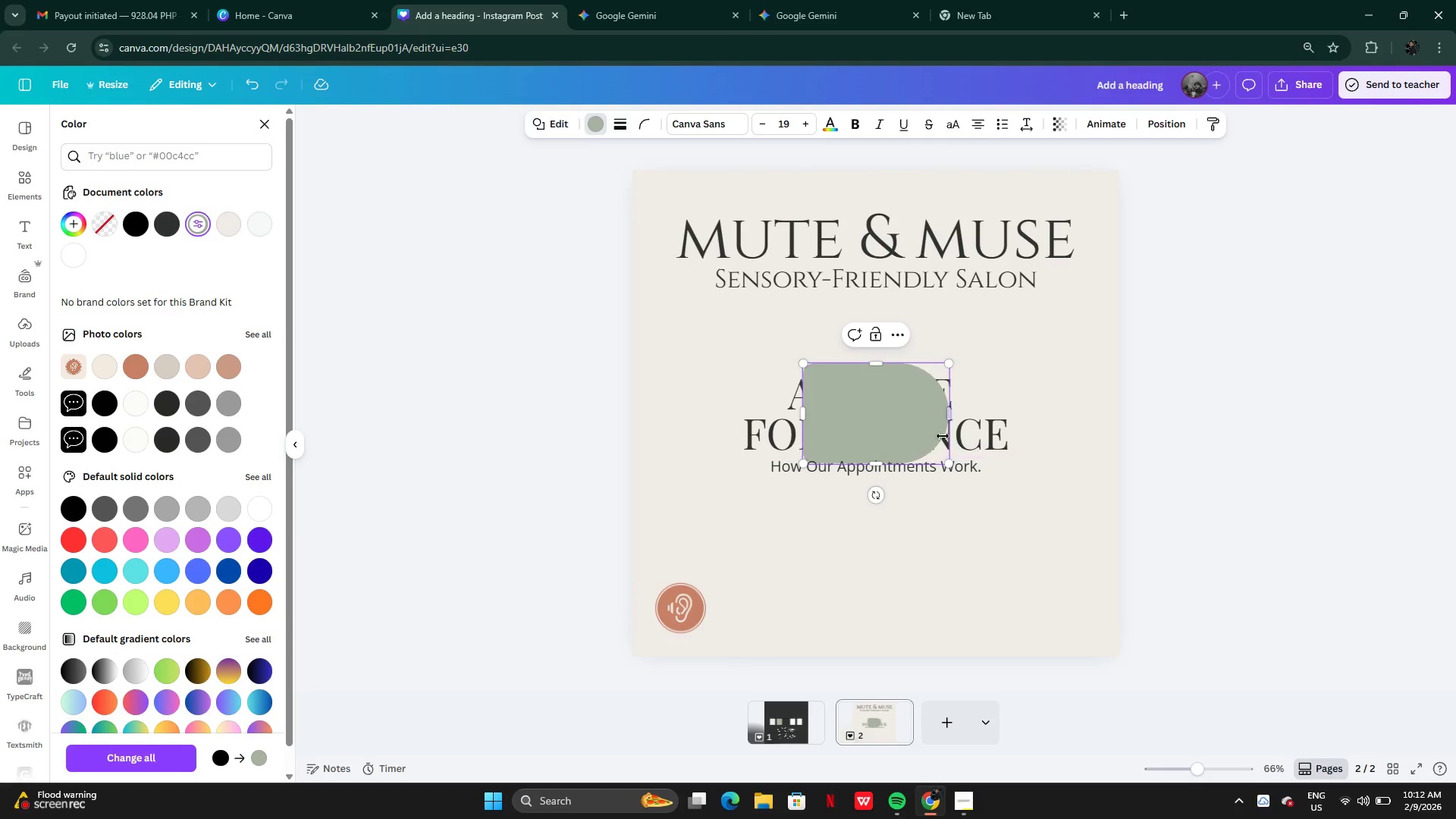 
left_click_drag(start_coordinate=[904, 434], to_coordinate=[912, 633])
 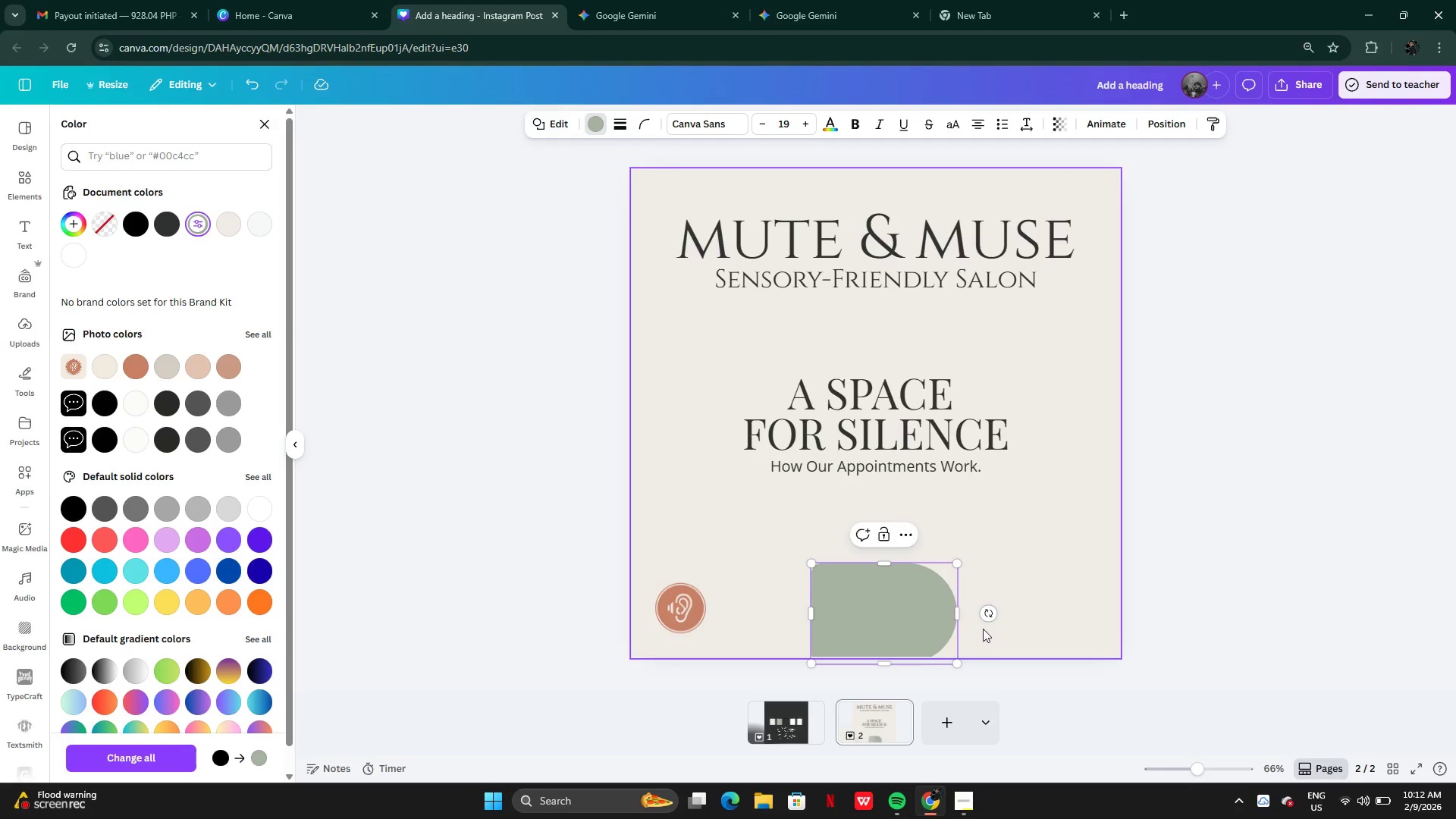 
left_click_drag(start_coordinate=[992, 613], to_coordinate=[886, 505])
 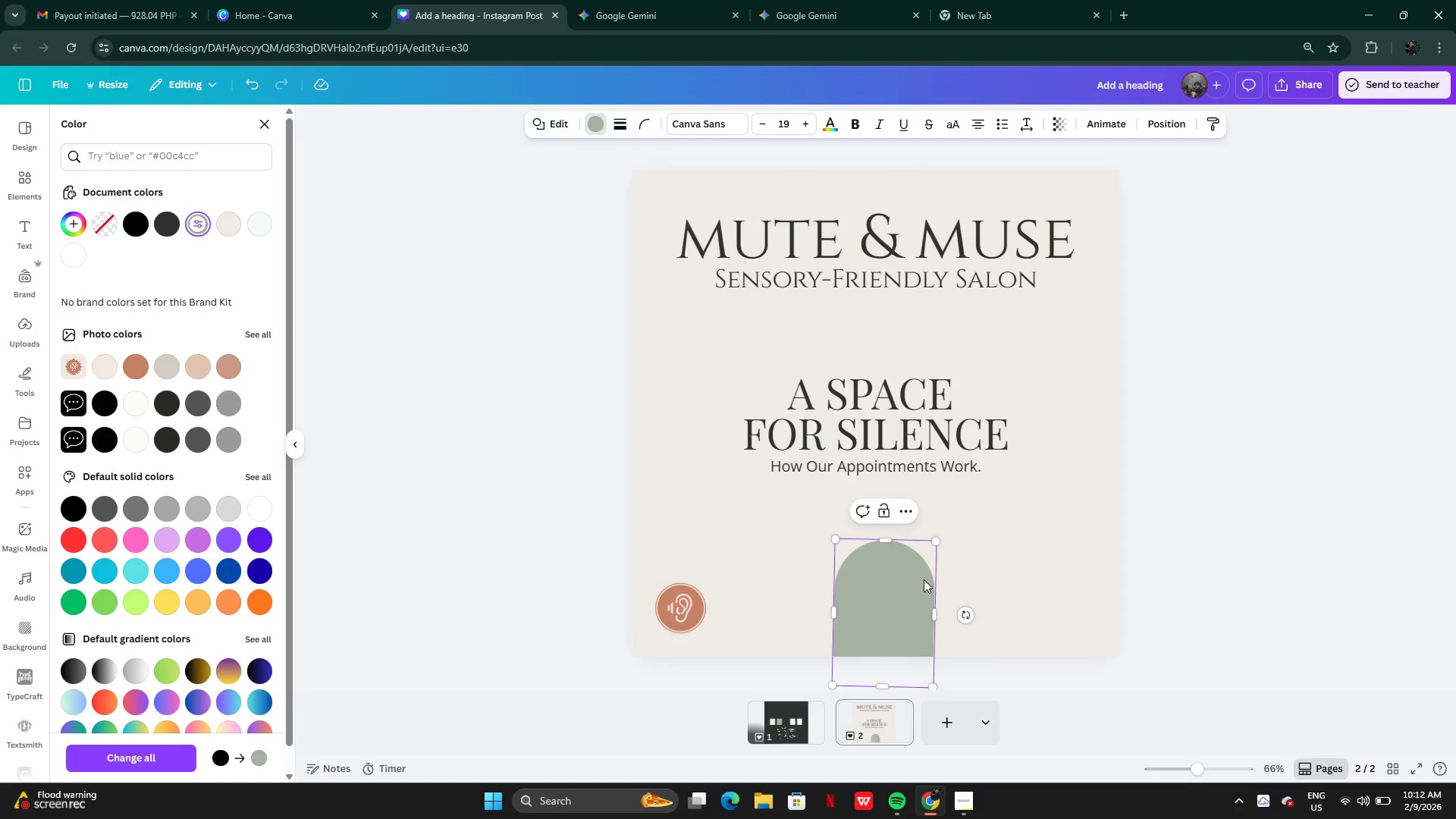 
left_click_drag(start_coordinate=[968, 612], to_coordinate=[977, 613])
 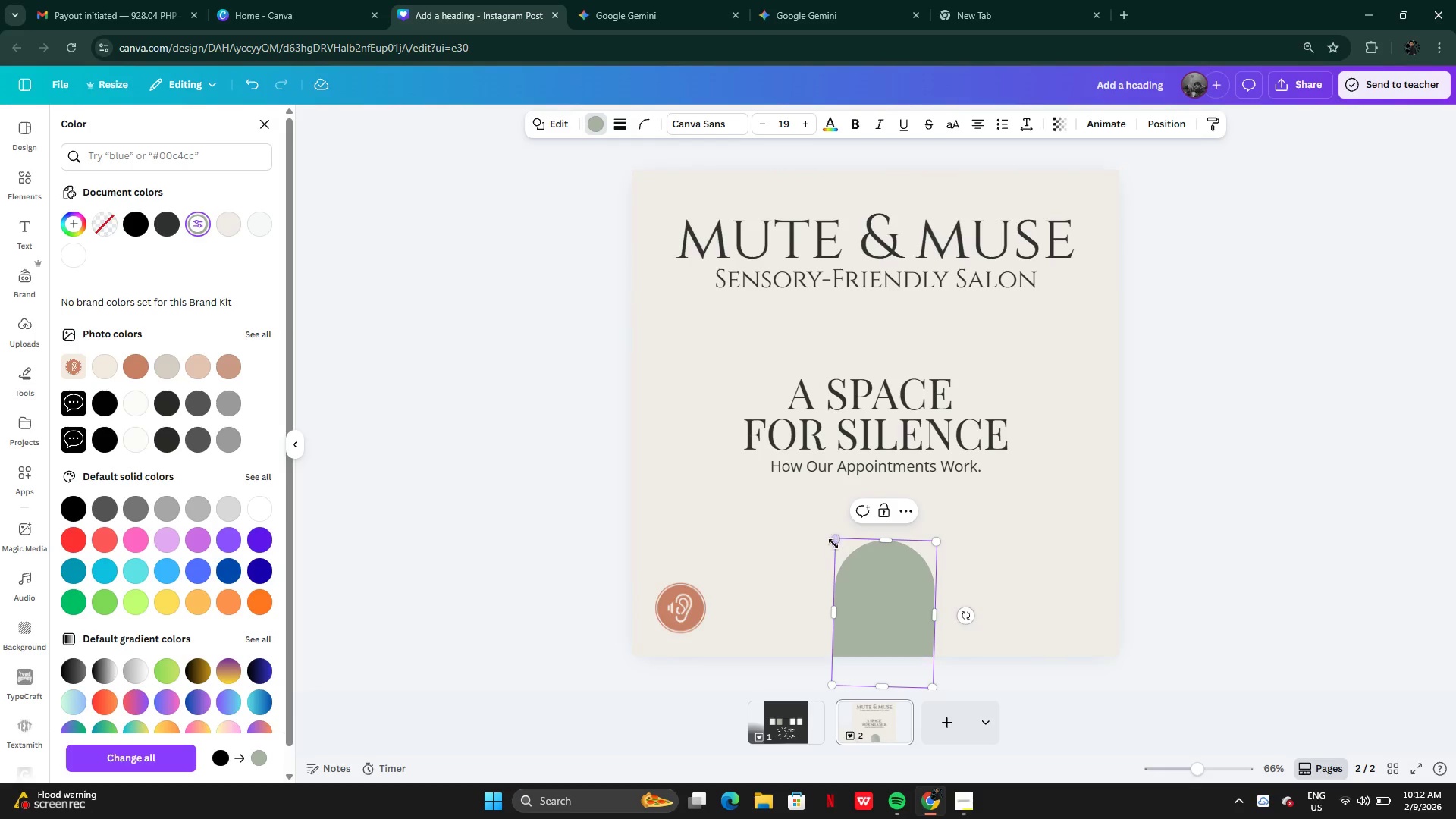 
left_click_drag(start_coordinate=[839, 539], to_coordinate=[587, 507])
 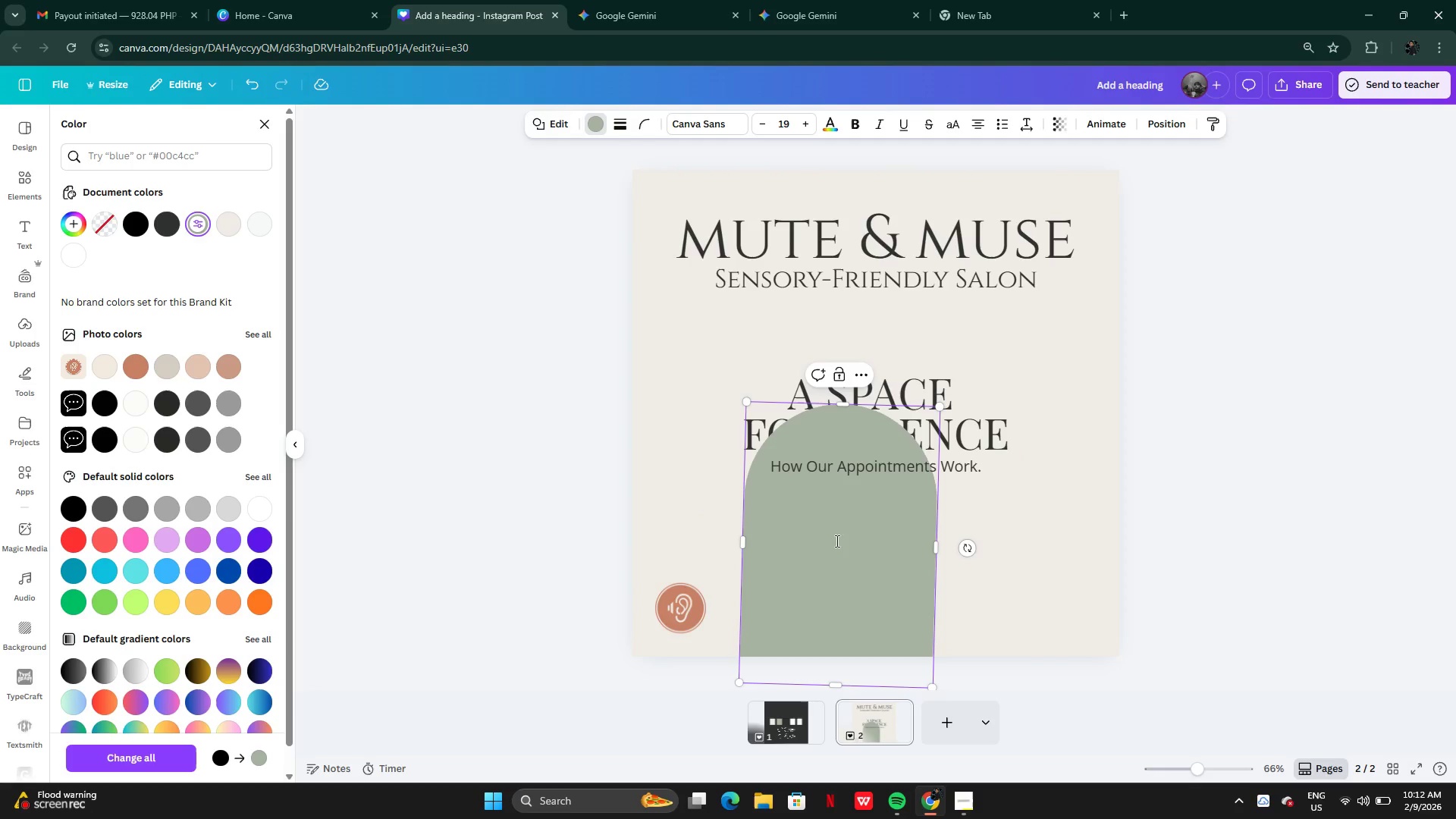 
left_click_drag(start_coordinate=[838, 547], to_coordinate=[858, 652])
 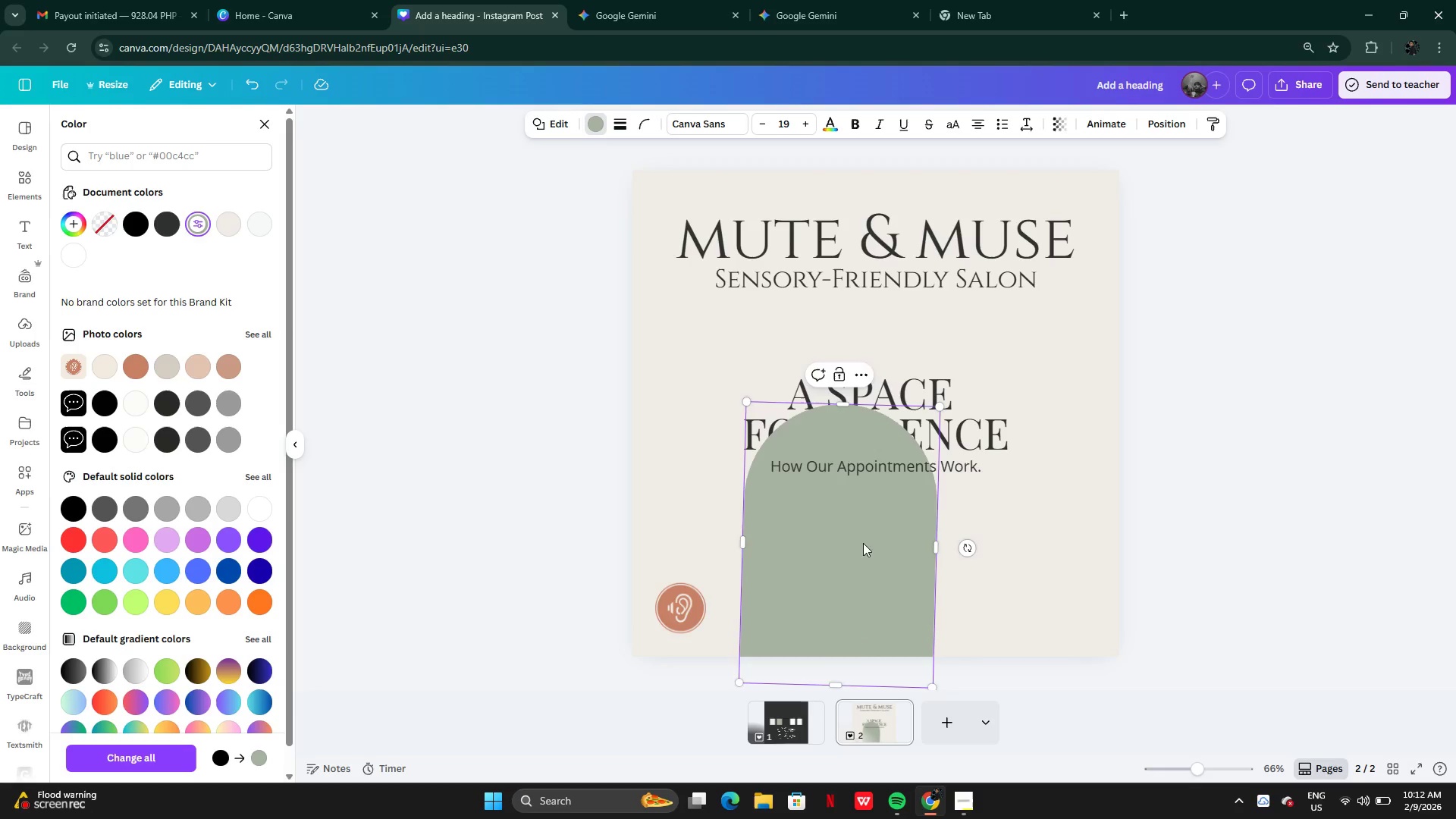 
left_click_drag(start_coordinate=[863, 543], to_coordinate=[889, 632])
 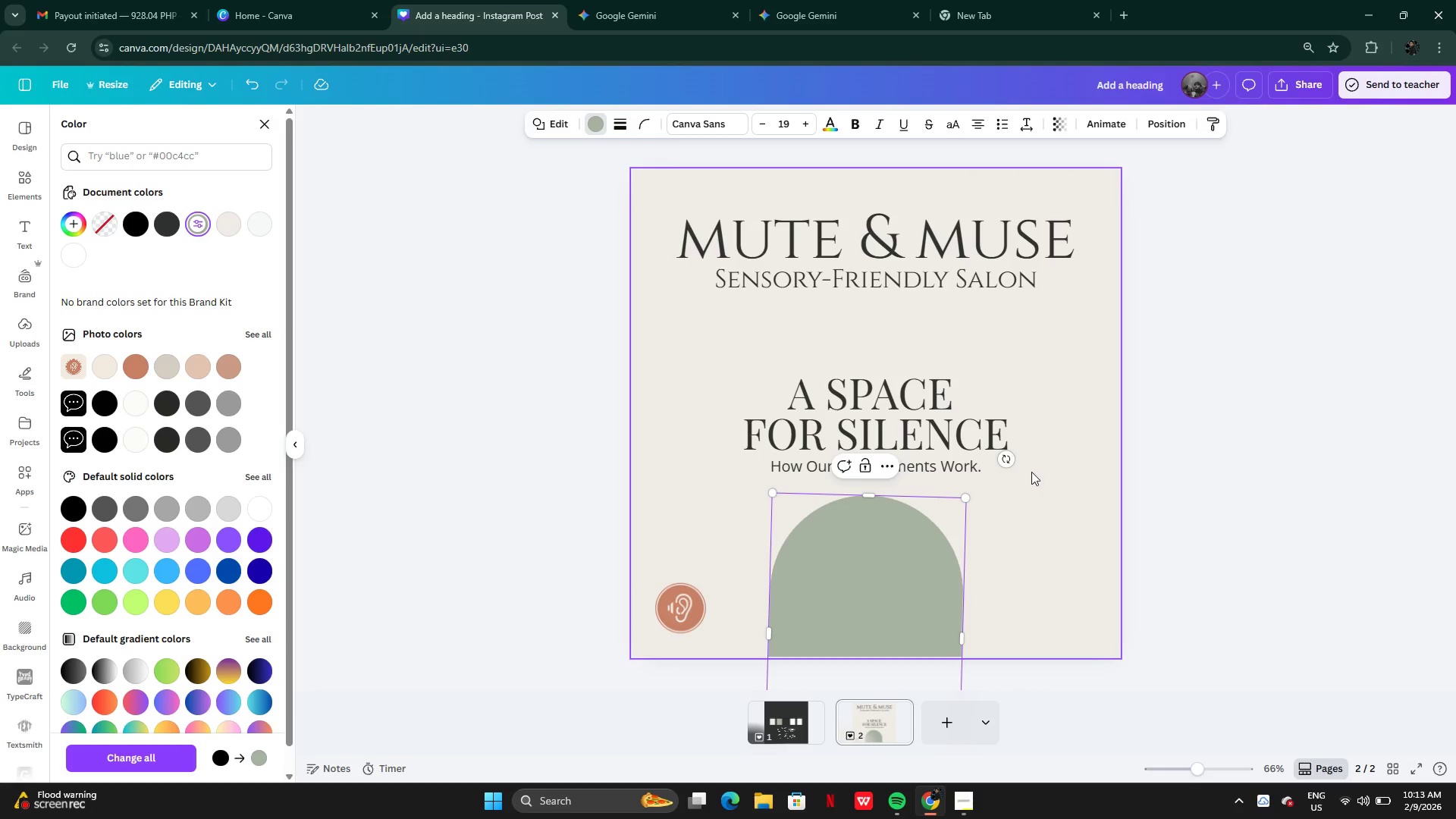 
left_click([1015, 460])
 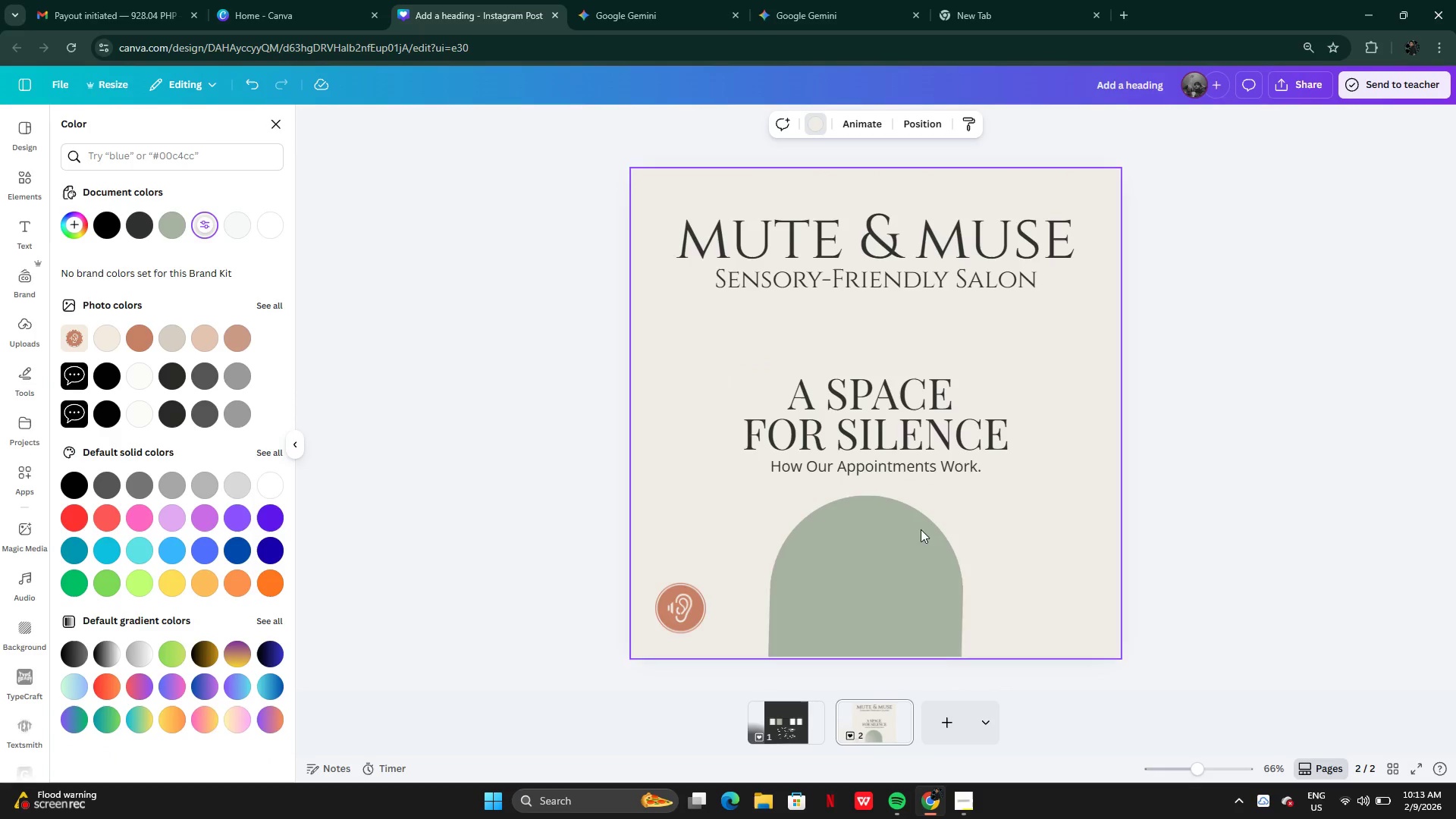 
left_click([870, 571])
 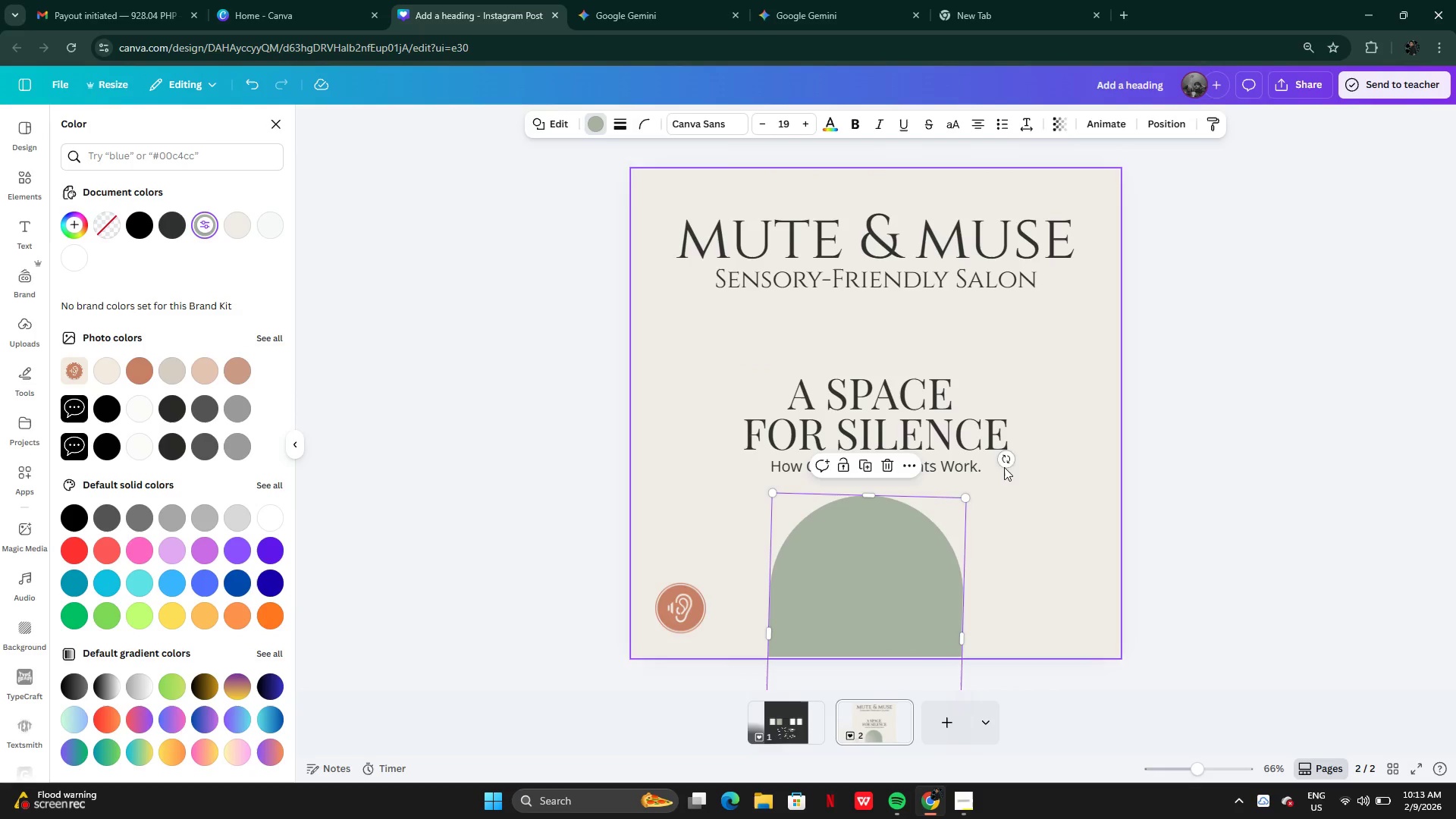 
left_click_drag(start_coordinate=[1006, 454], to_coordinate=[1005, 449])
 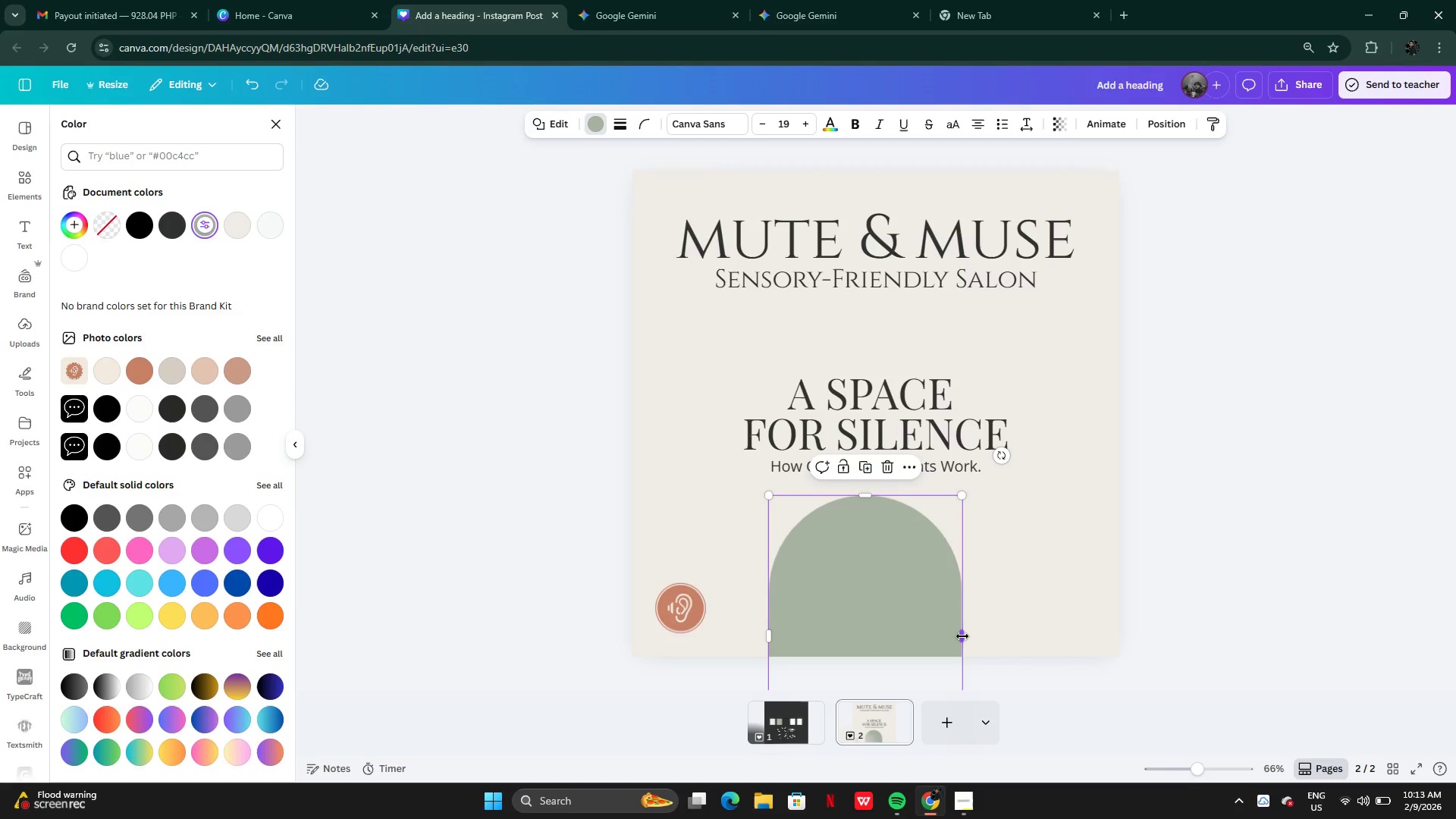 
left_click_drag(start_coordinate=[933, 629], to_coordinate=[954, 629])
 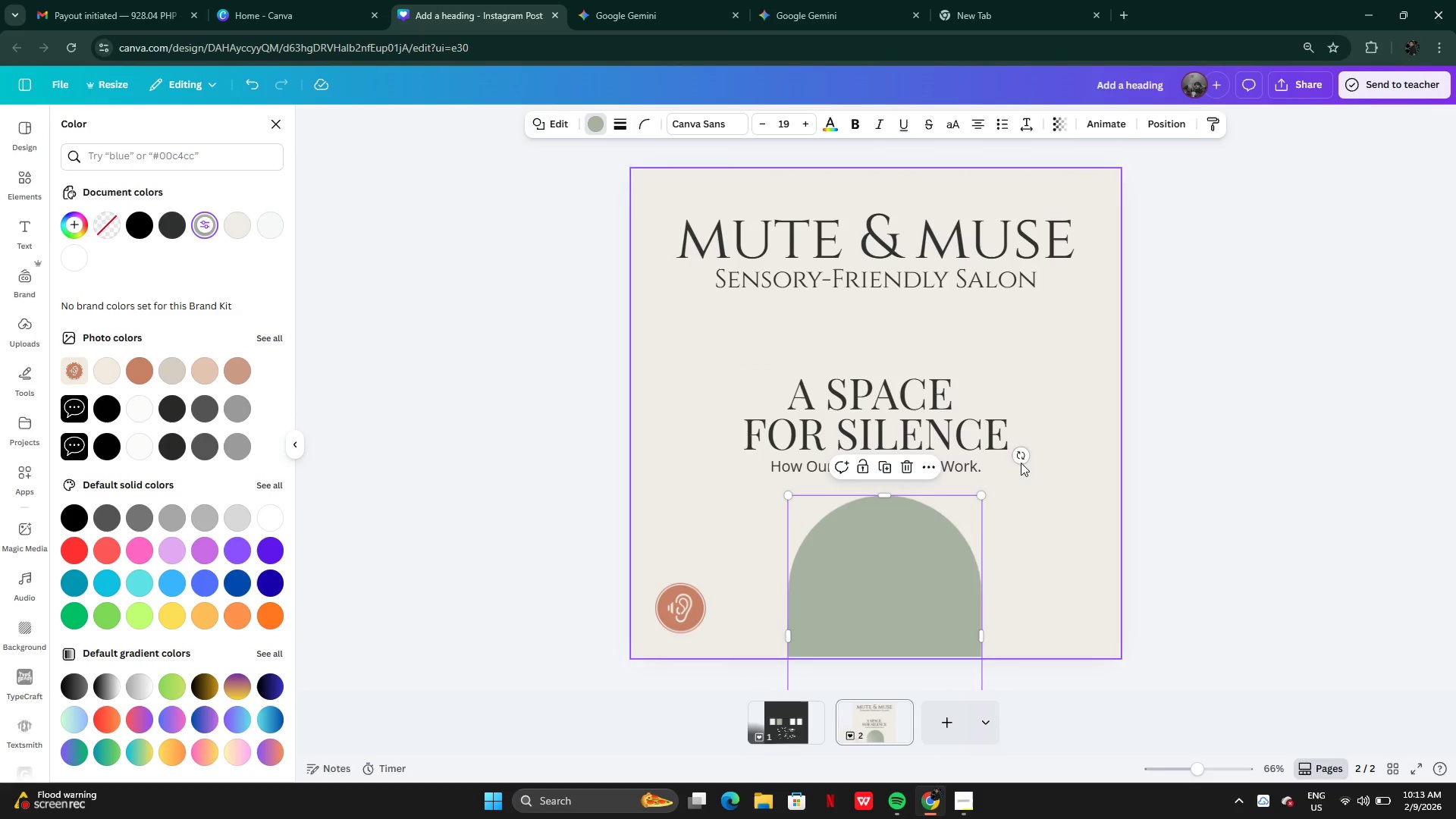 
left_click_drag(start_coordinate=[1023, 453], to_coordinate=[1023, 460])
 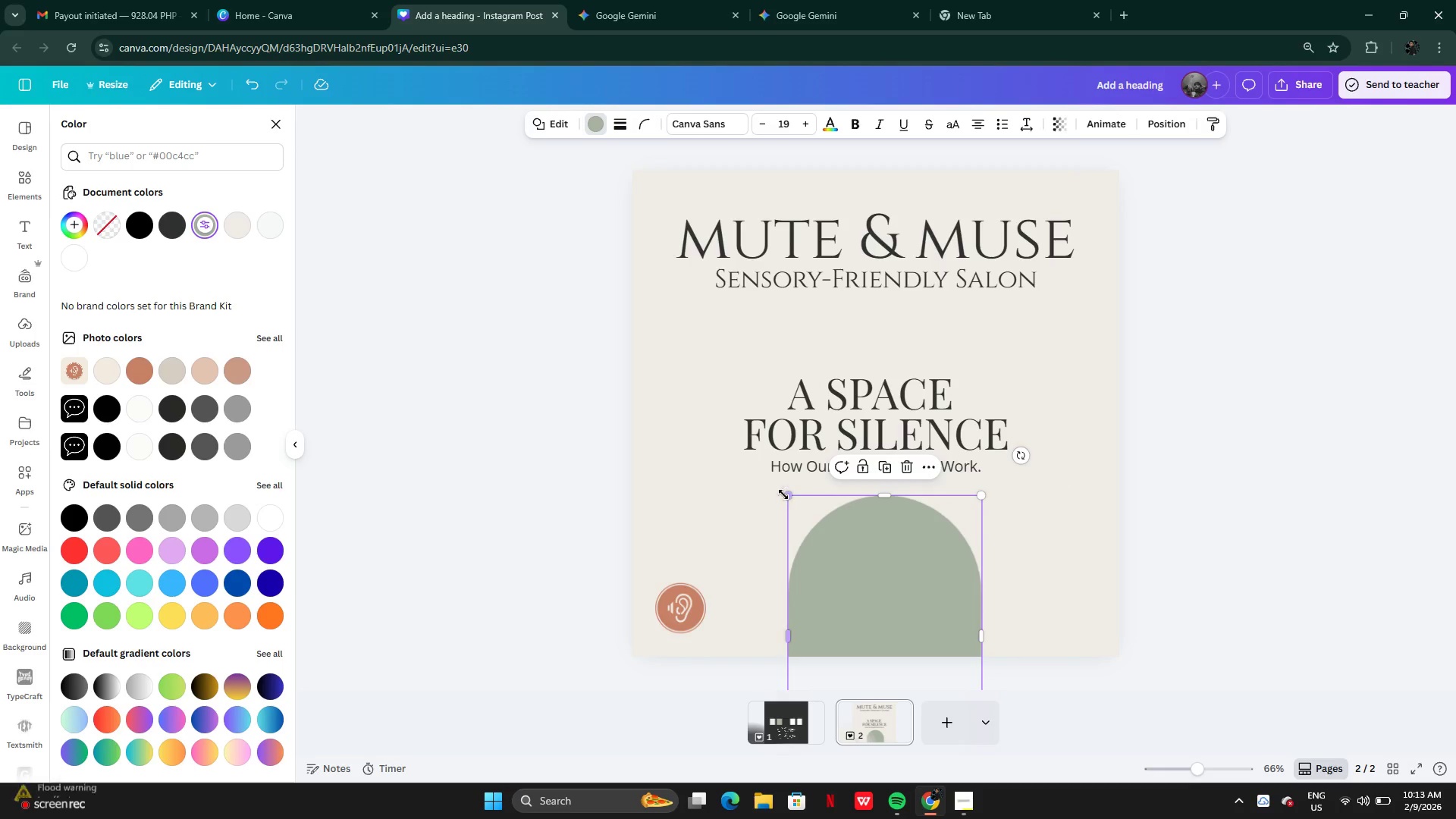 
left_click_drag(start_coordinate=[783, 491], to_coordinate=[767, 495])
 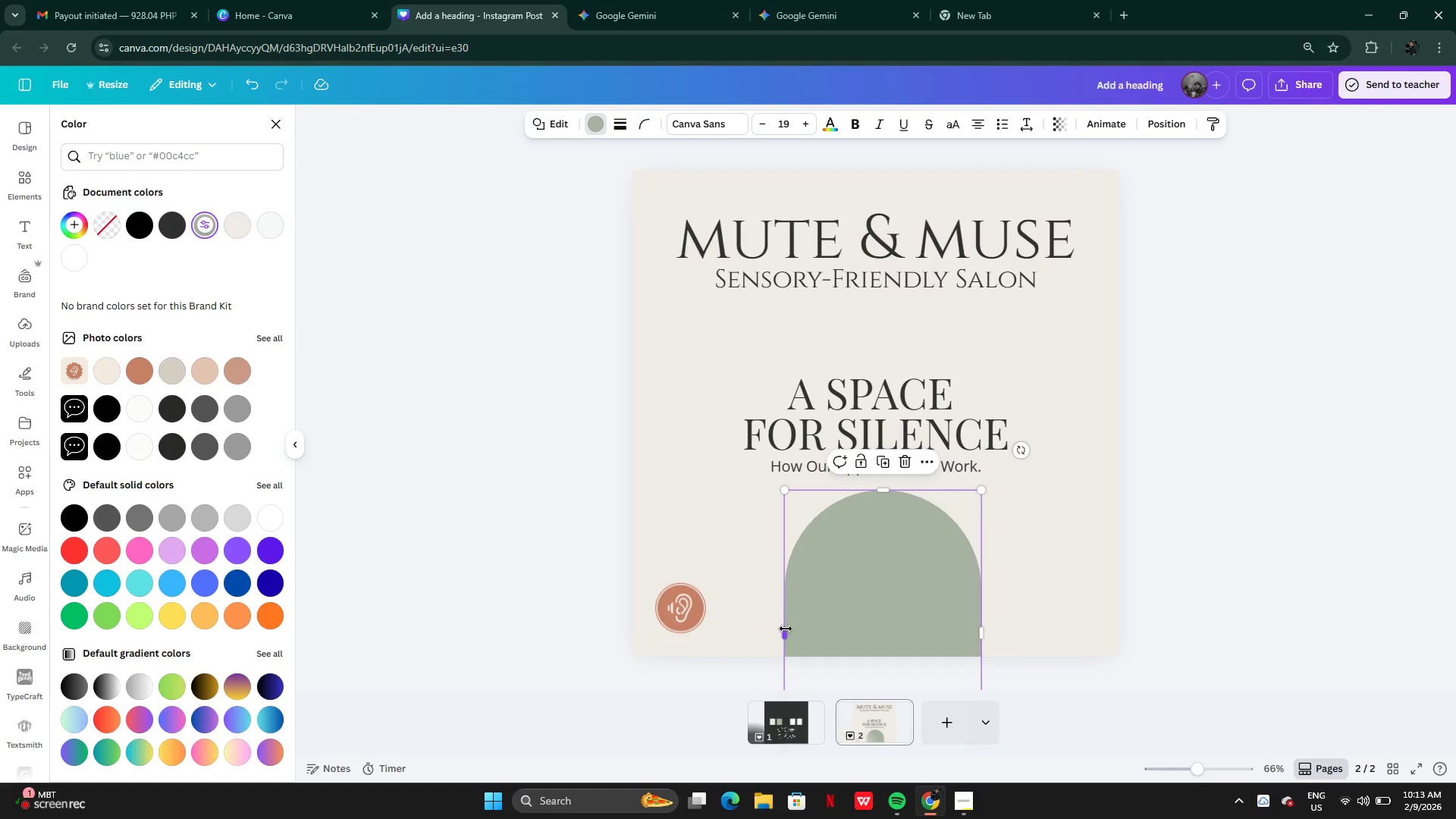 
left_click_drag(start_coordinate=[785, 629], to_coordinate=[754, 629])
 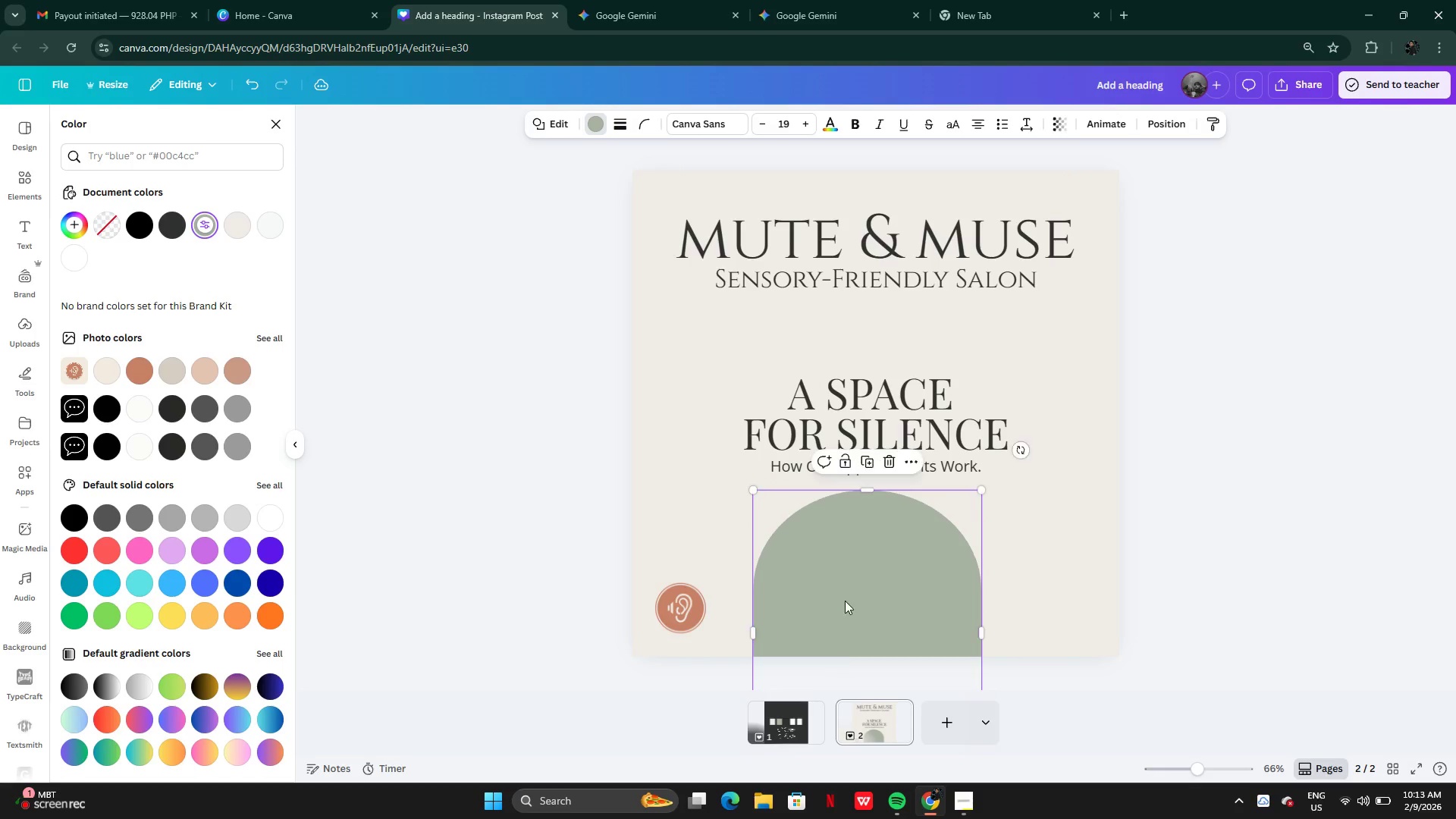 
left_click_drag(start_coordinate=[846, 601], to_coordinate=[852, 610])
 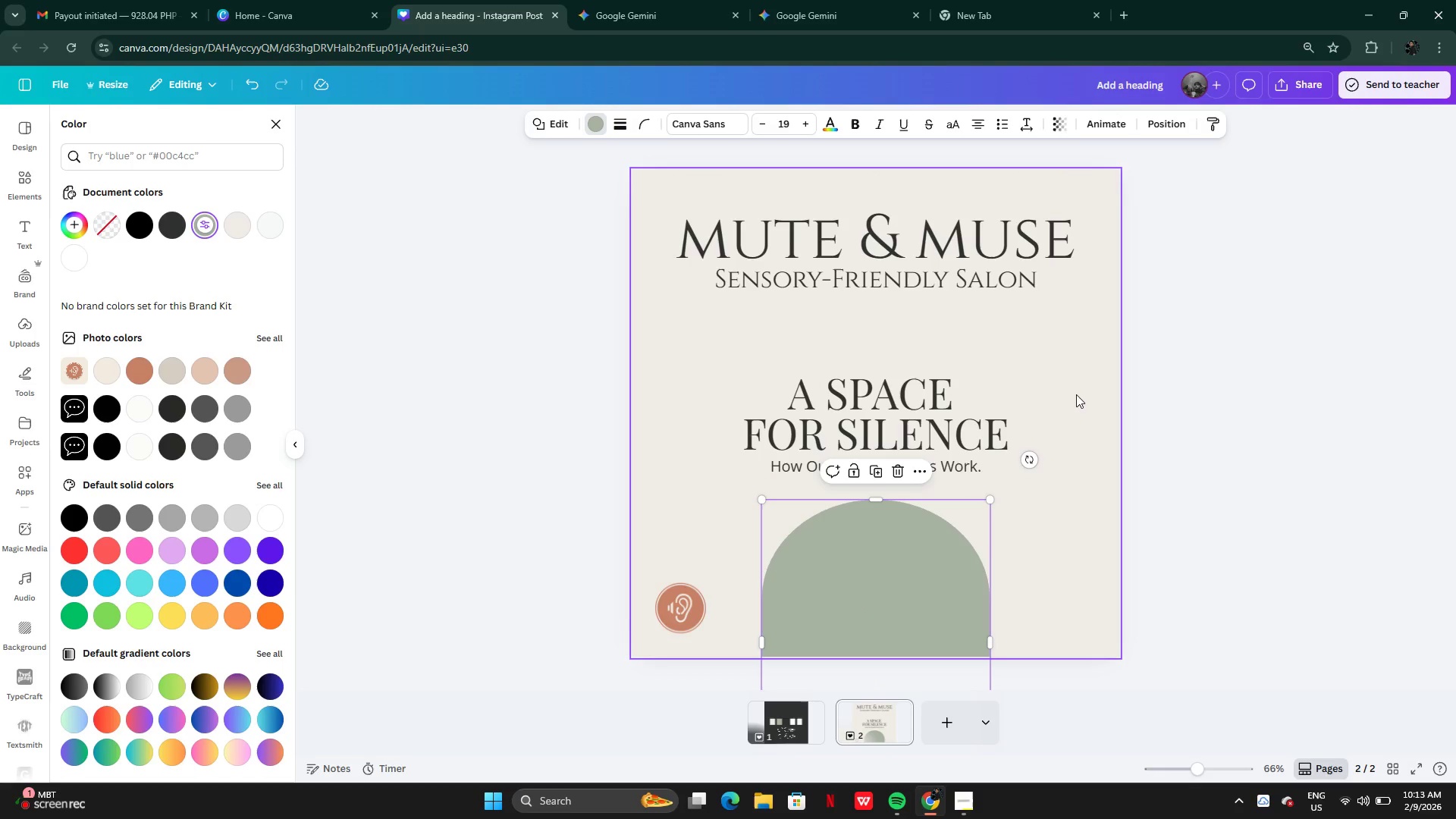 
left_click([1077, 394])
 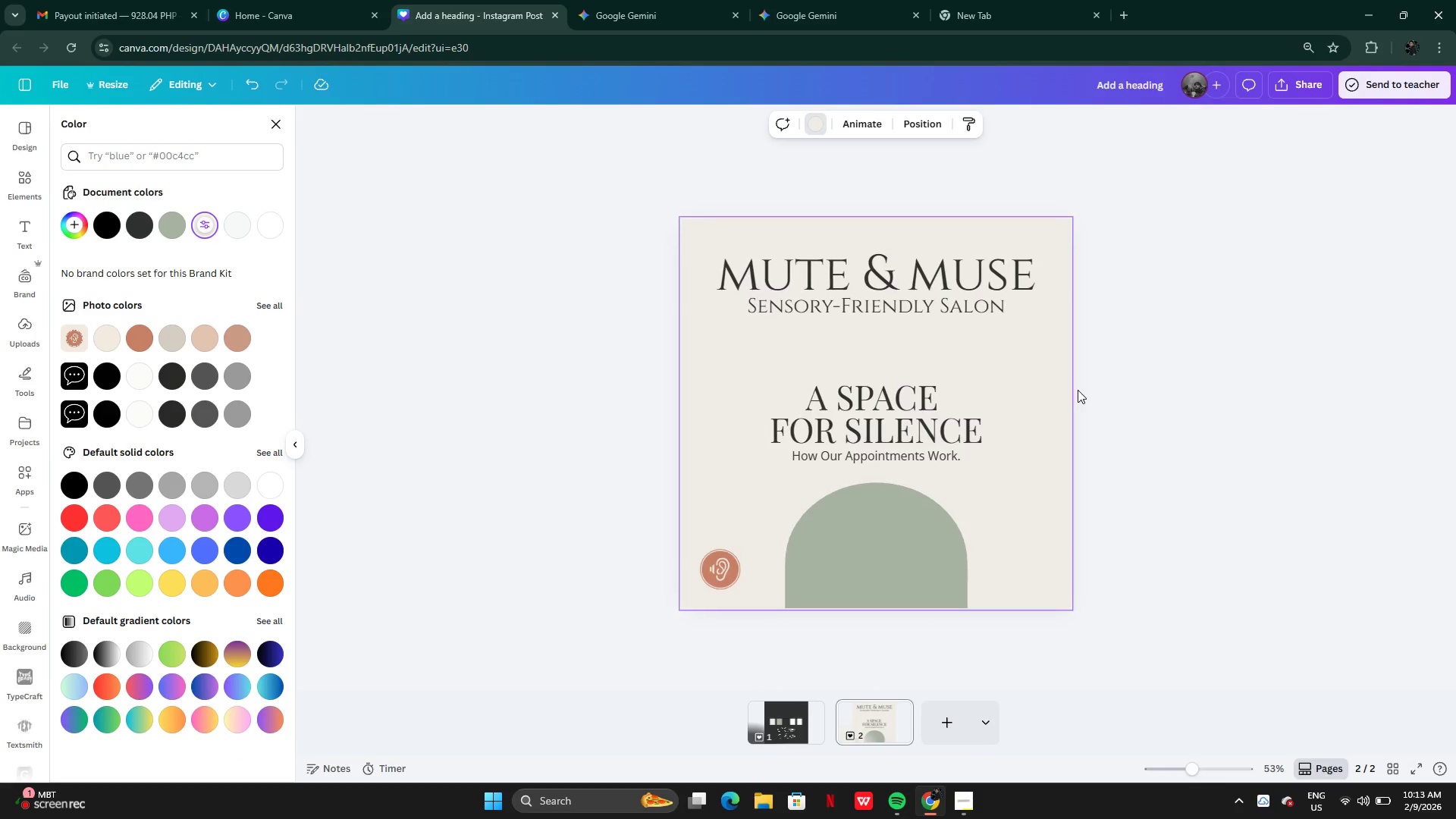 
left_click([1078, 391])
 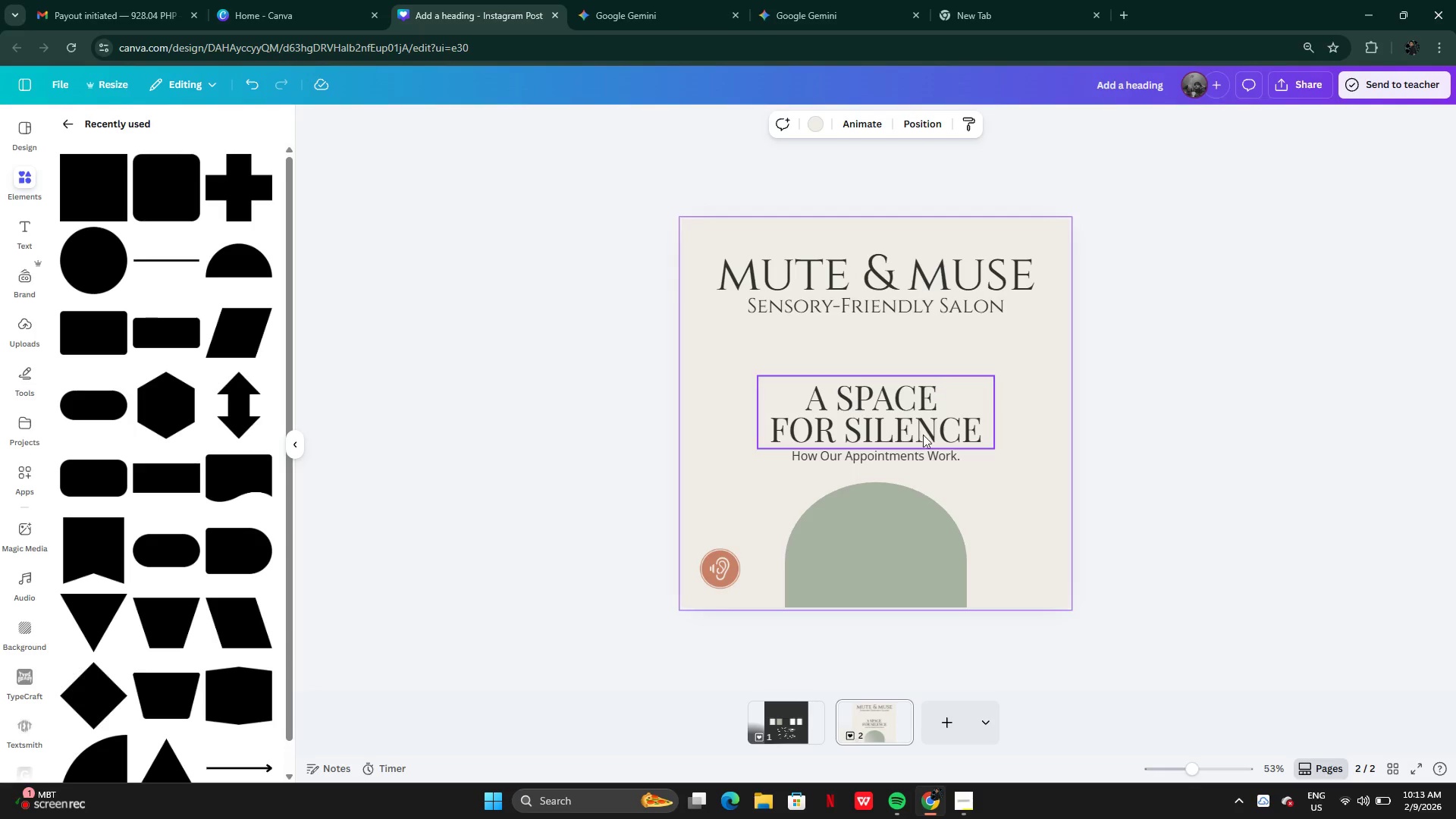 
left_click_drag(start_coordinate=[895, 474], to_coordinate=[882, 388])
 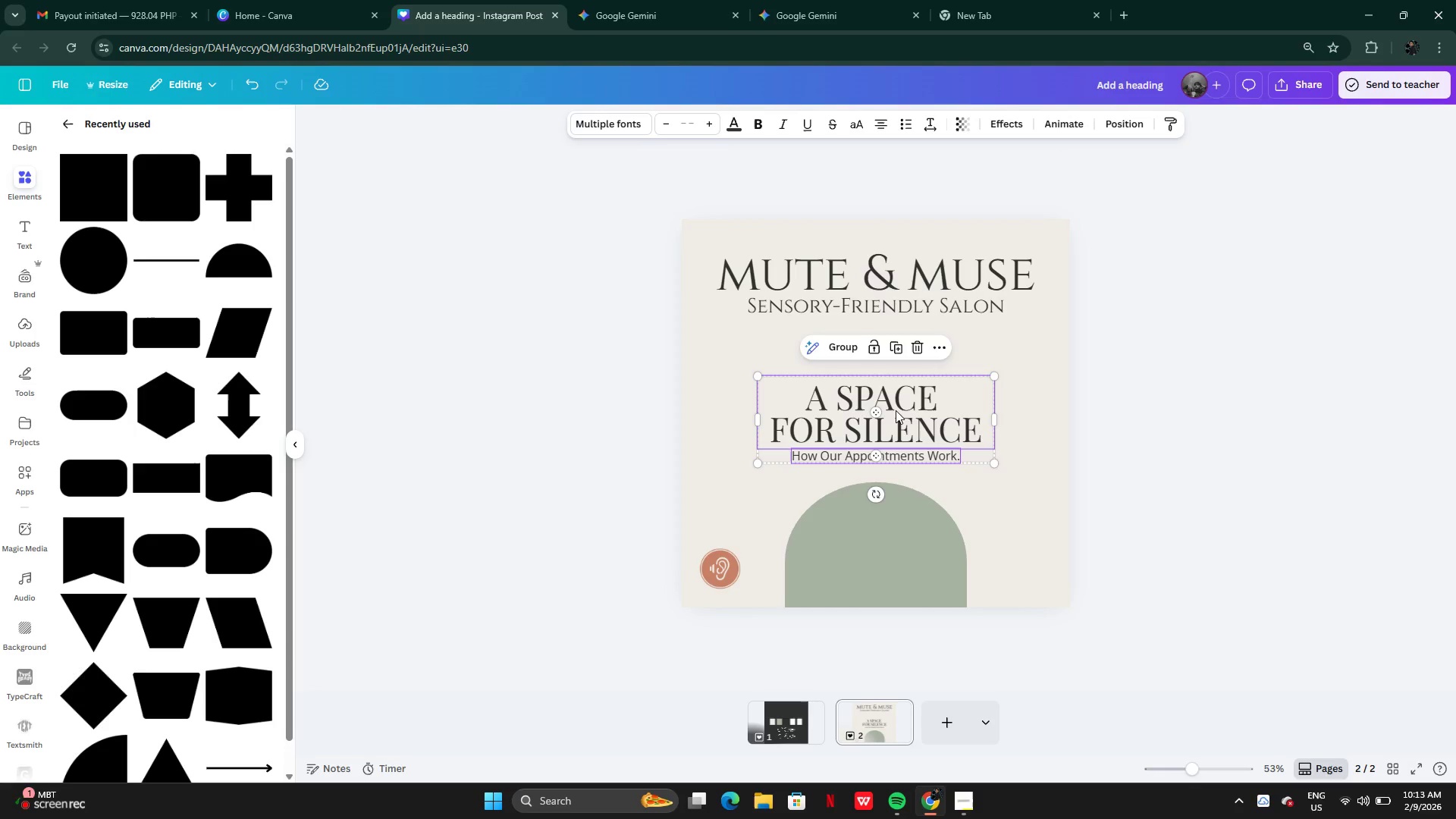 
left_click_drag(start_coordinate=[896, 412], to_coordinate=[899, 399])
 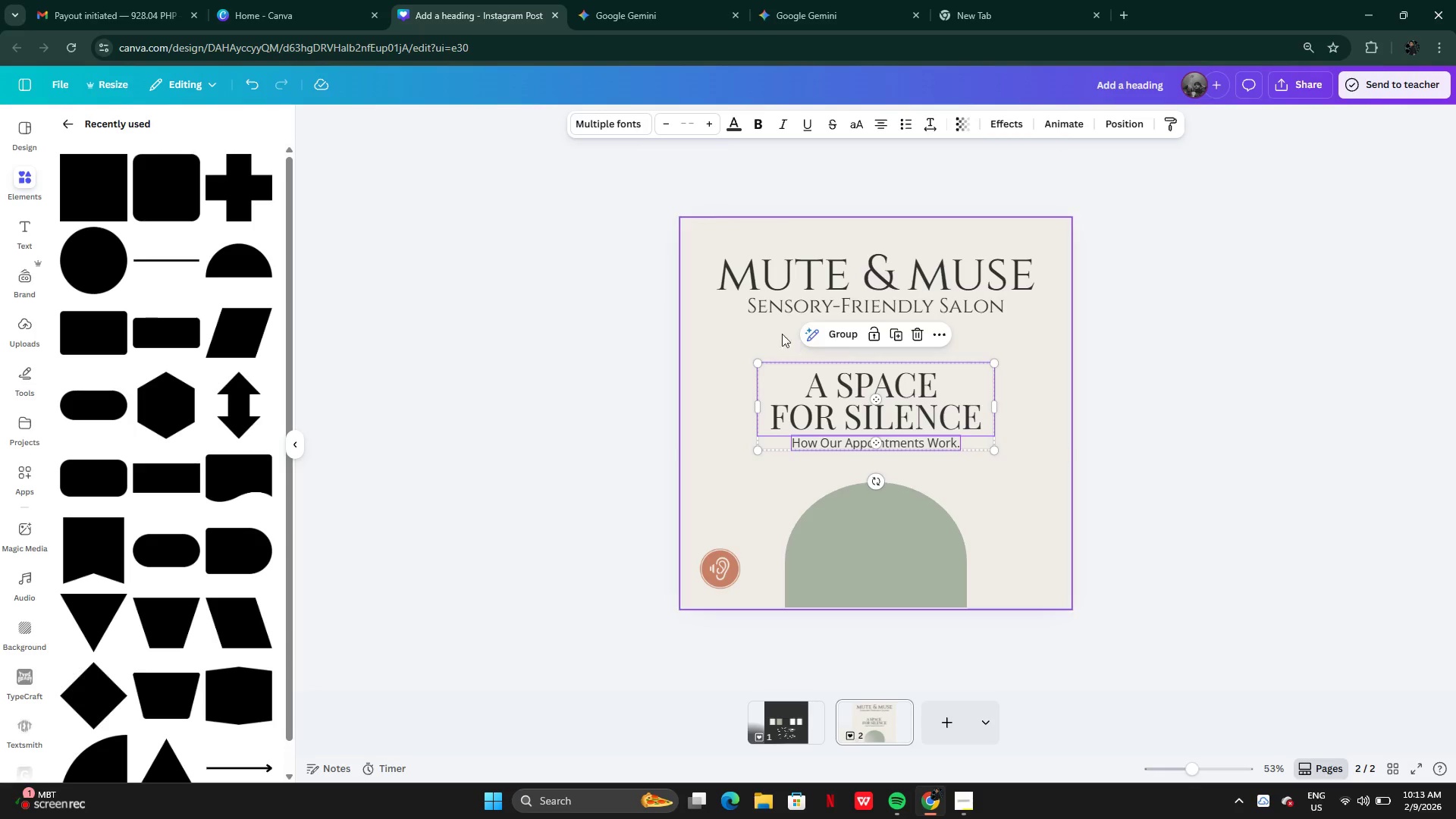 
left_click([768, 323])
 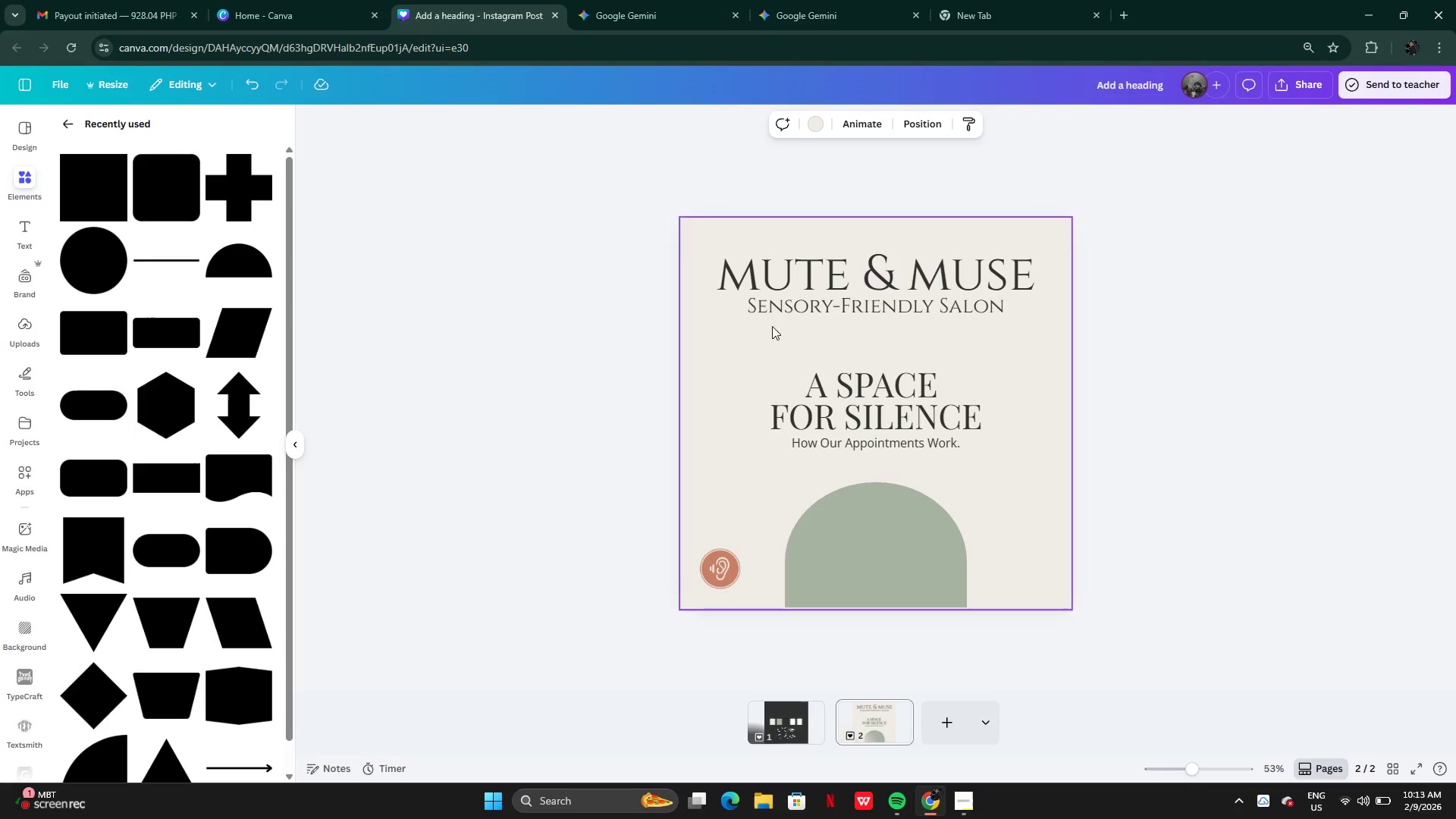 
left_click([776, 312])
 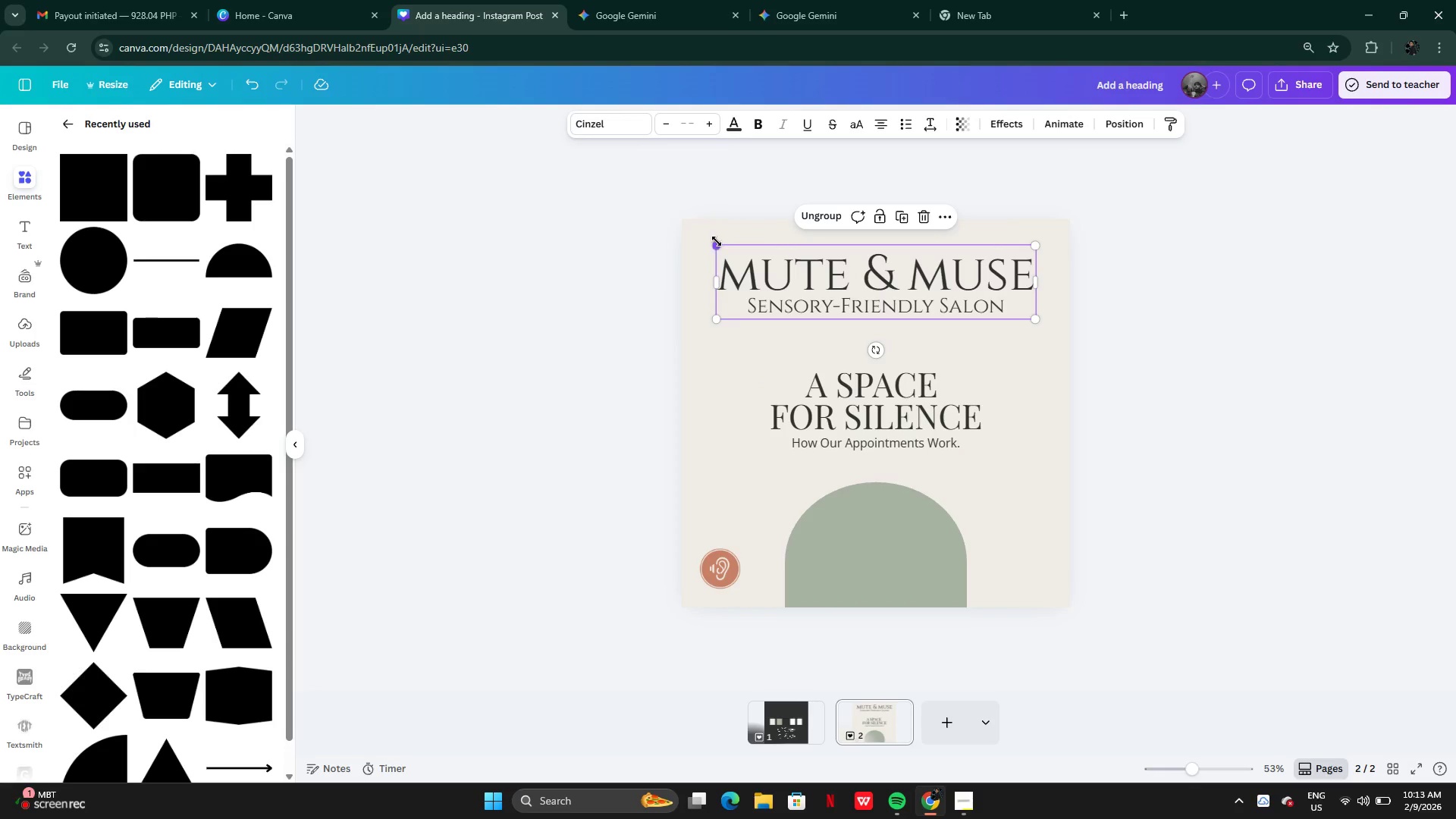 
left_click_drag(start_coordinate=[717, 241], to_coordinate=[745, 248])
 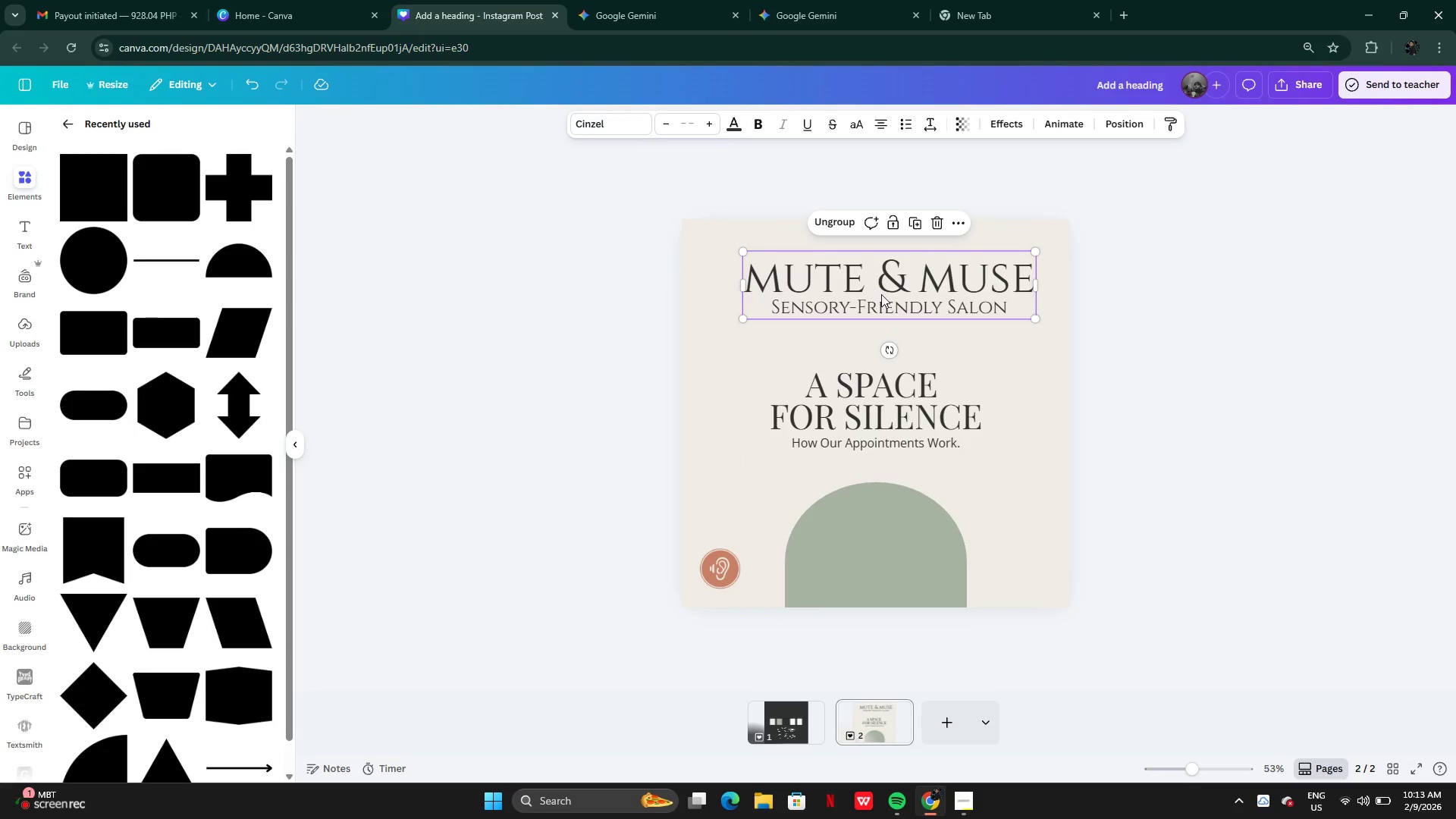 
left_click_drag(start_coordinate=[883, 295], to_coordinate=[868, 277])
 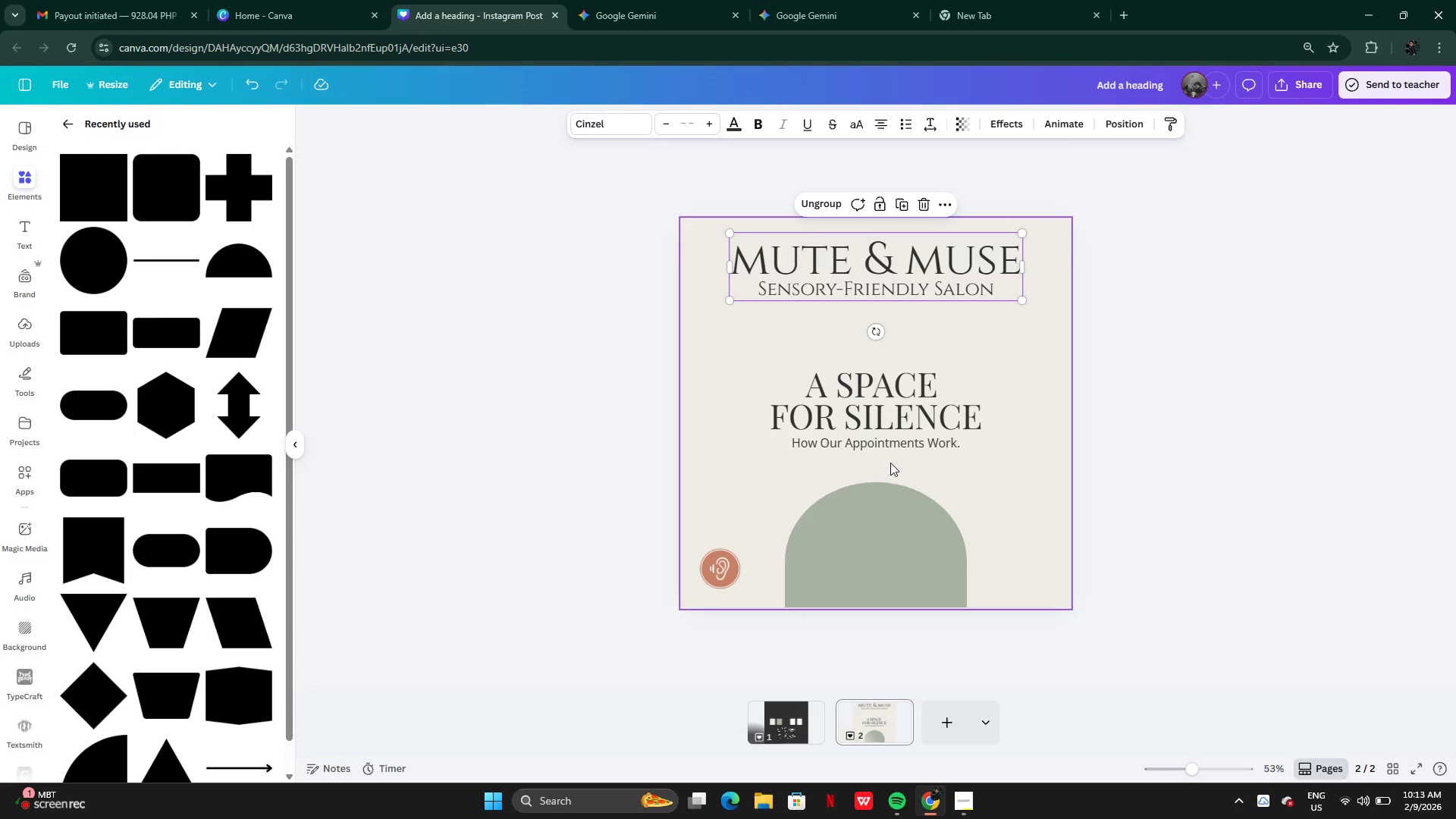 
left_click([893, 463])
 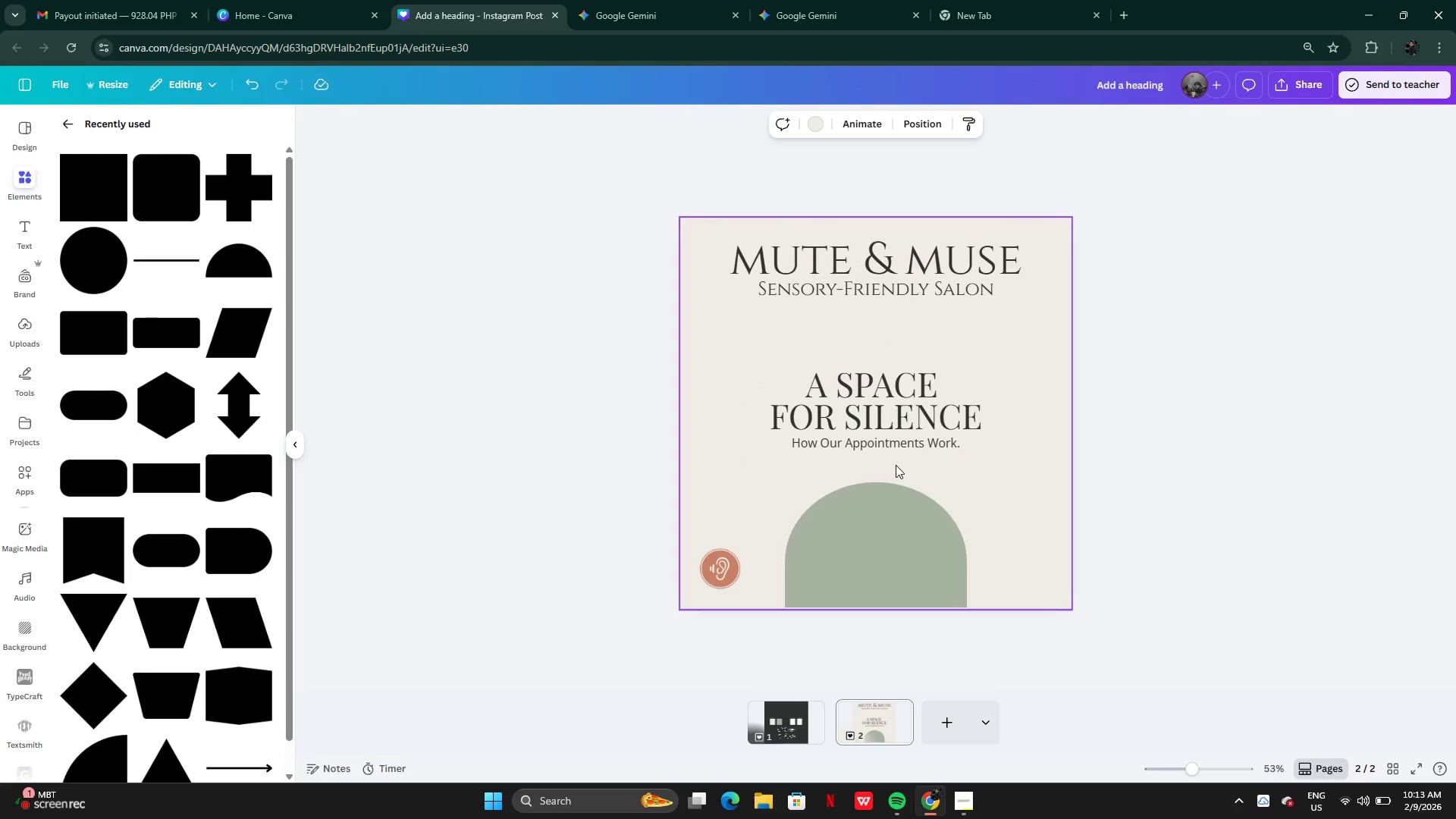 
left_click_drag(start_coordinate=[896, 465], to_coordinate=[895, 398])
 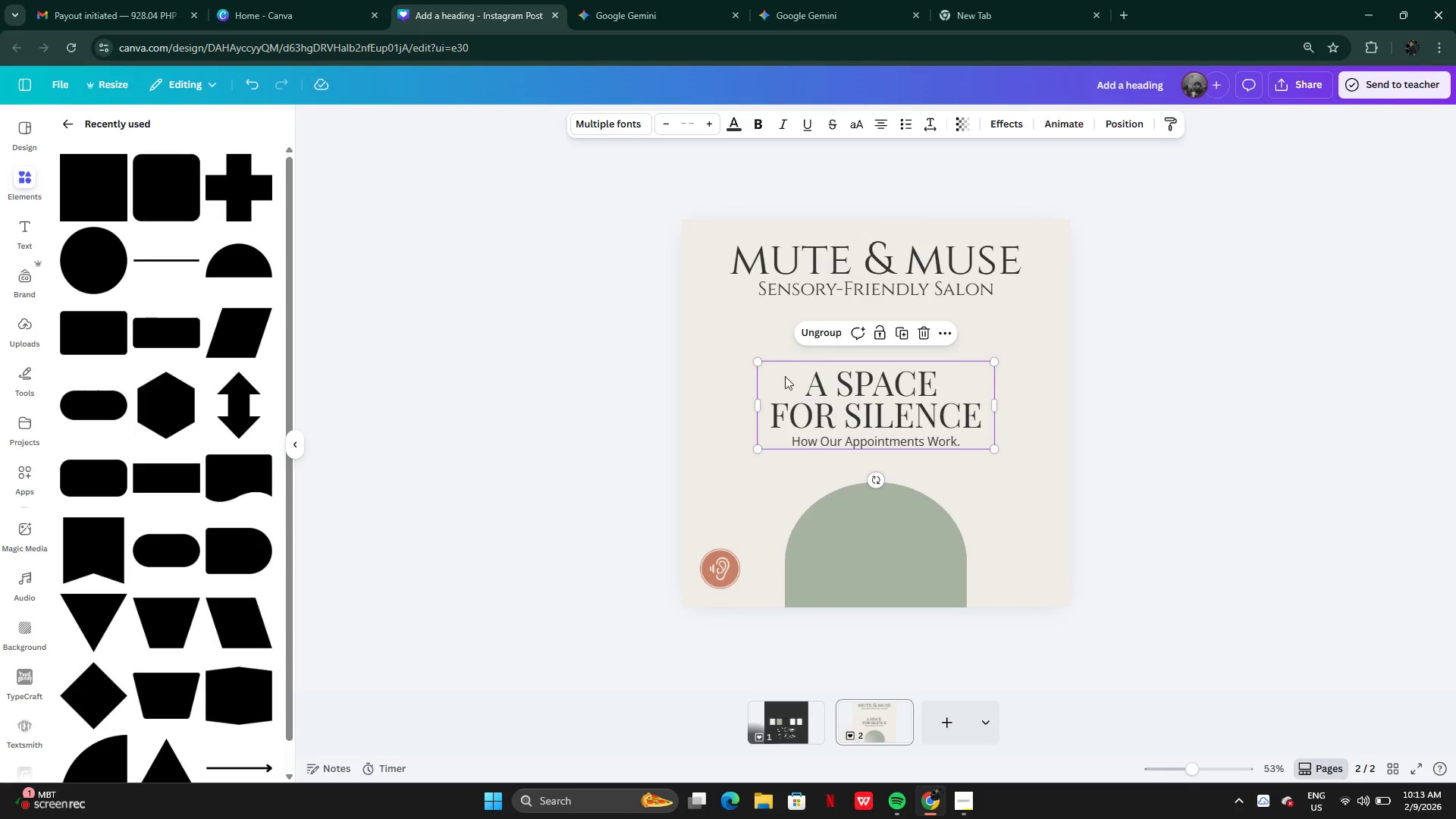 
left_click_drag(start_coordinate=[761, 360], to_coordinate=[770, 368])
 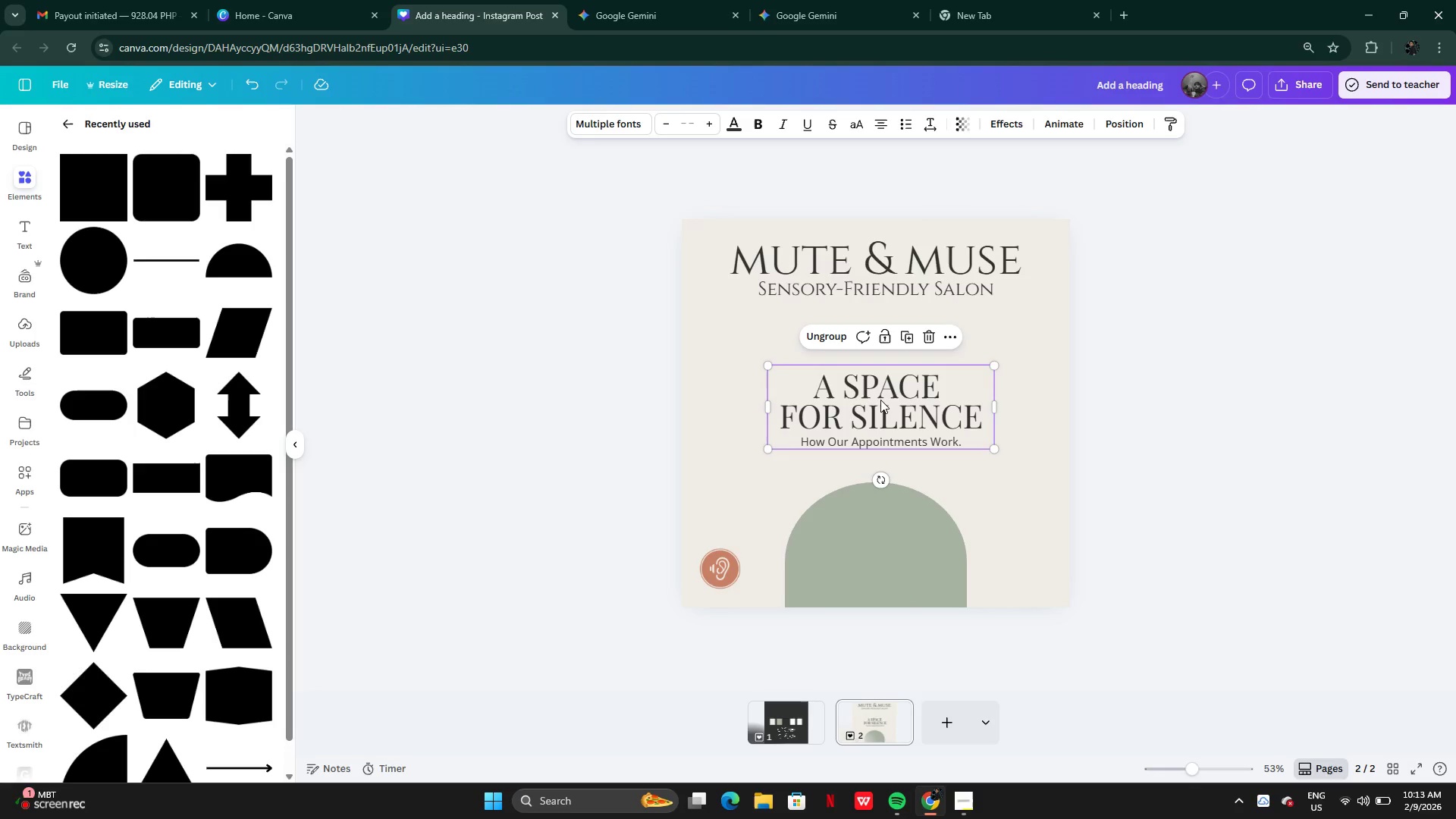 
left_click_drag(start_coordinate=[881, 400], to_coordinate=[879, 390])
 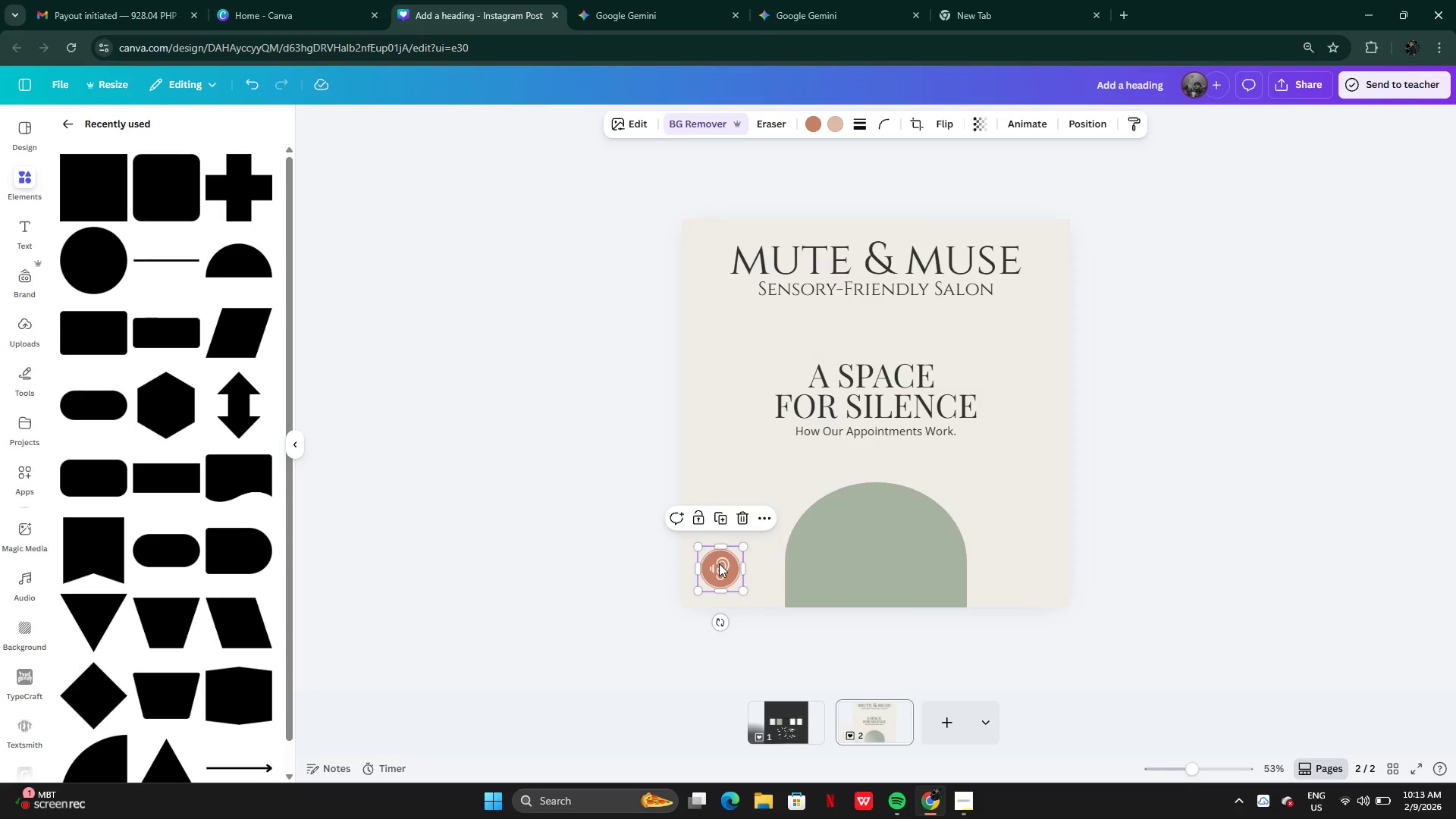 
left_click_drag(start_coordinate=[719, 563], to_coordinate=[729, 561])
 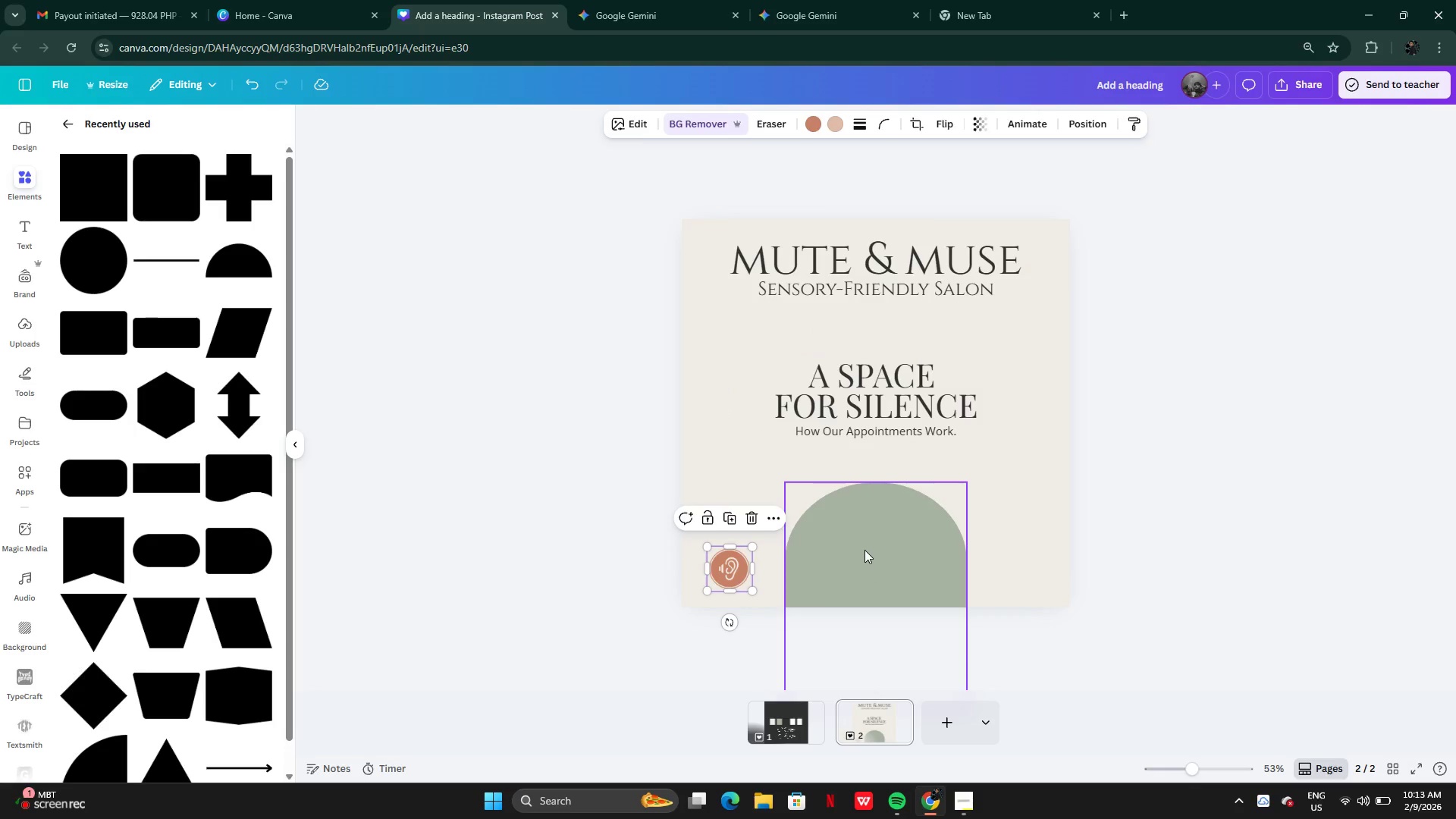 
left_click([864, 550])
 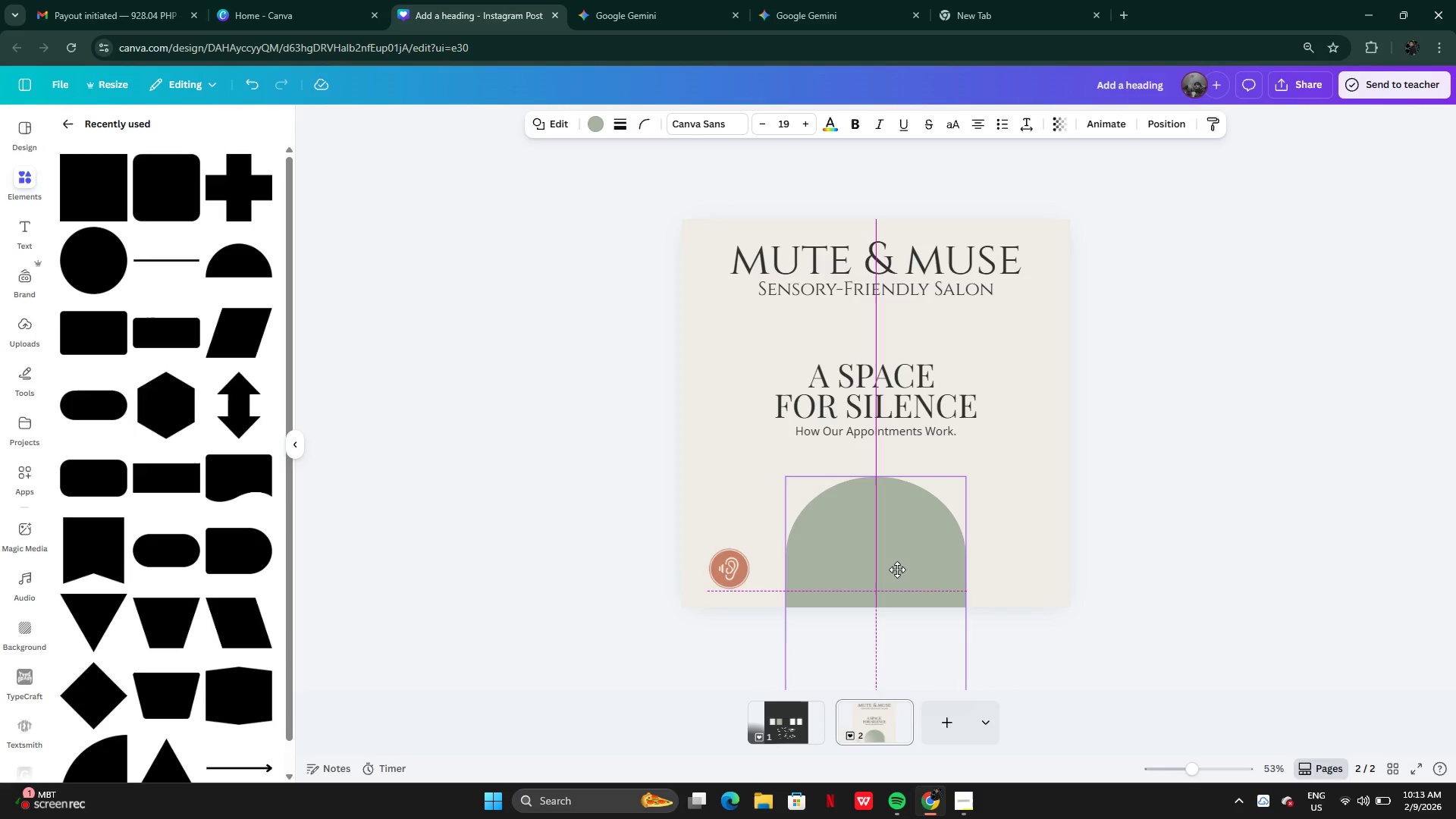 
wait(6.27)
 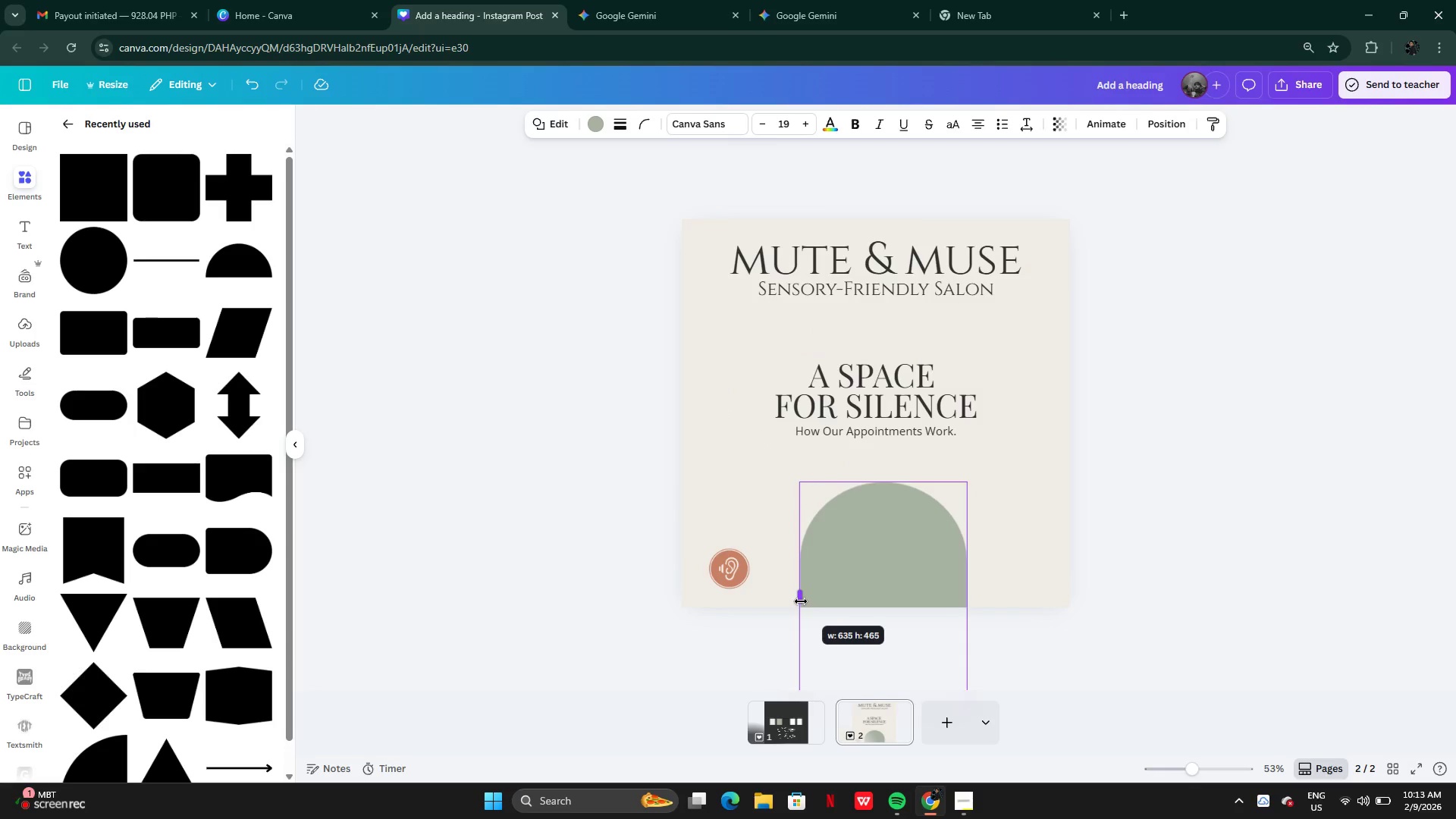 
double_click([553, 121])
 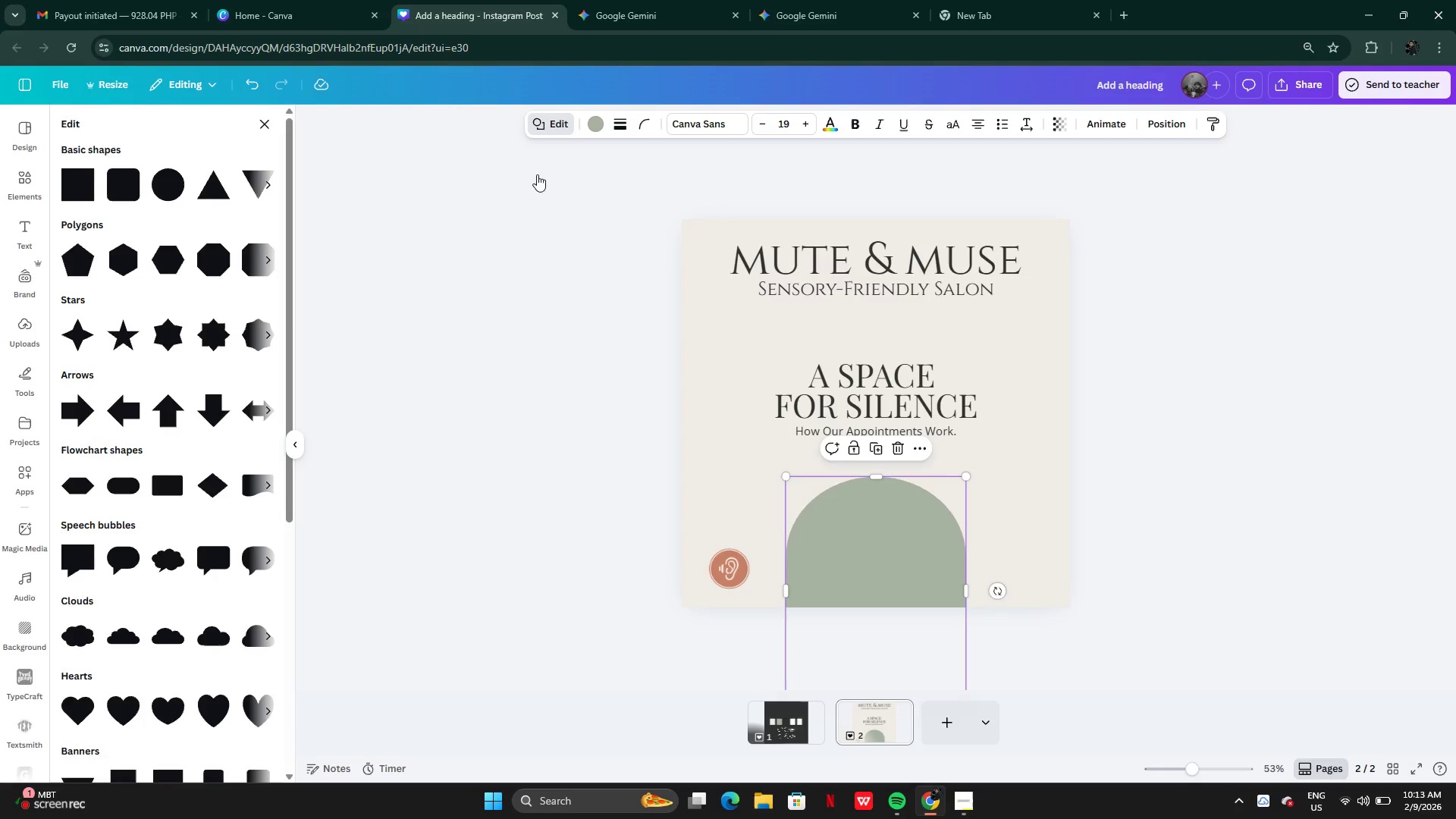 
left_click([535, 305])
 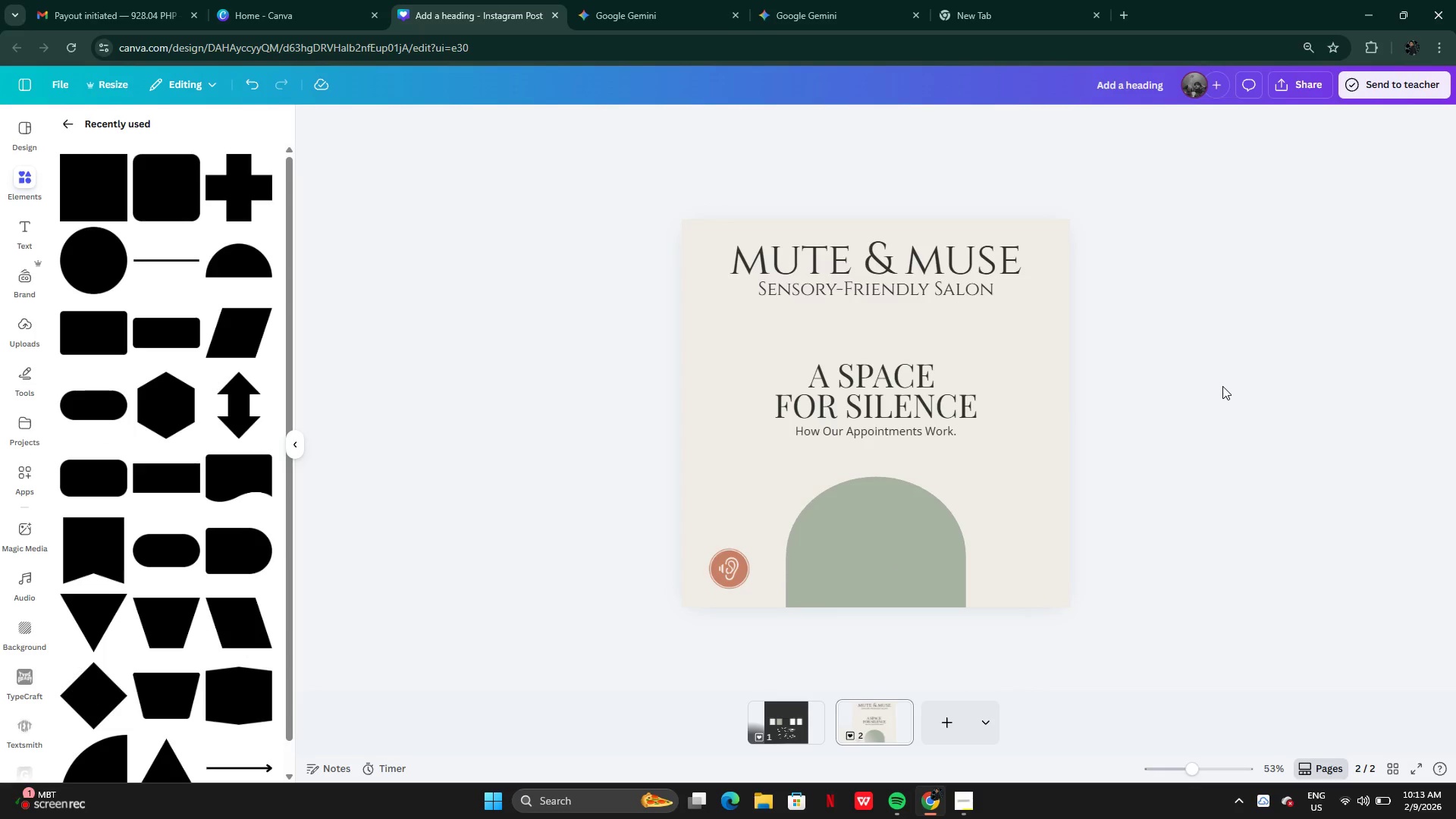 
left_click([828, 0])
 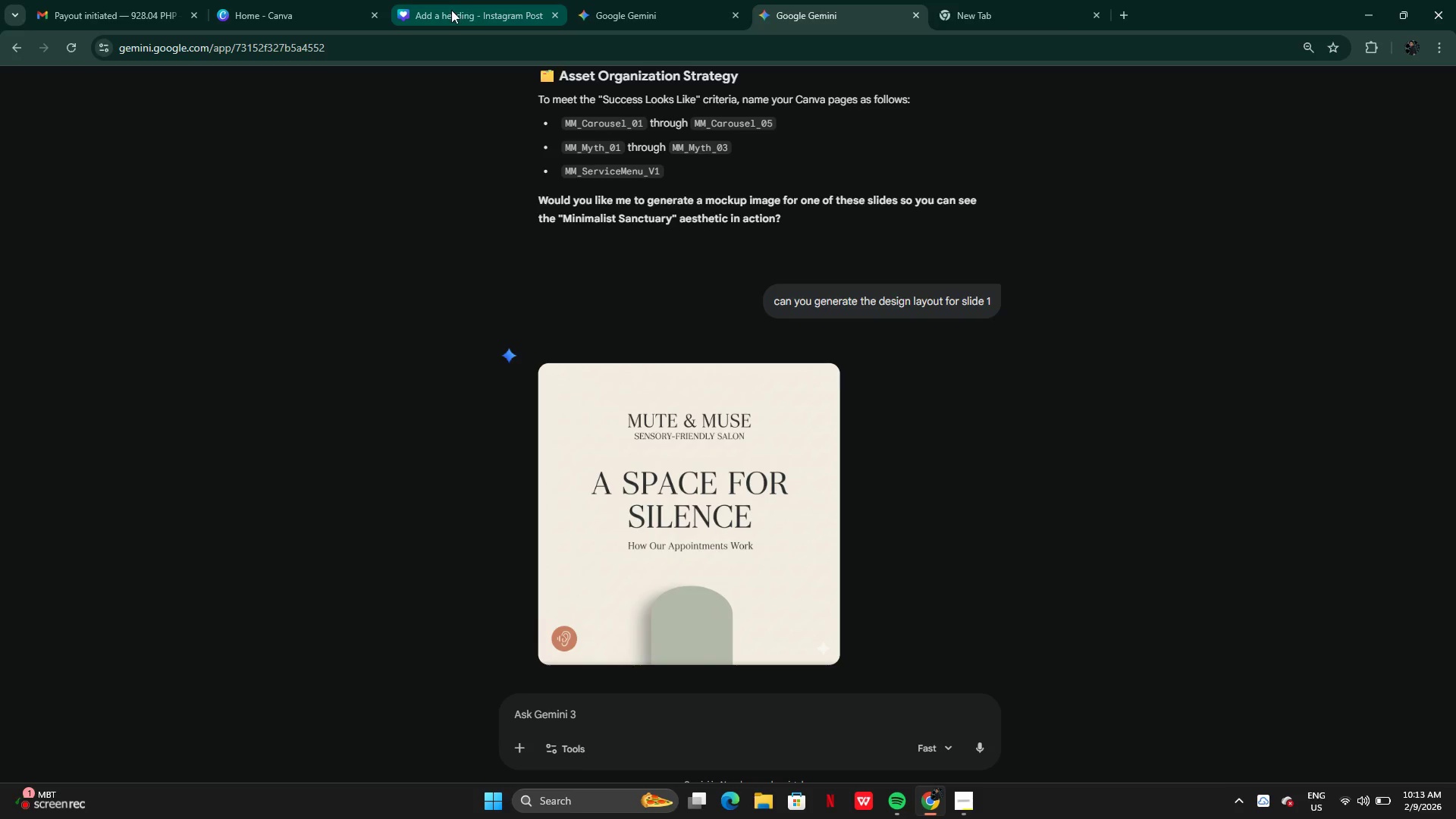 
left_click([450, 10])
 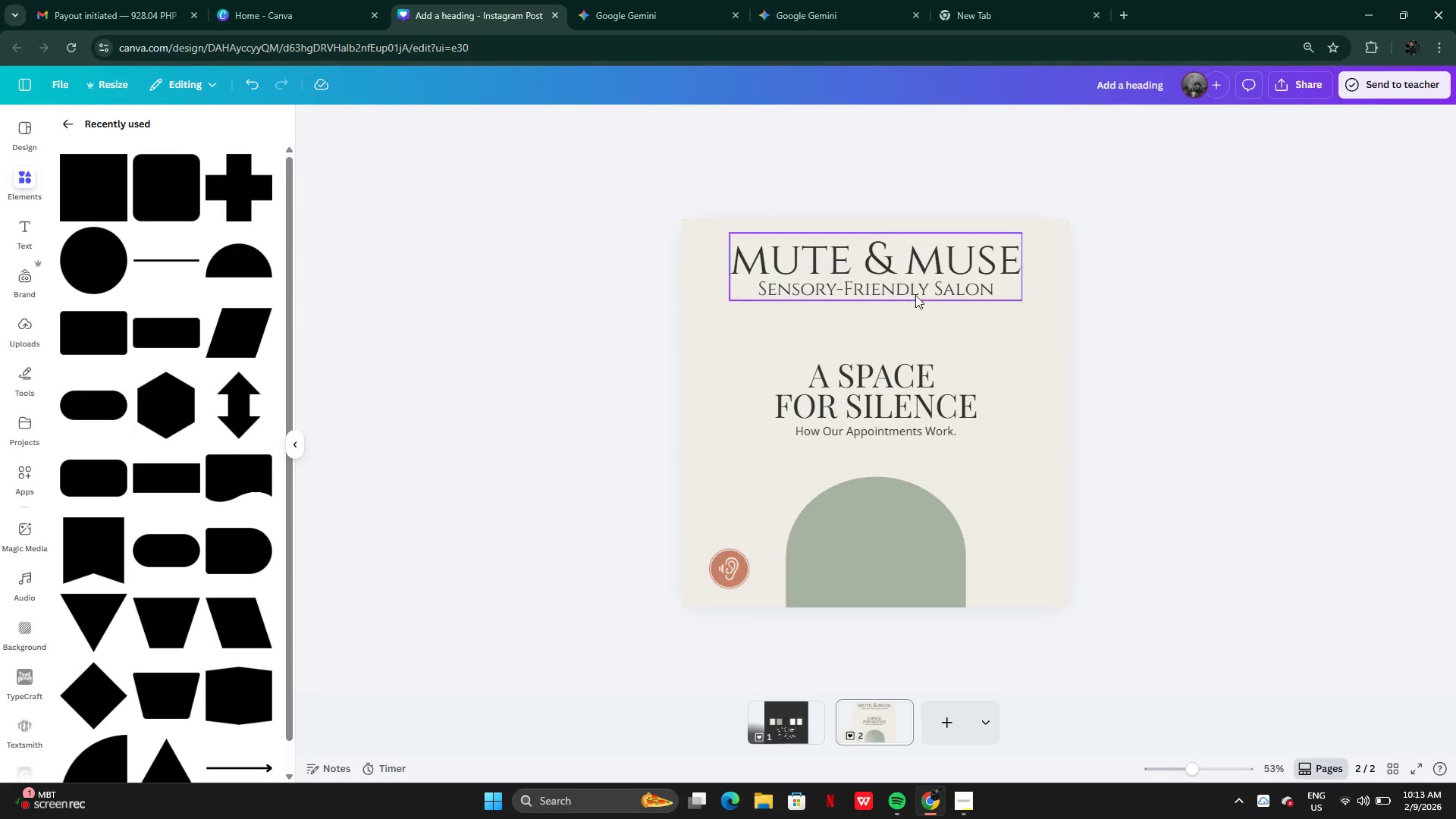 
left_click([908, 284])
 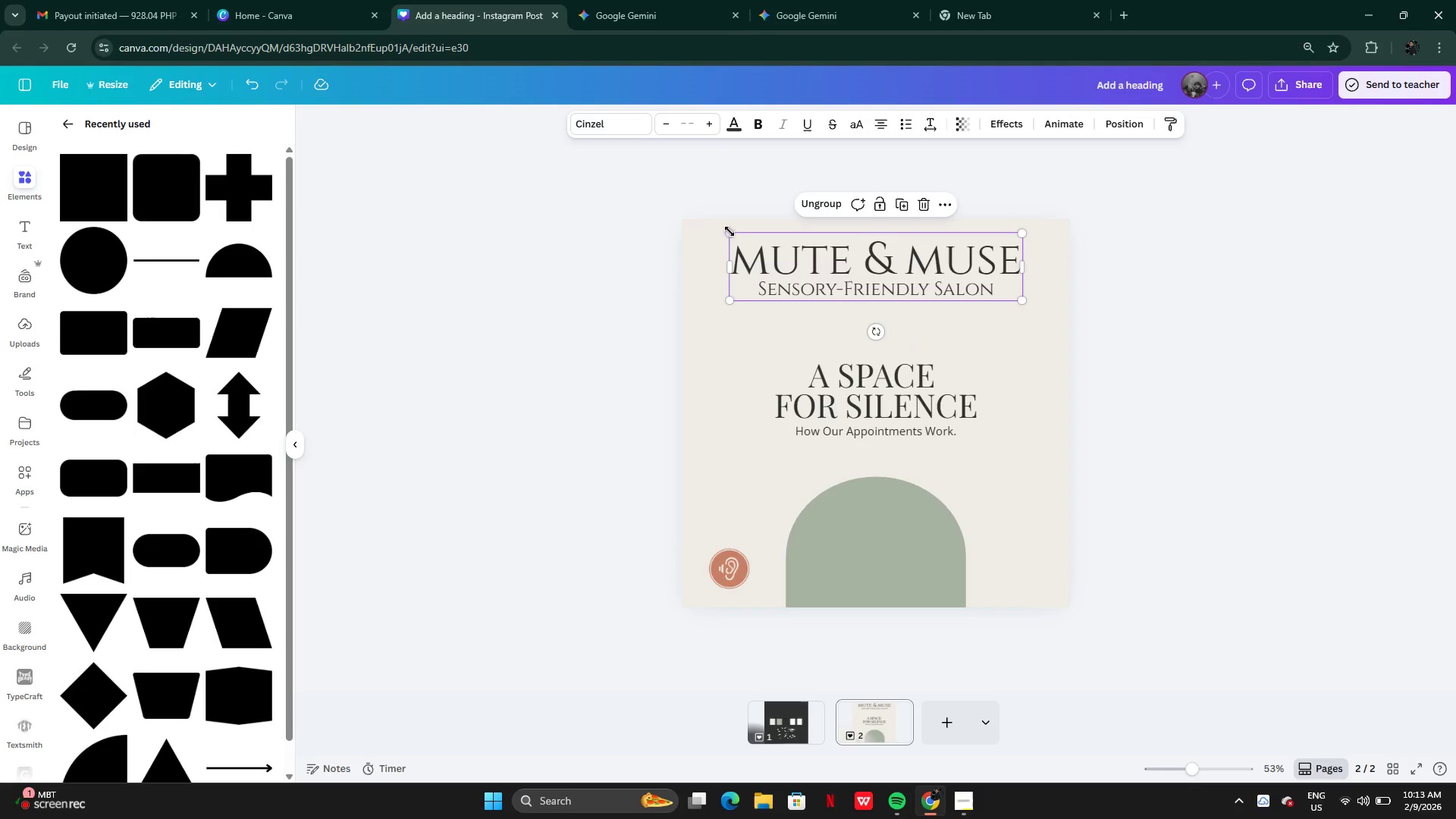 
left_click_drag(start_coordinate=[730, 231], to_coordinate=[803, 261])
 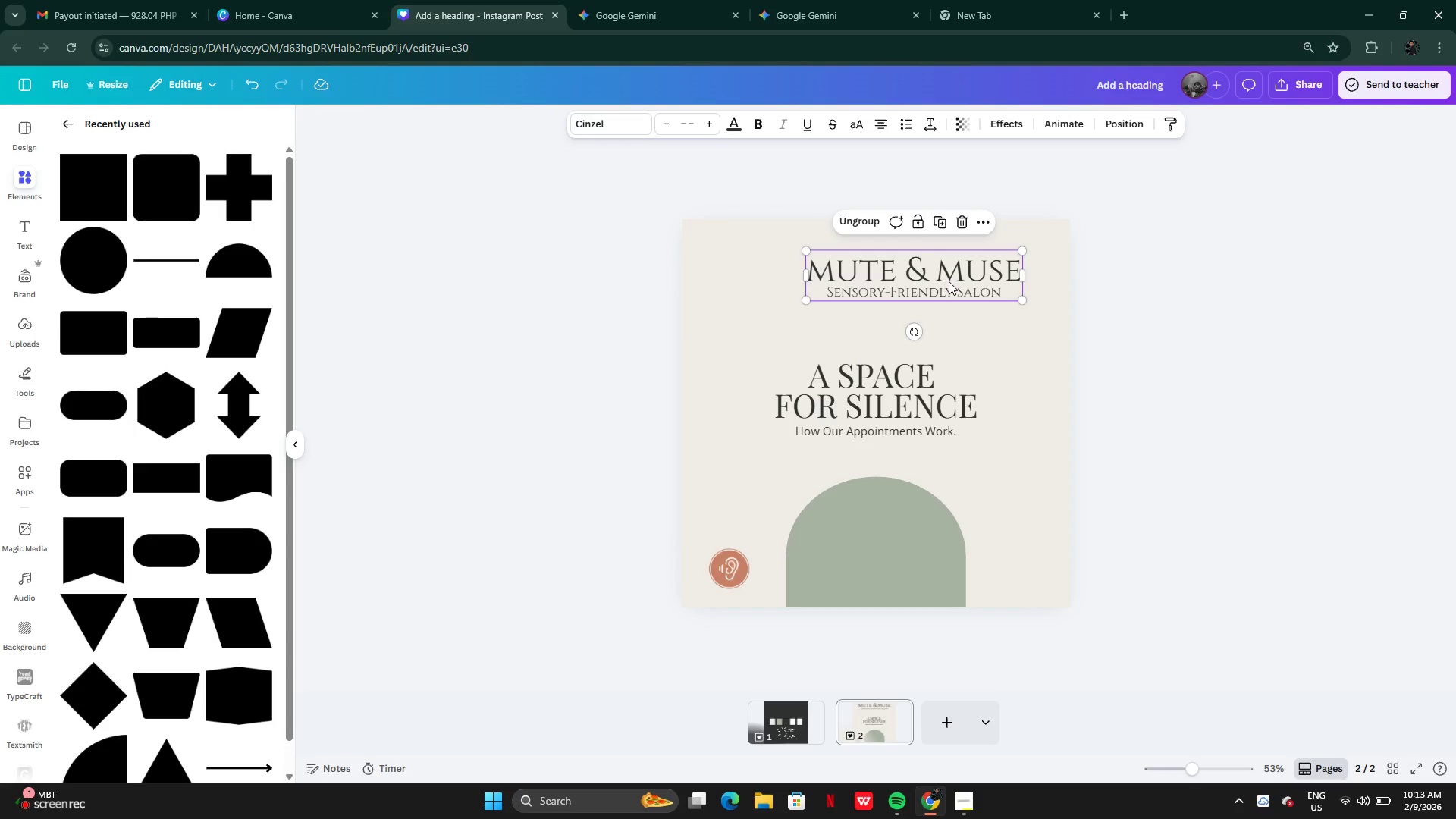 
left_click_drag(start_coordinate=[949, 283], to_coordinate=[893, 294])
 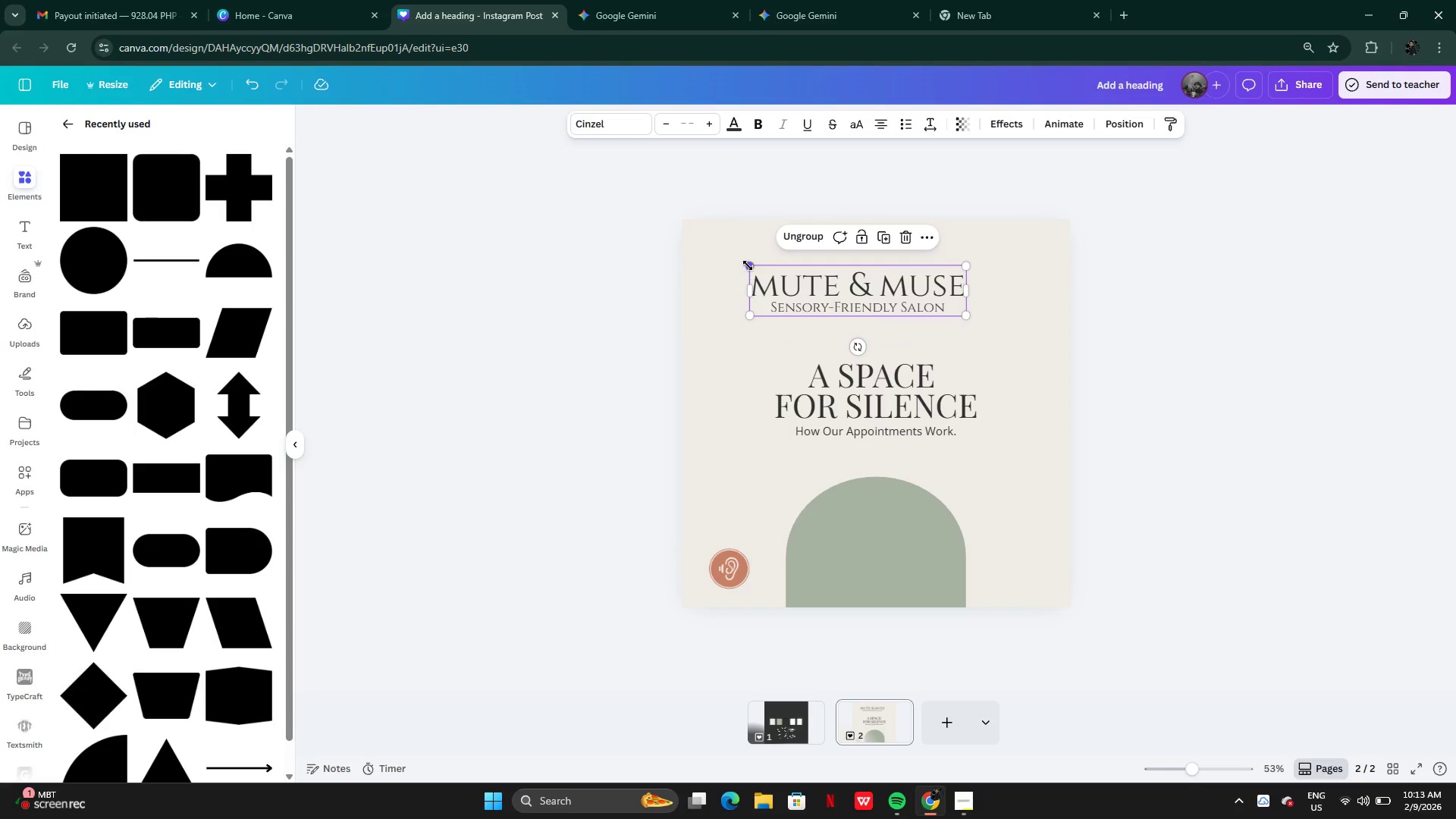 
left_click_drag(start_coordinate=[748, 265], to_coordinate=[792, 280])
 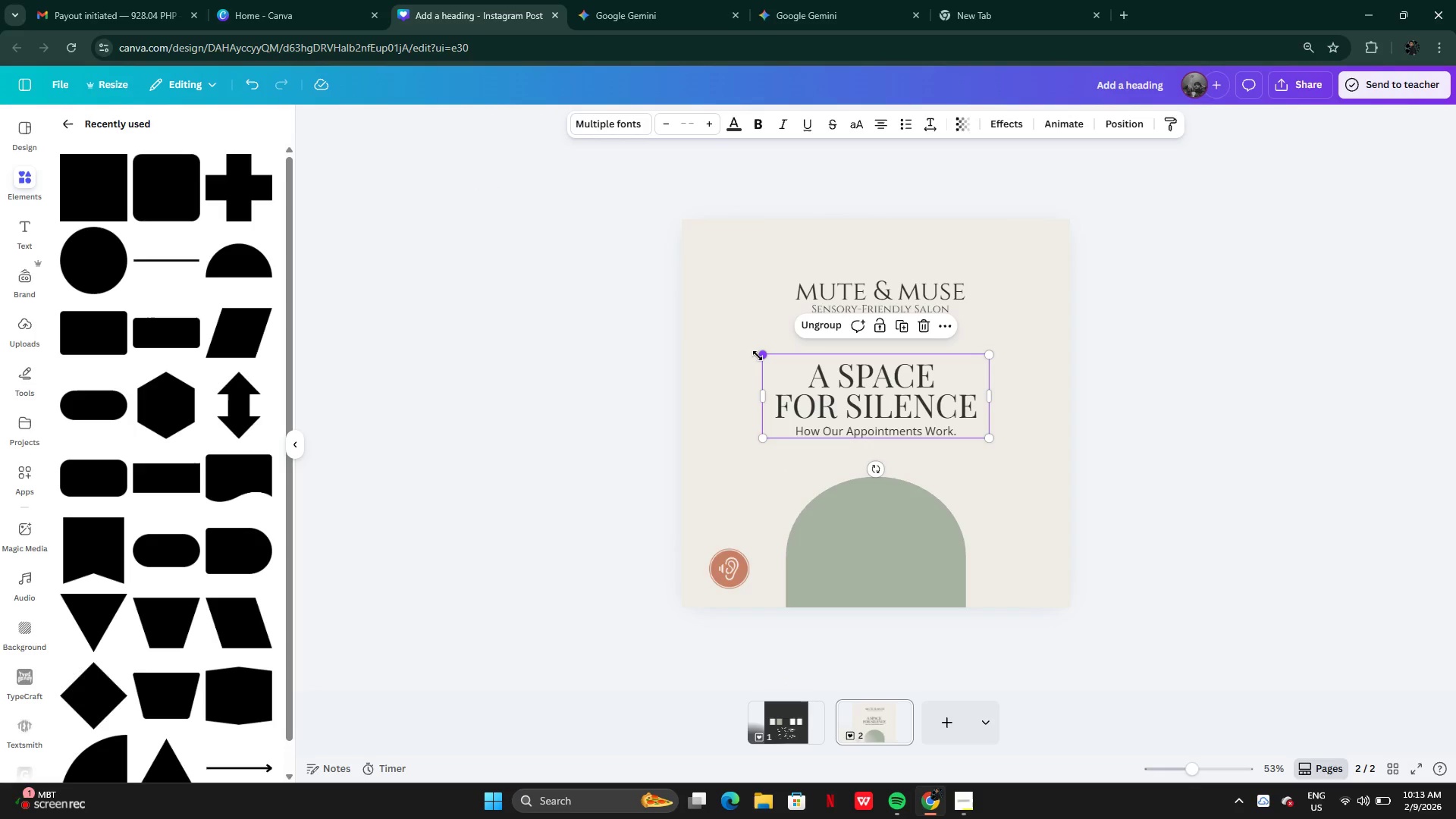 
left_click_drag(start_coordinate=[766, 356], to_coordinate=[727, 343])
 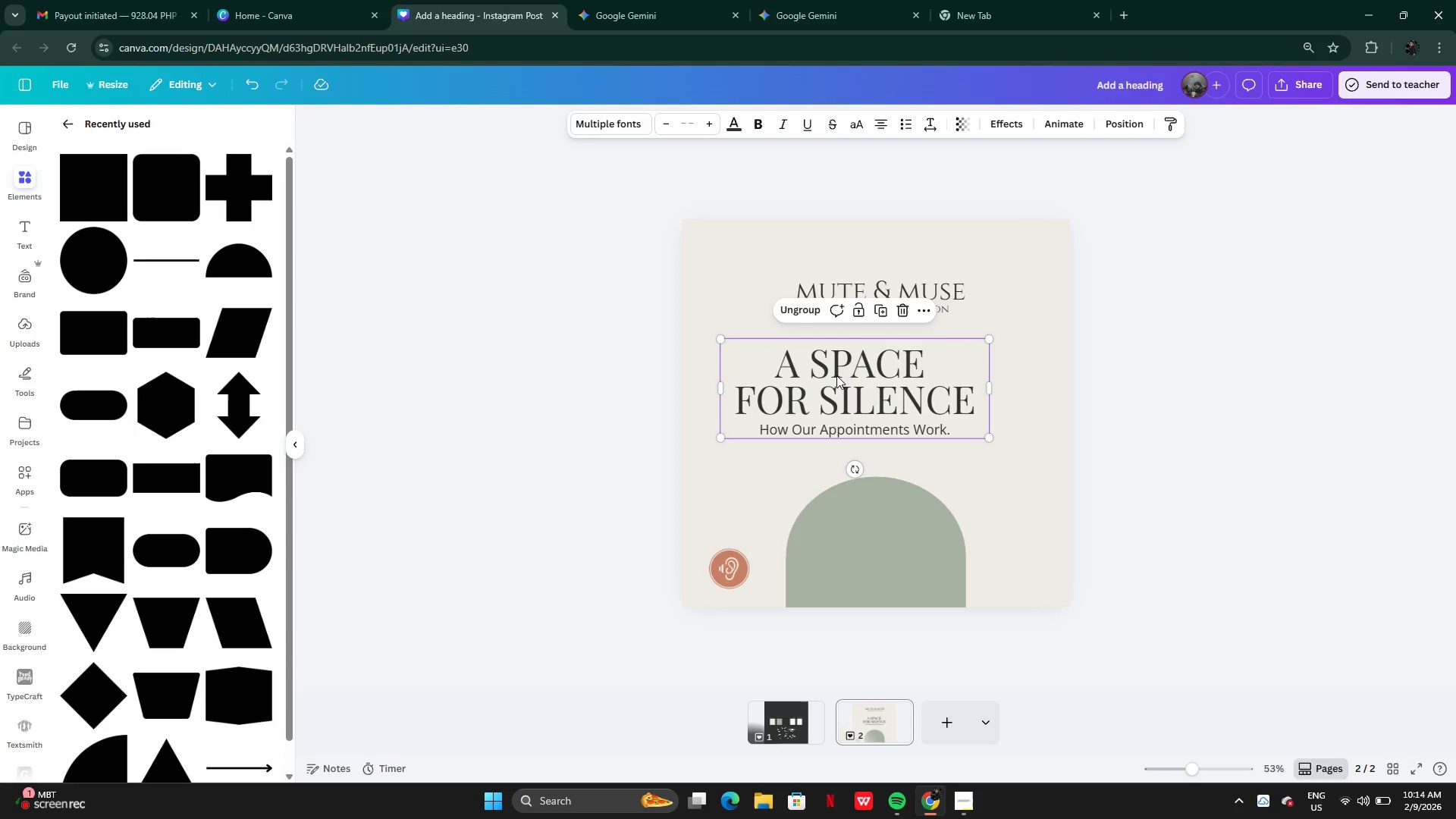 
left_click_drag(start_coordinate=[837, 375], to_coordinate=[860, 381])
 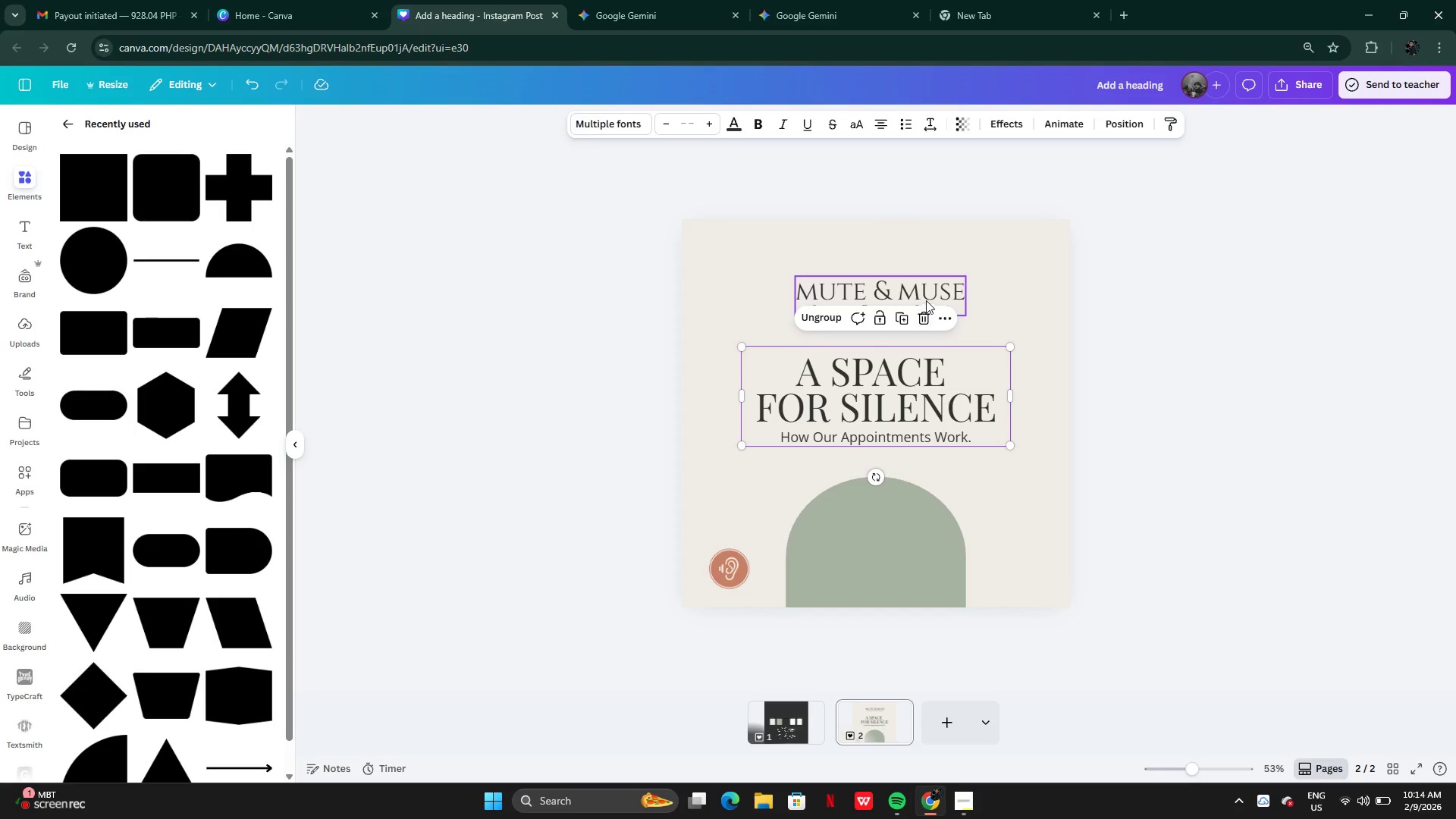 
left_click([928, 298])
 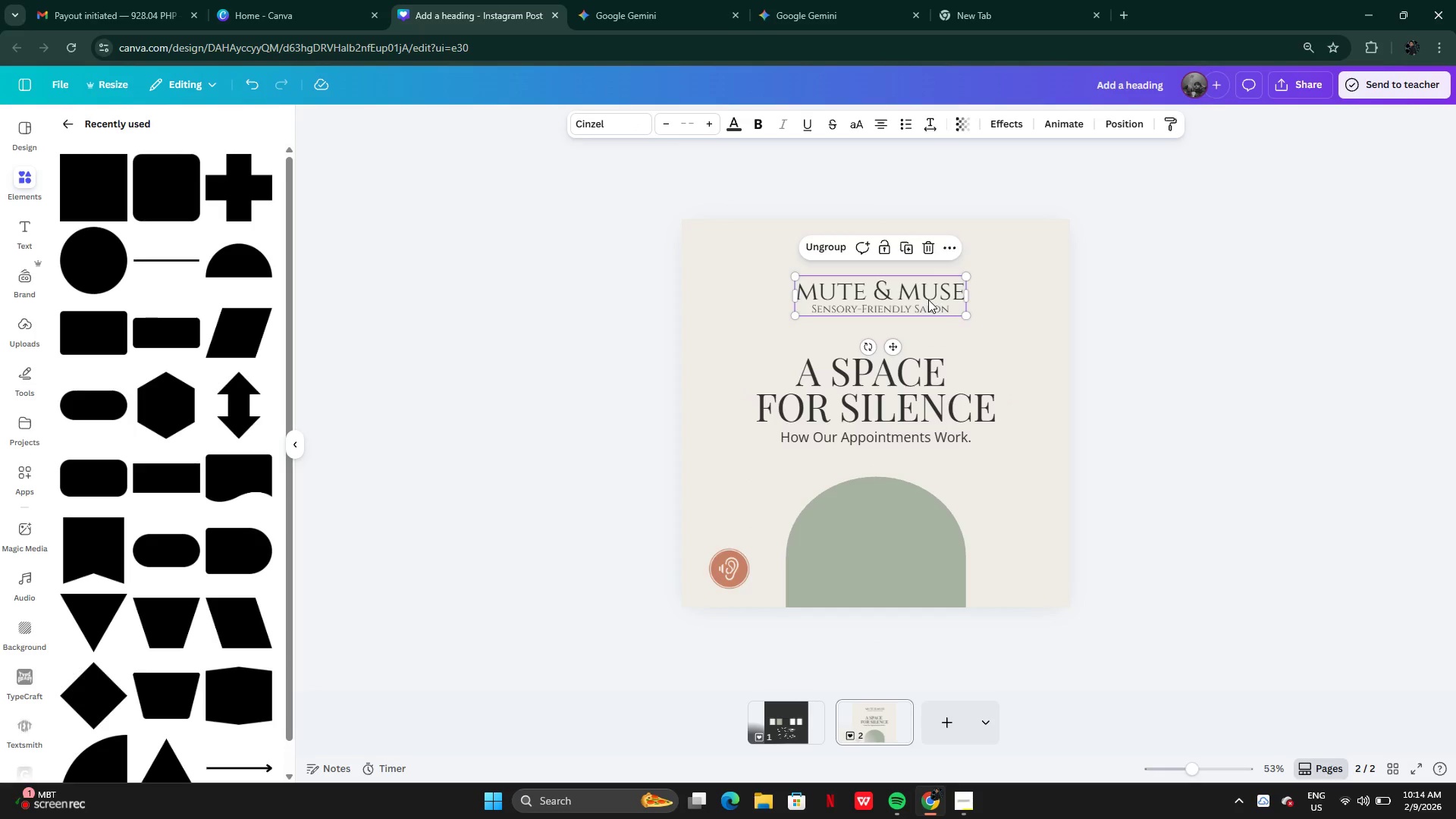 
left_click_drag(start_coordinate=[928, 300], to_coordinate=[922, 305])
 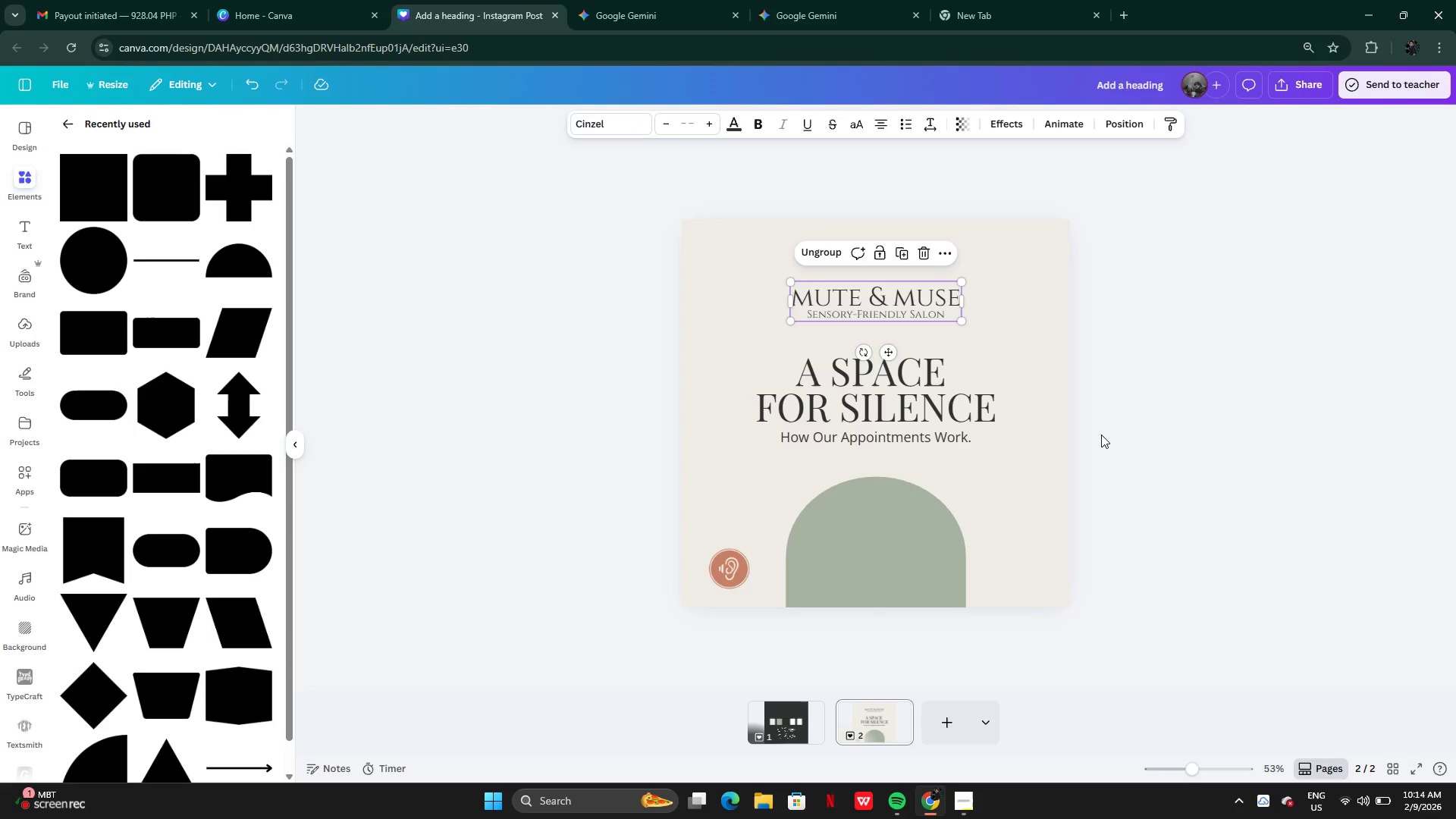 
left_click([1101, 435])
 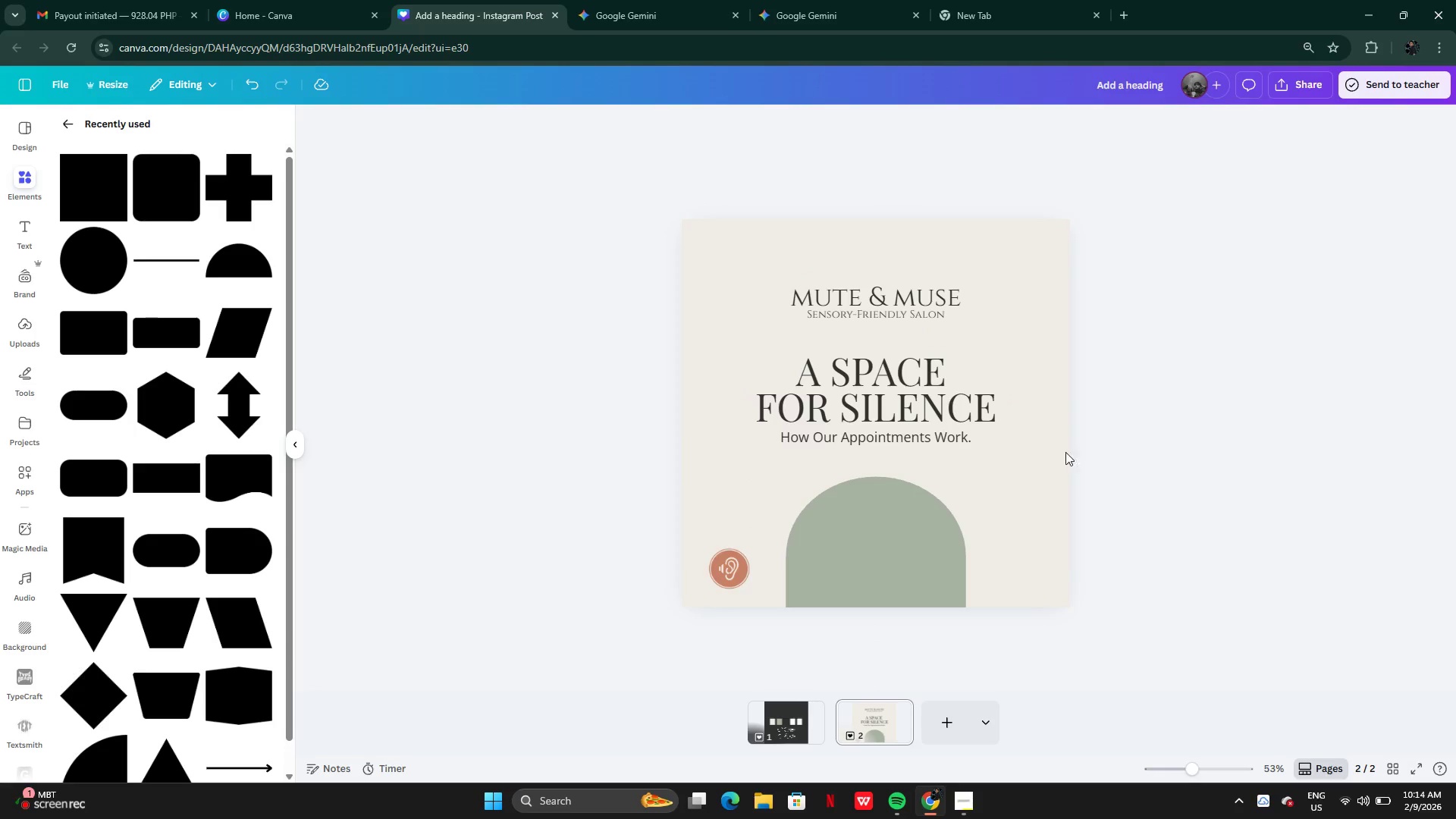 
left_click([998, 500])
 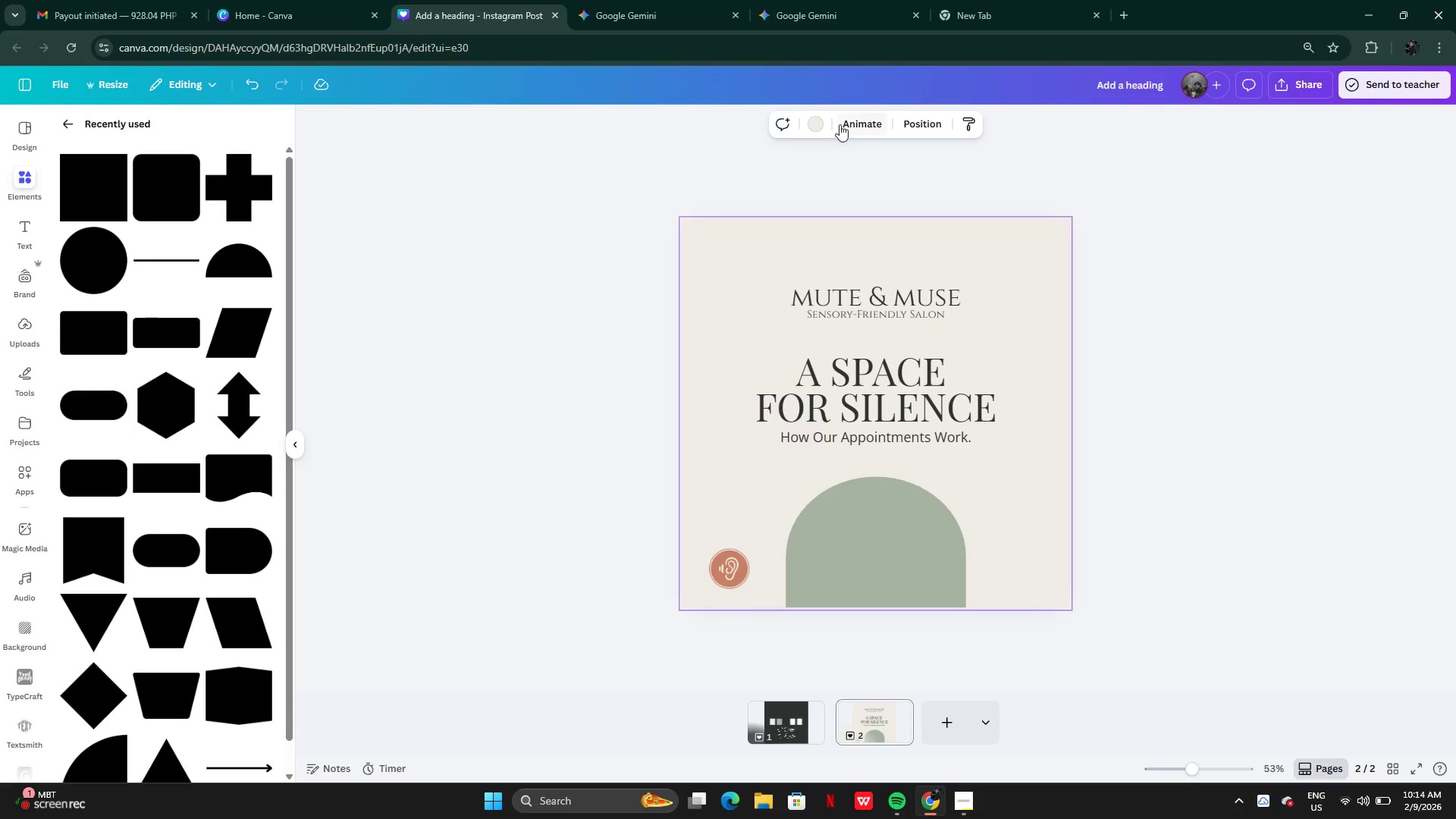 
left_click([811, 124])
 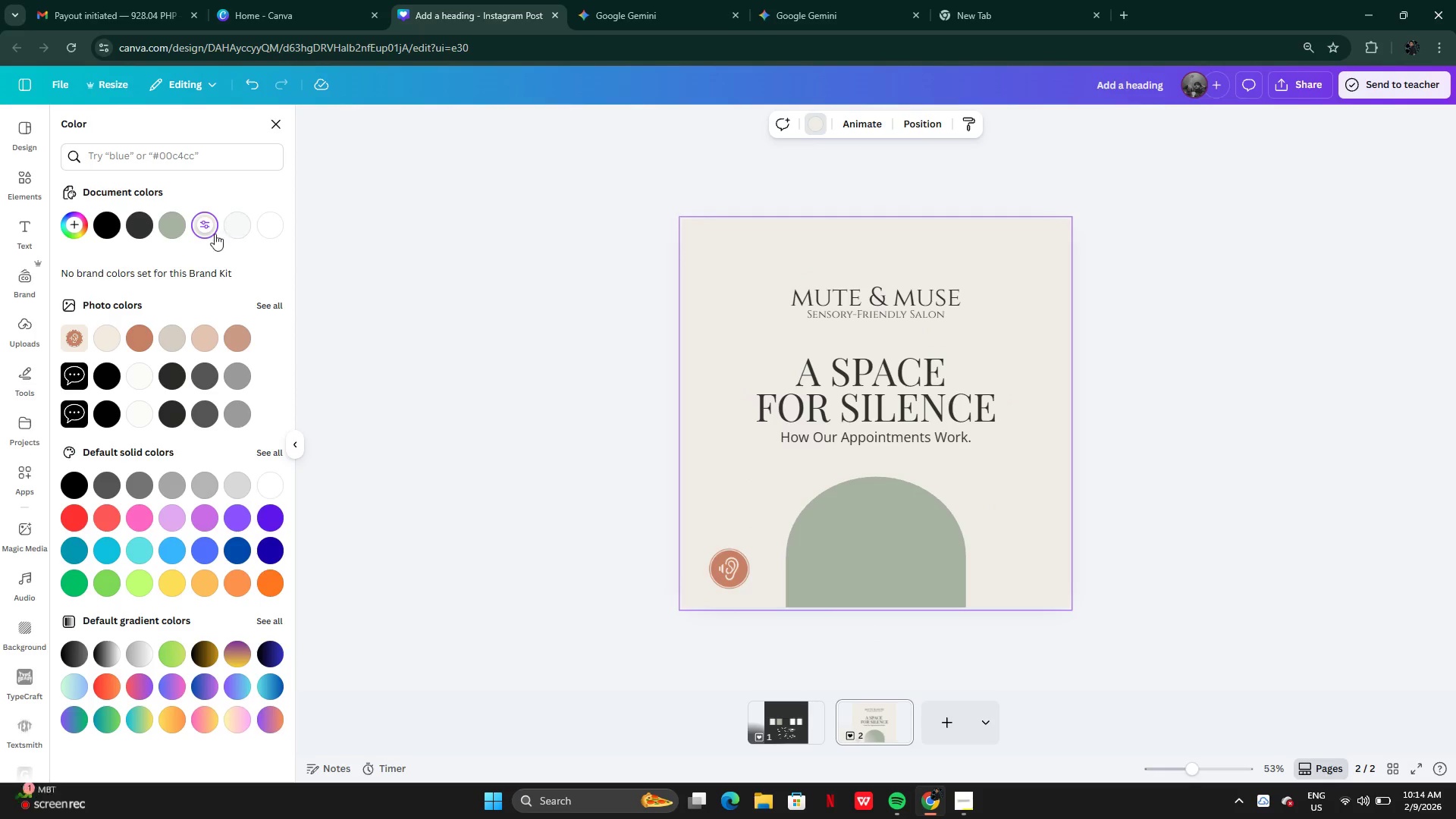 
left_click([245, 222])
 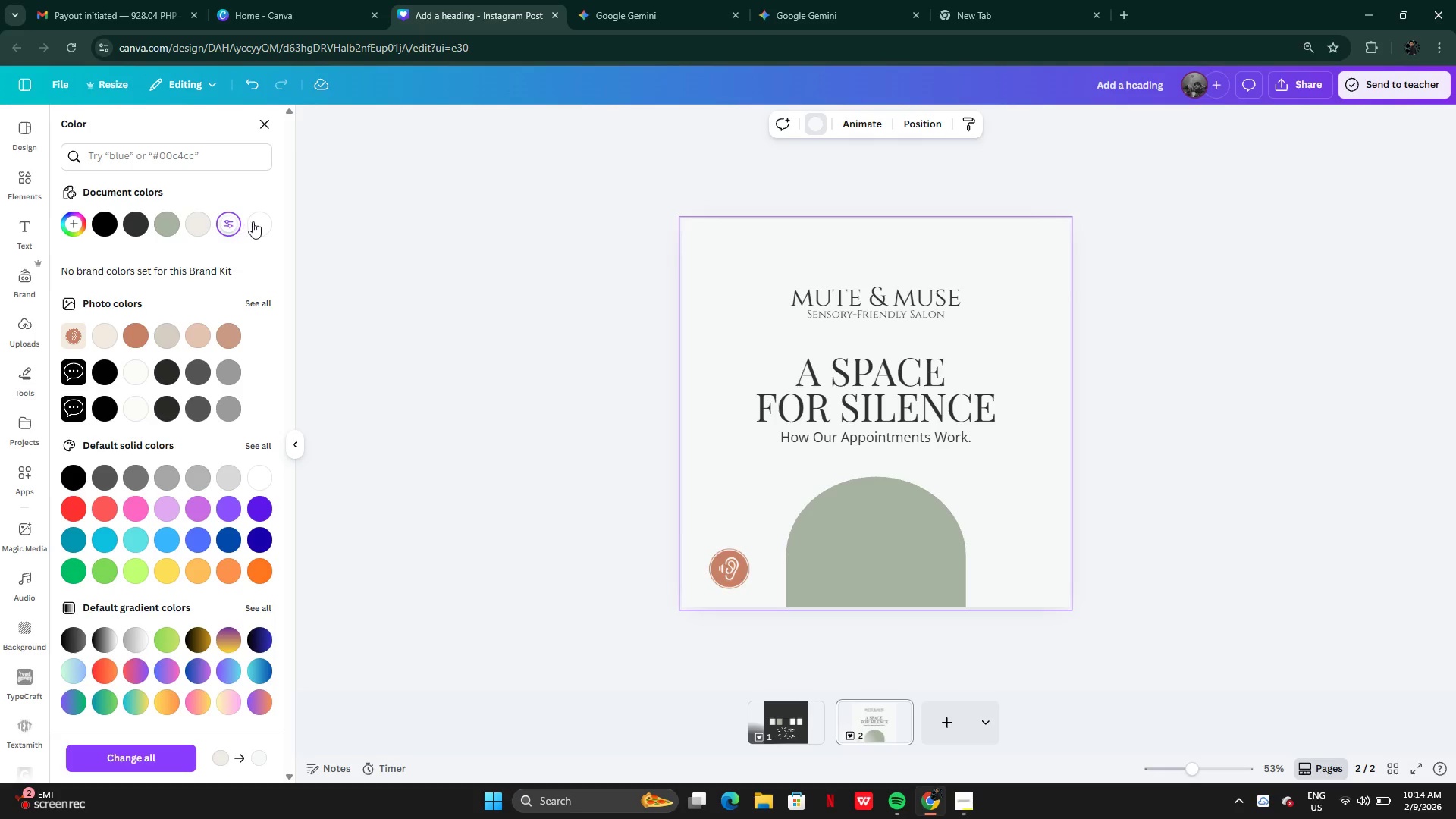 
left_click([259, 226])
 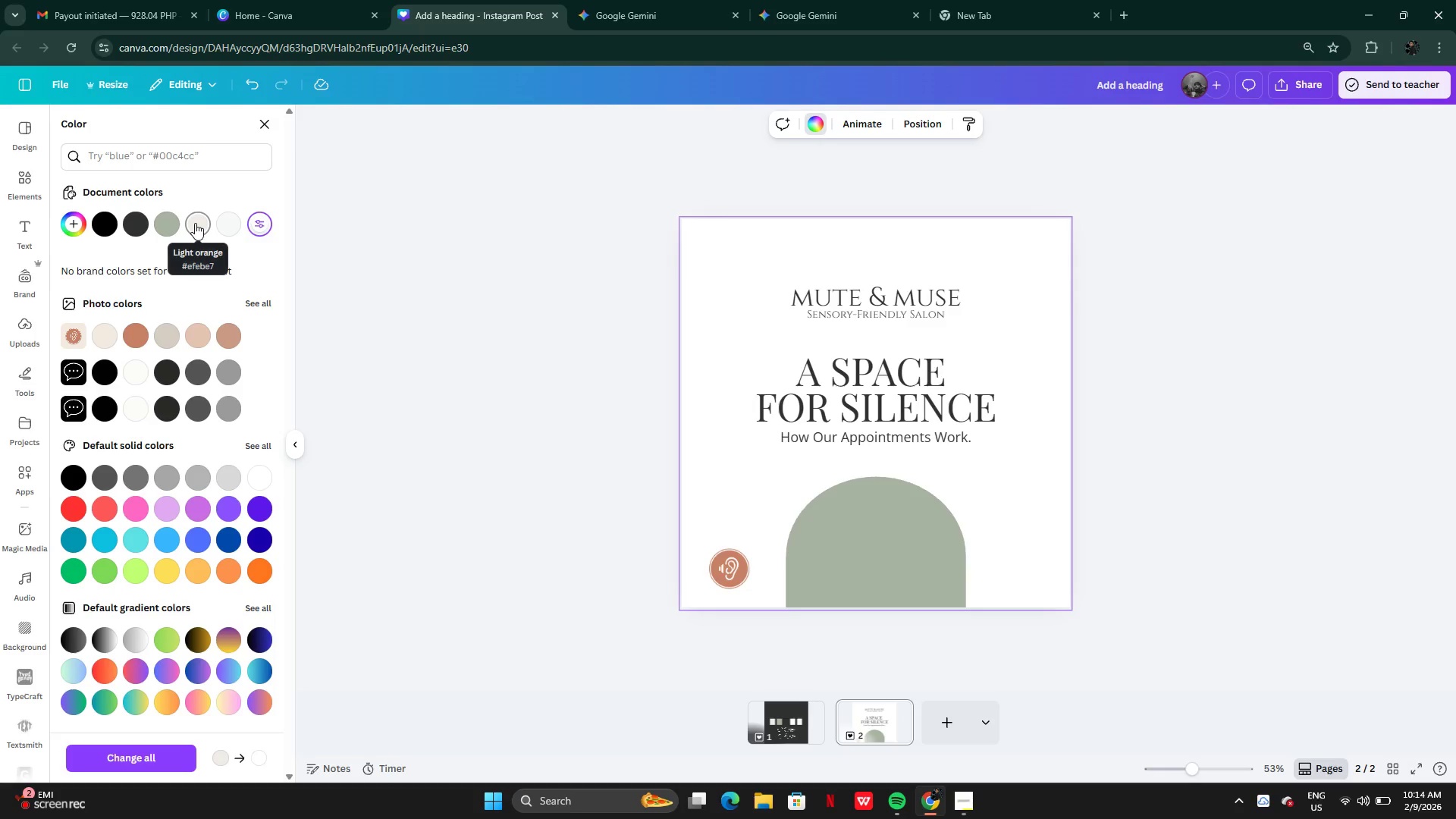 
left_click([195, 223])
 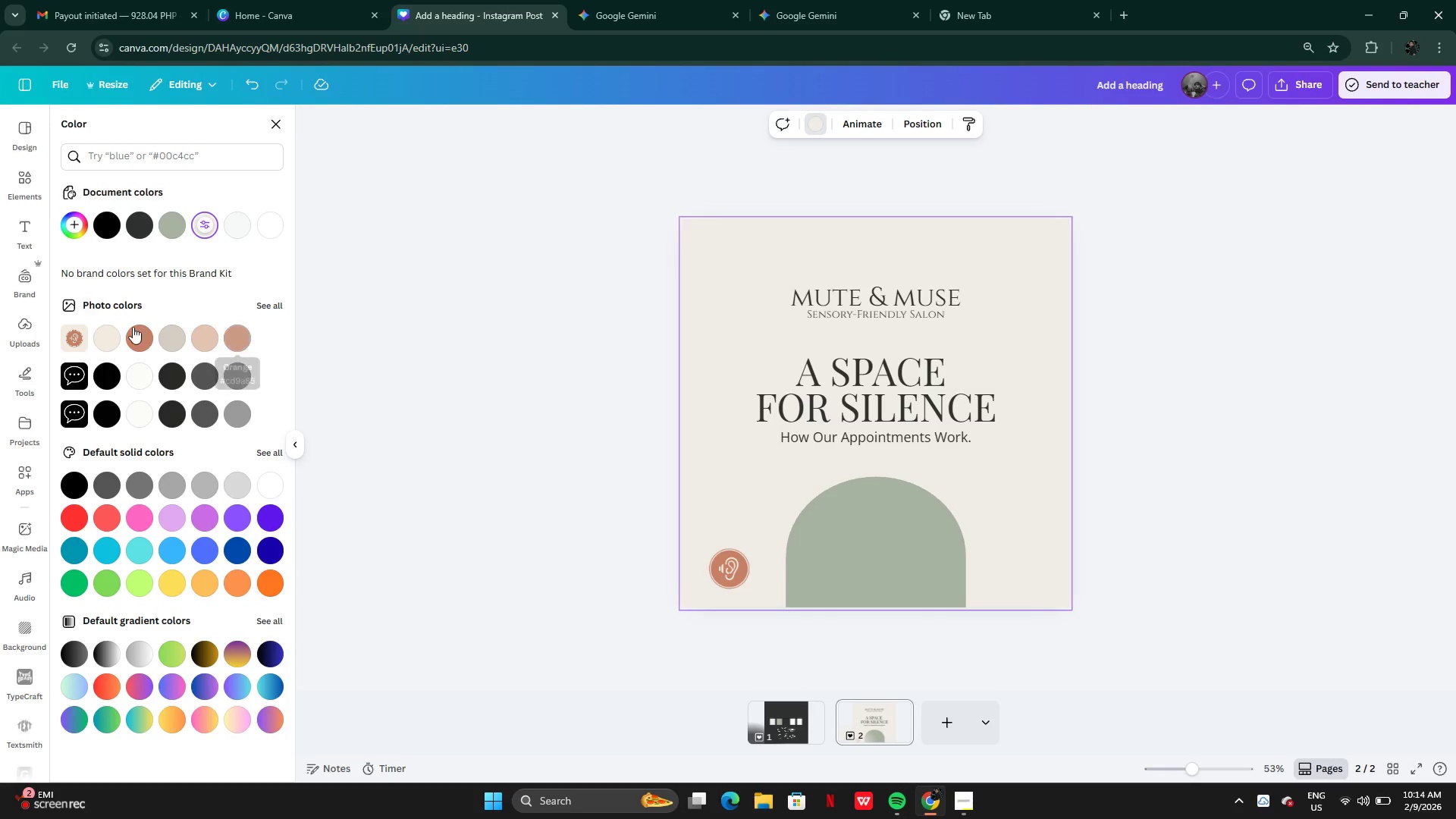 
left_click([102, 340])
 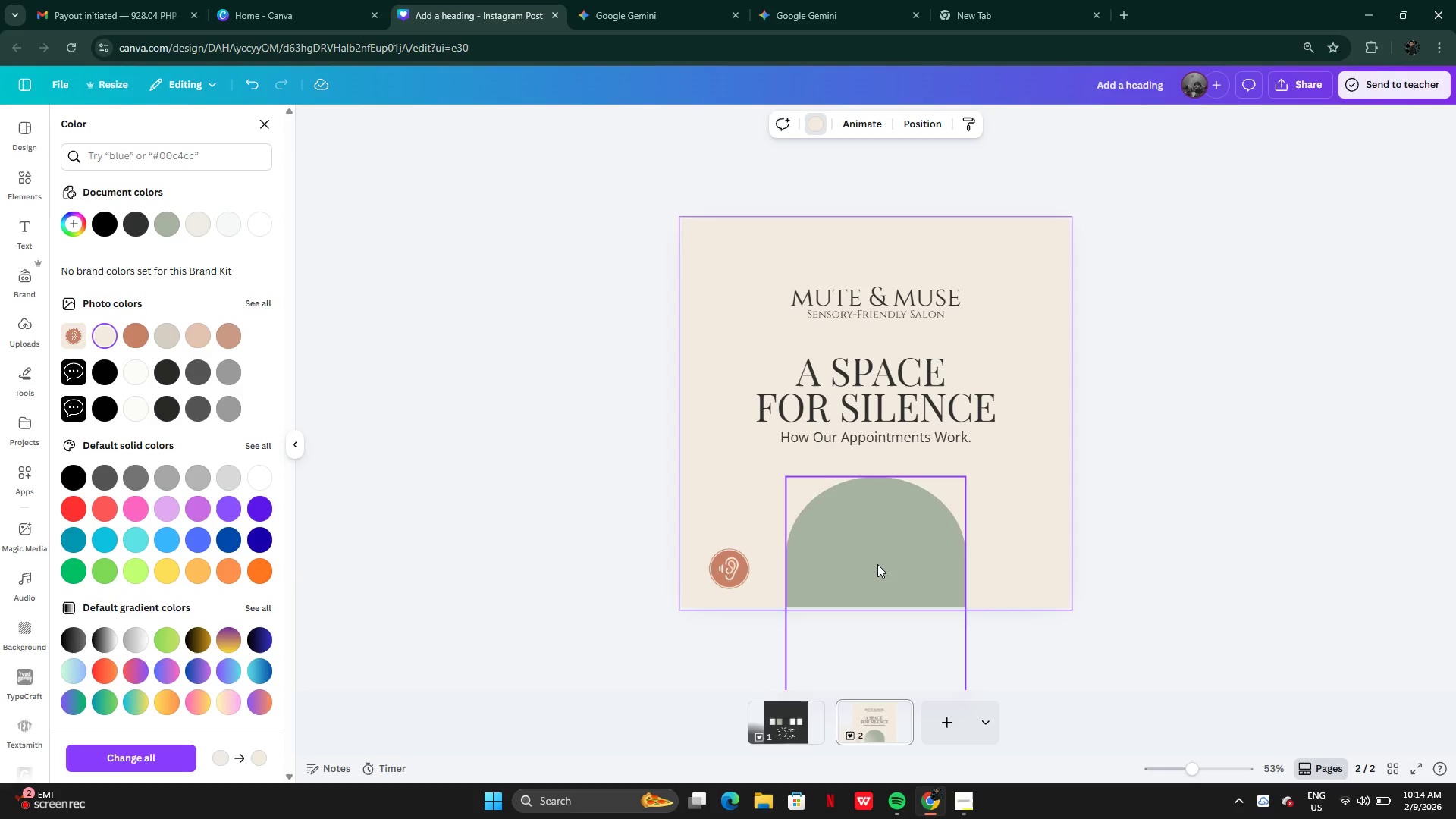 
left_click([878, 566])
 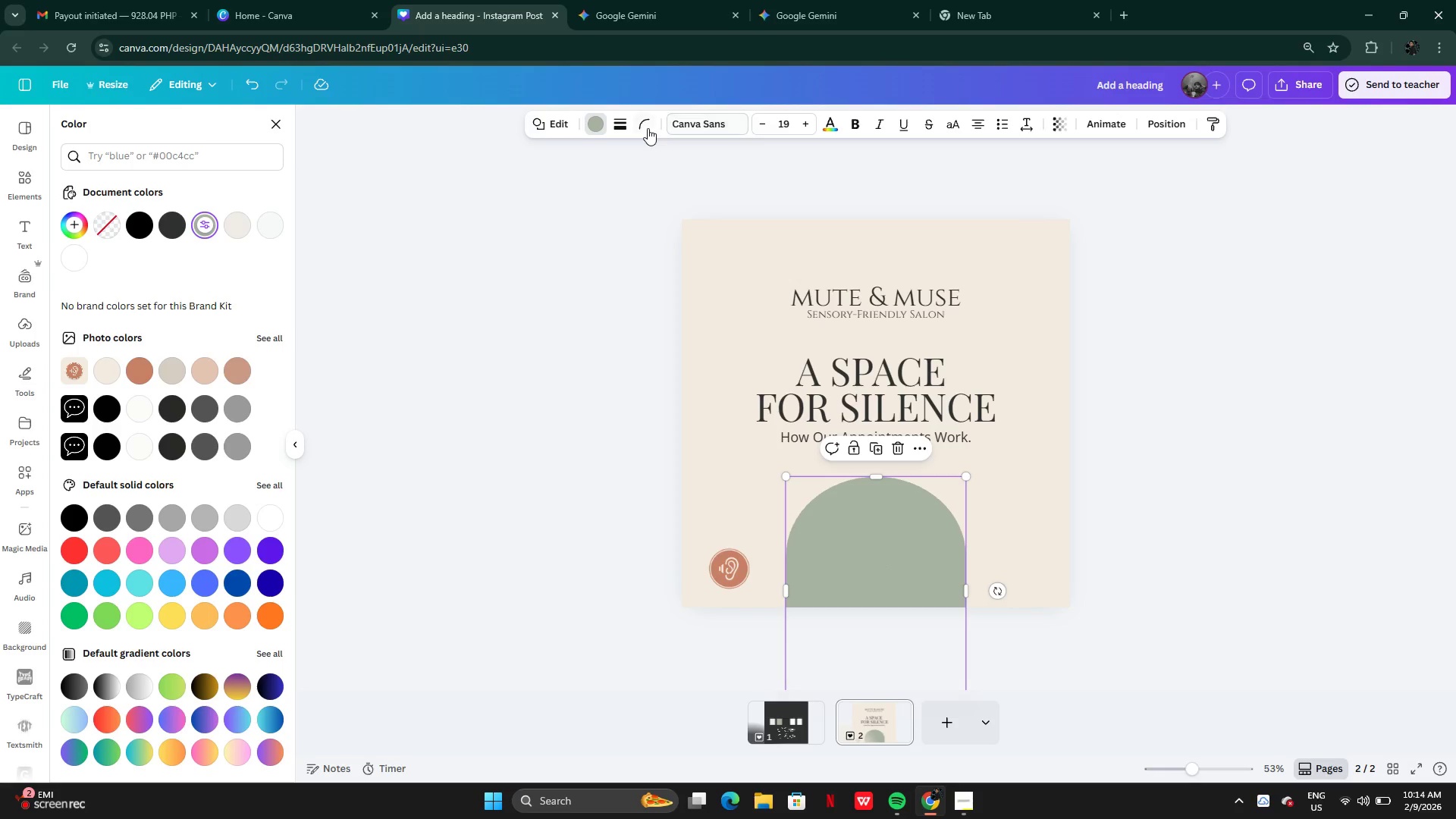 
double_click([685, 239])
 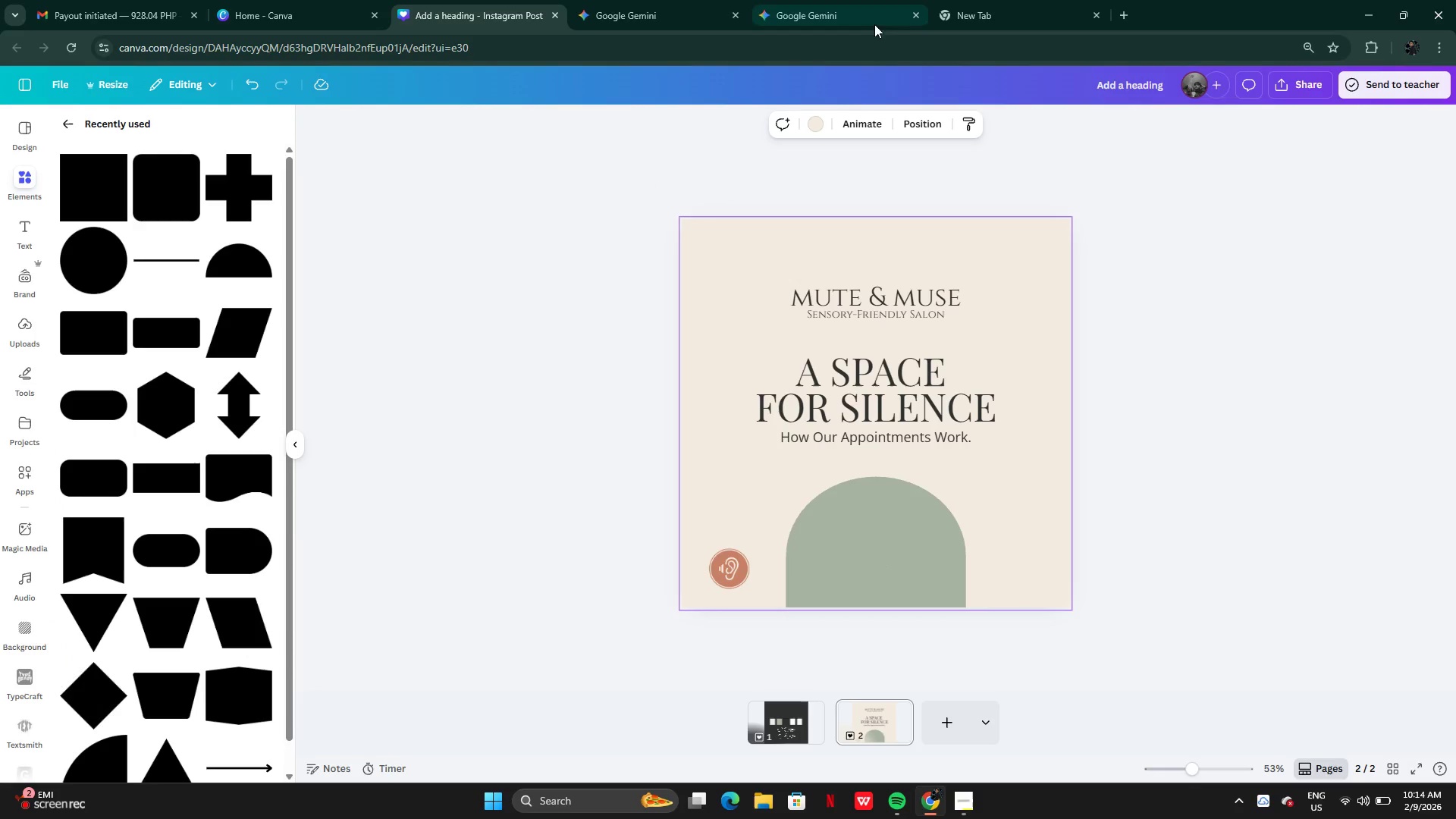 
left_click([844, 14])
 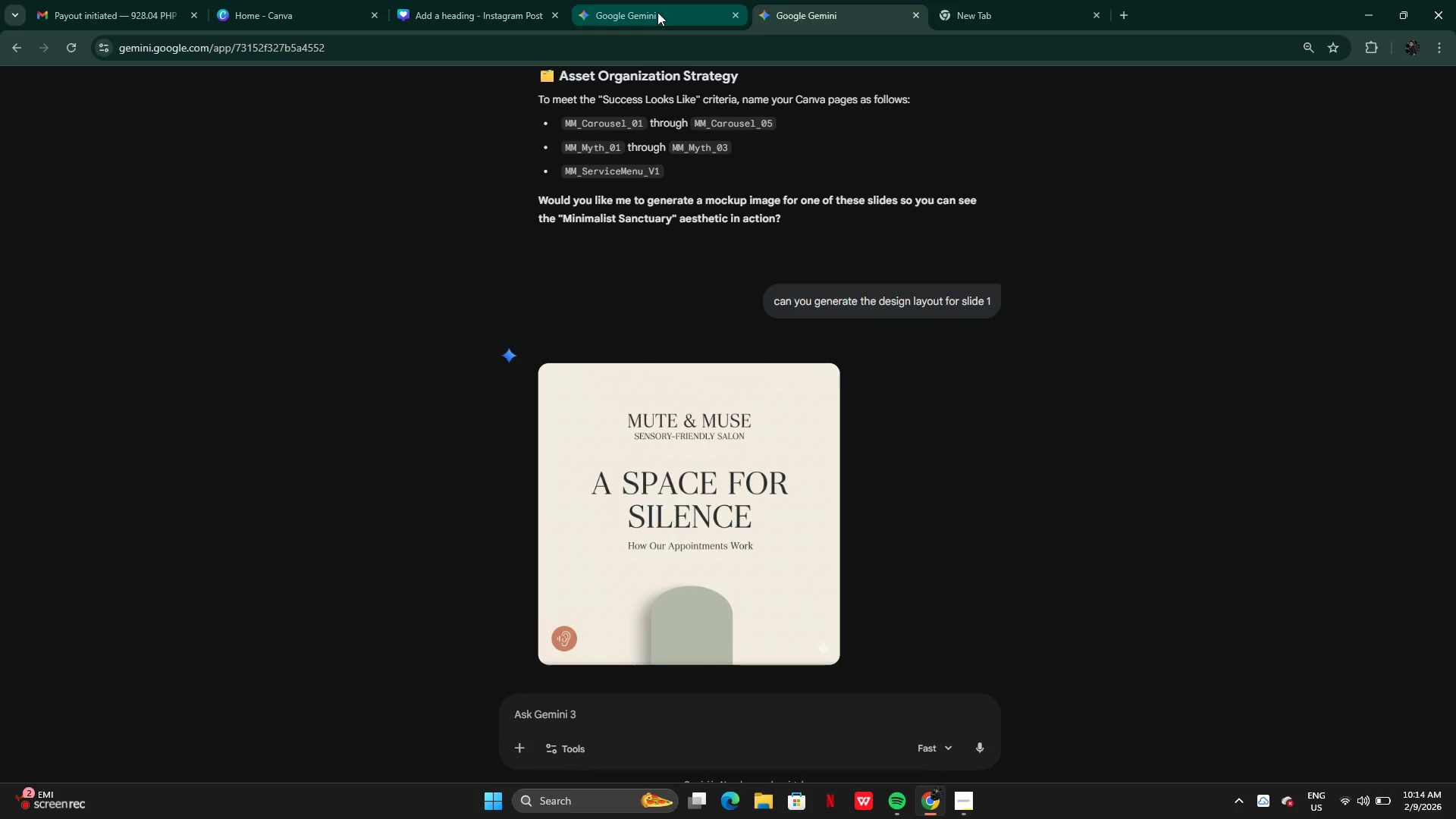 
left_click([657, 12])
 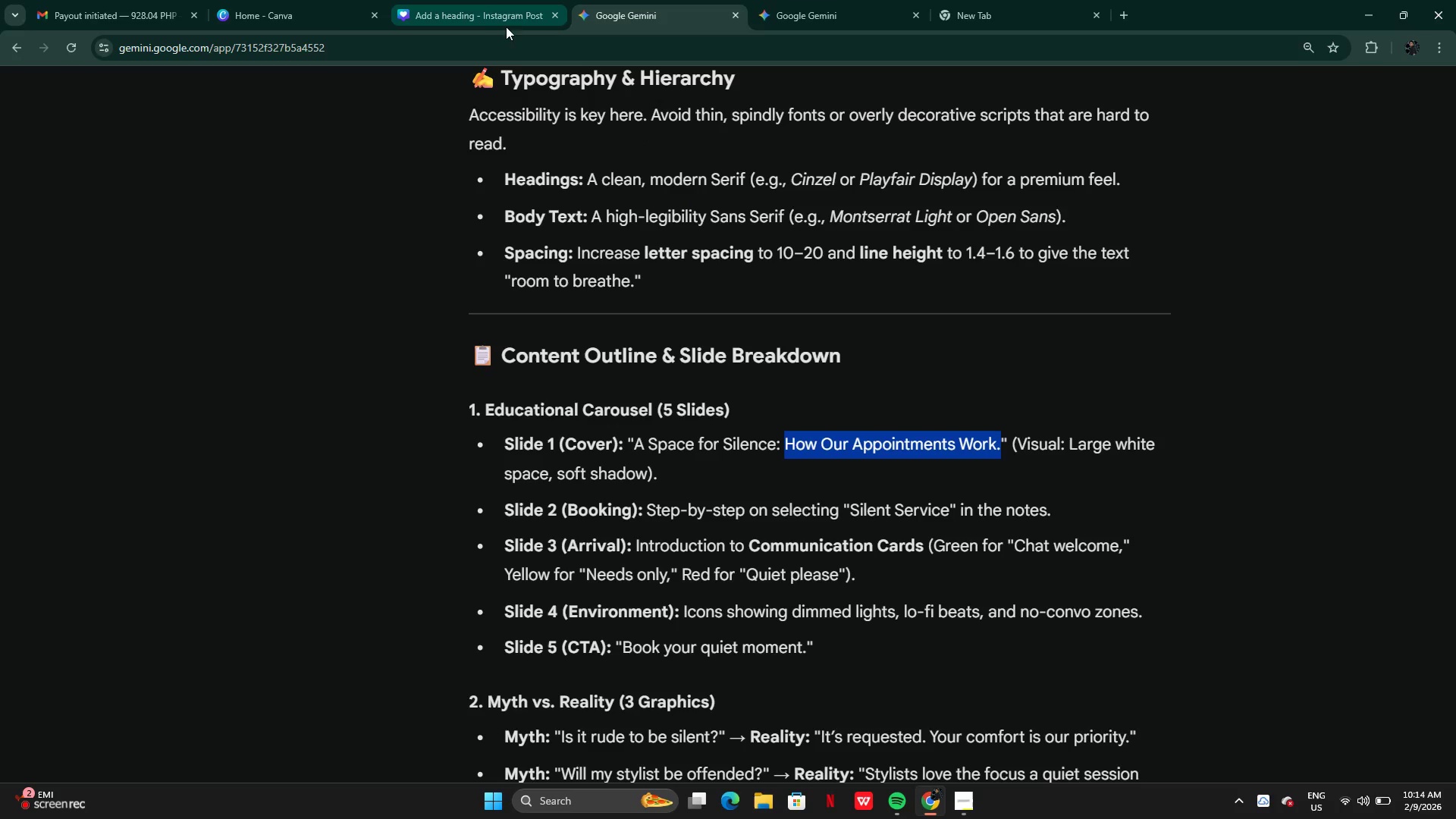 
left_click([490, 27])
 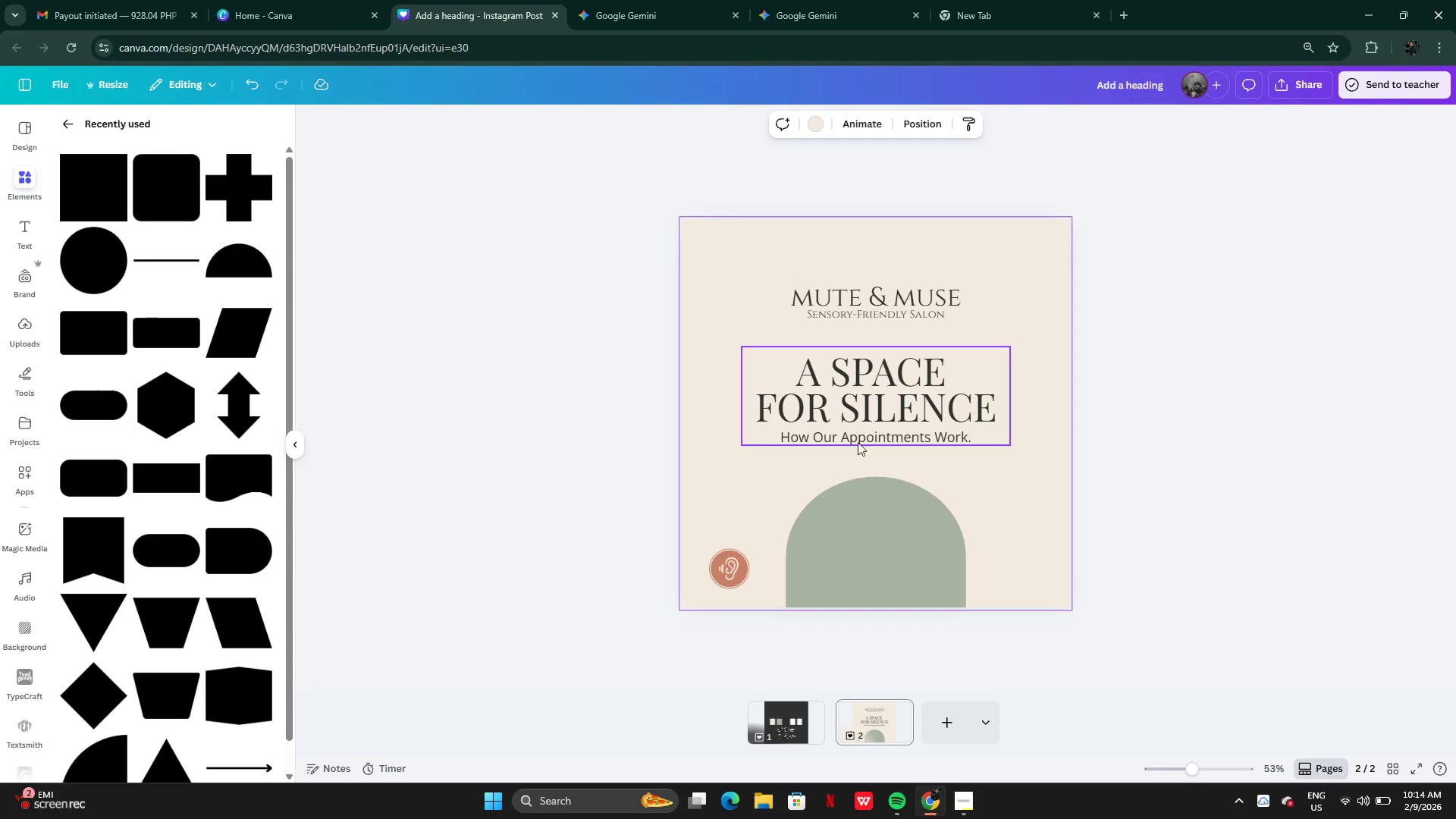 
left_click([852, 535])
 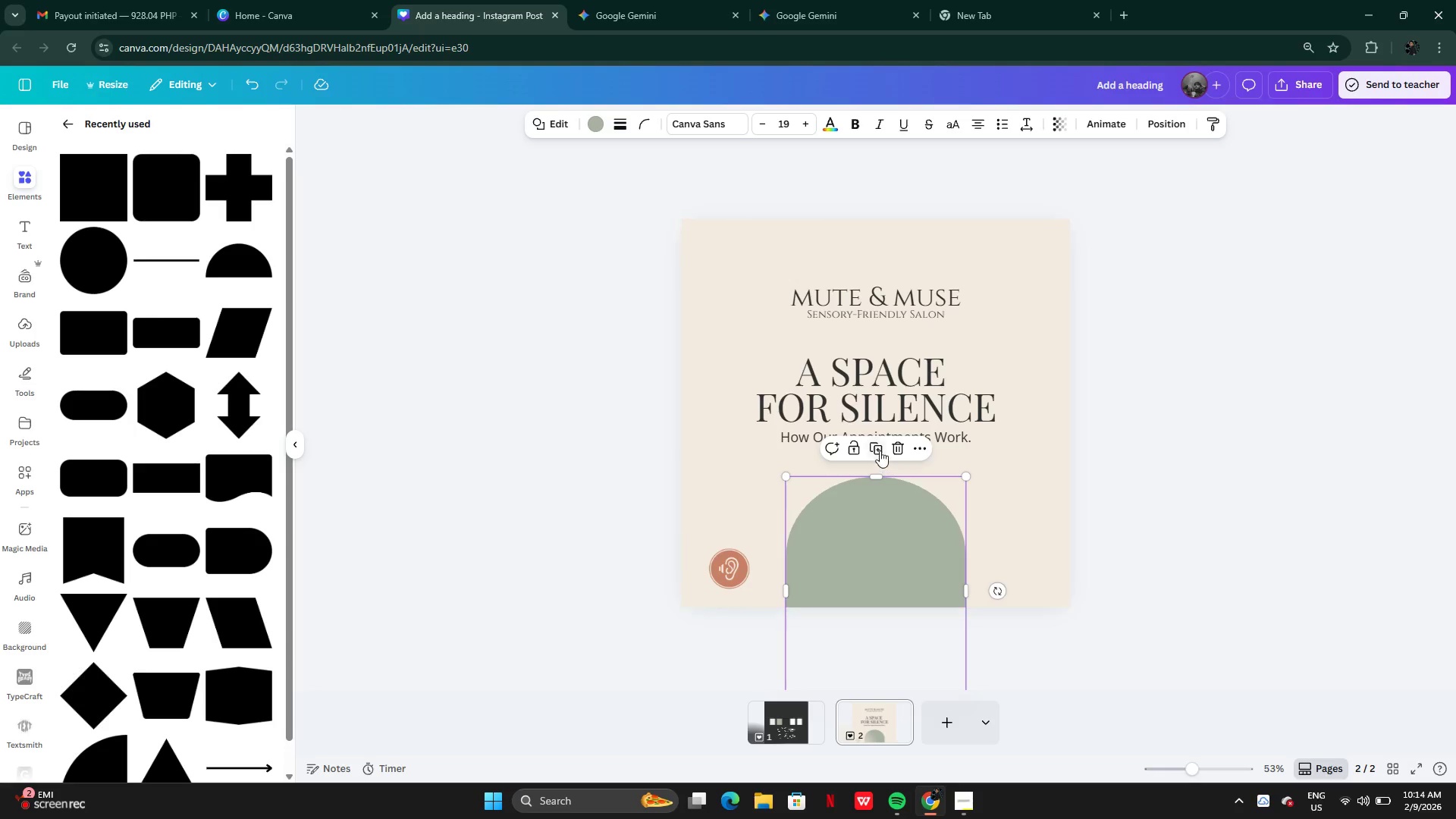 
left_click([880, 450])
 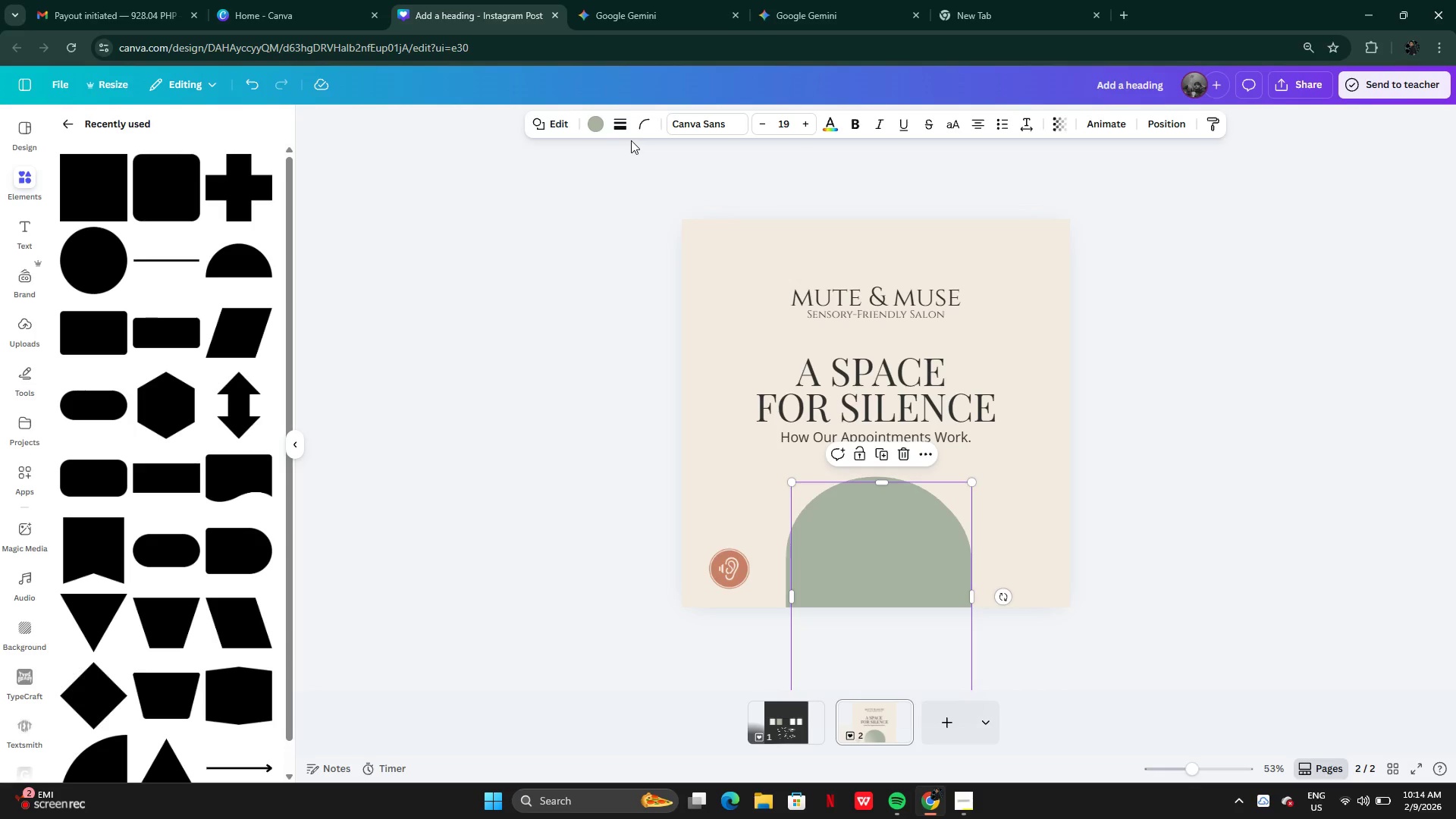 
left_click([596, 127])
 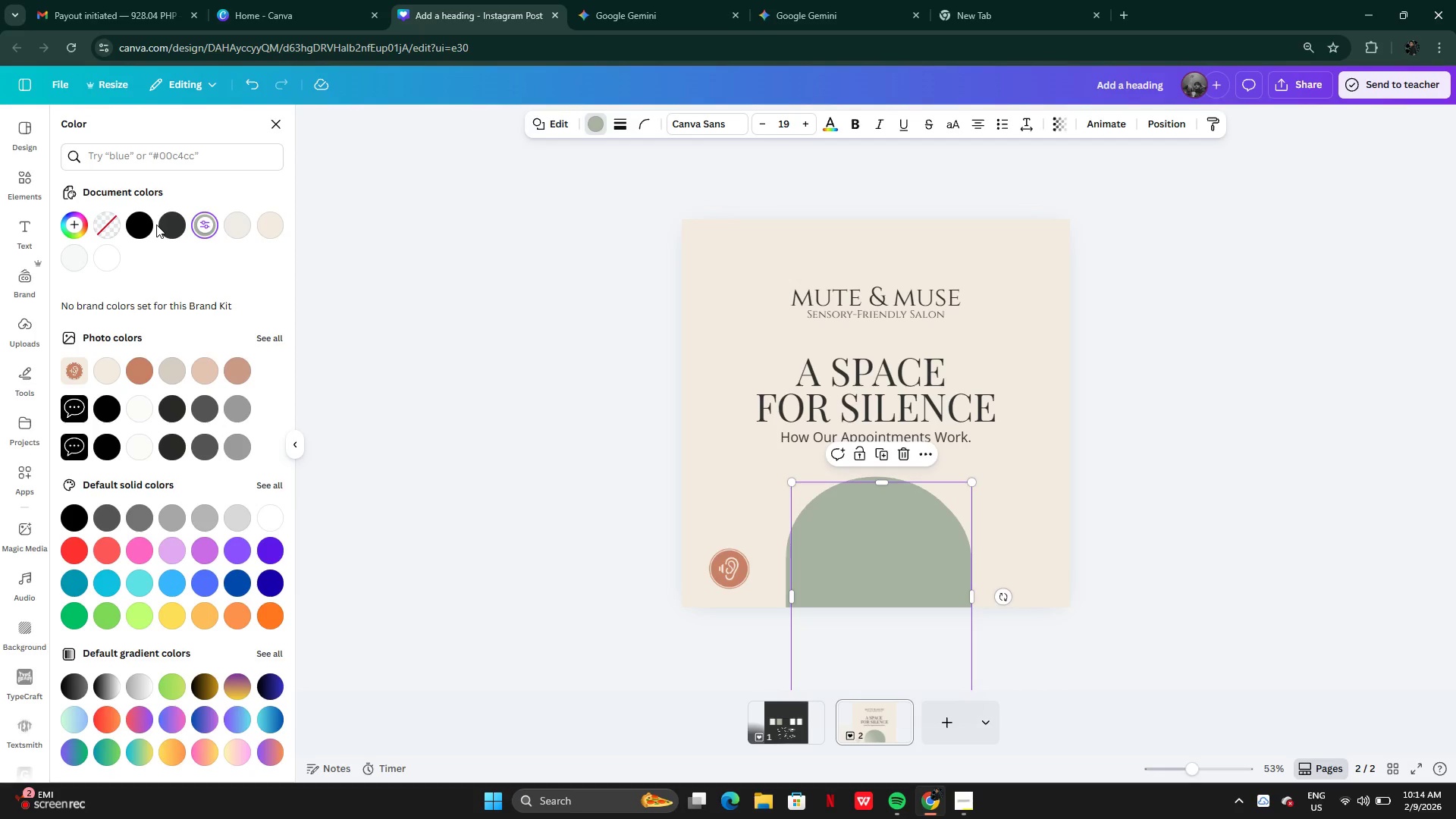 
left_click([165, 226])
 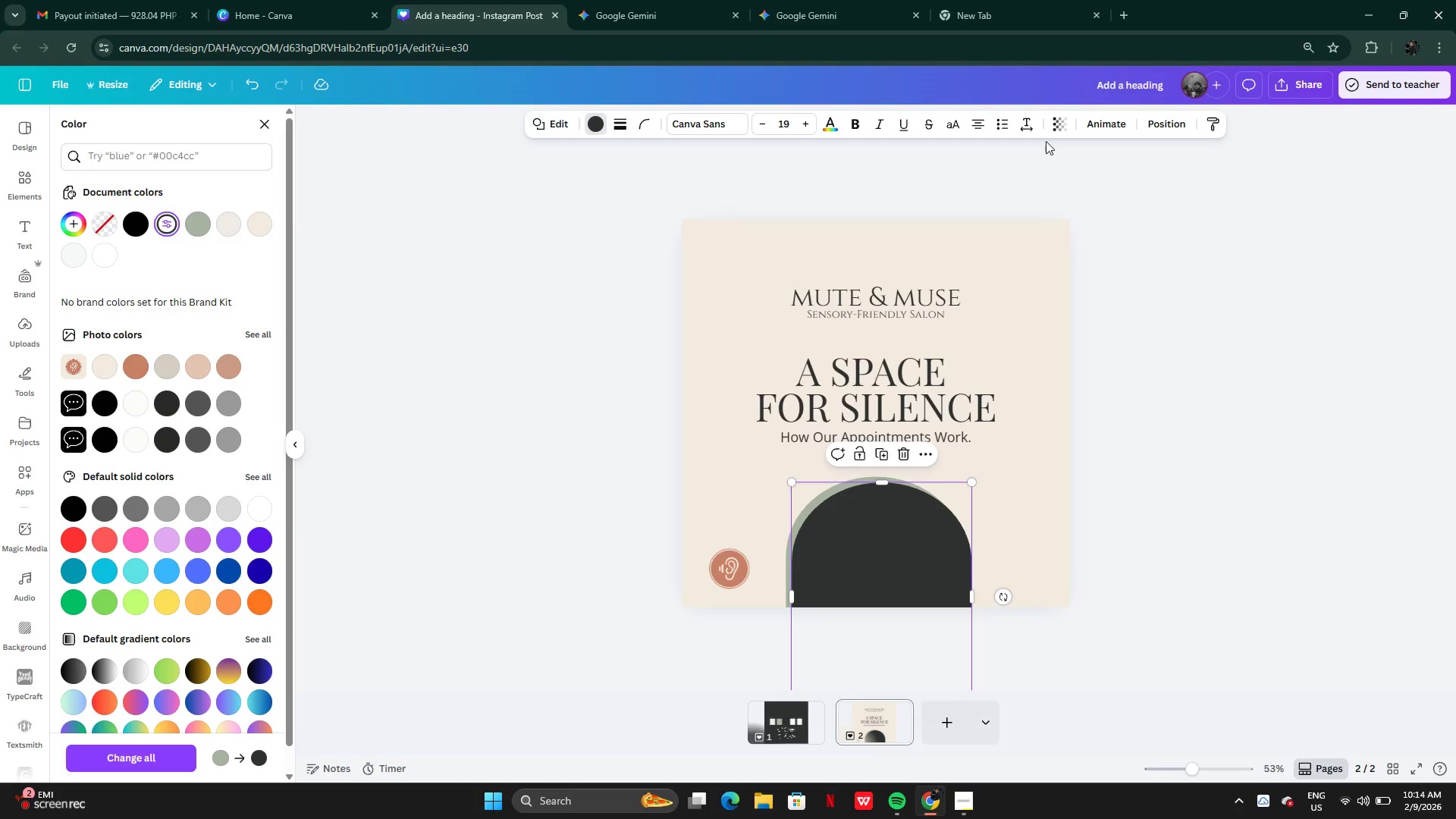 
left_click([1049, 126])
 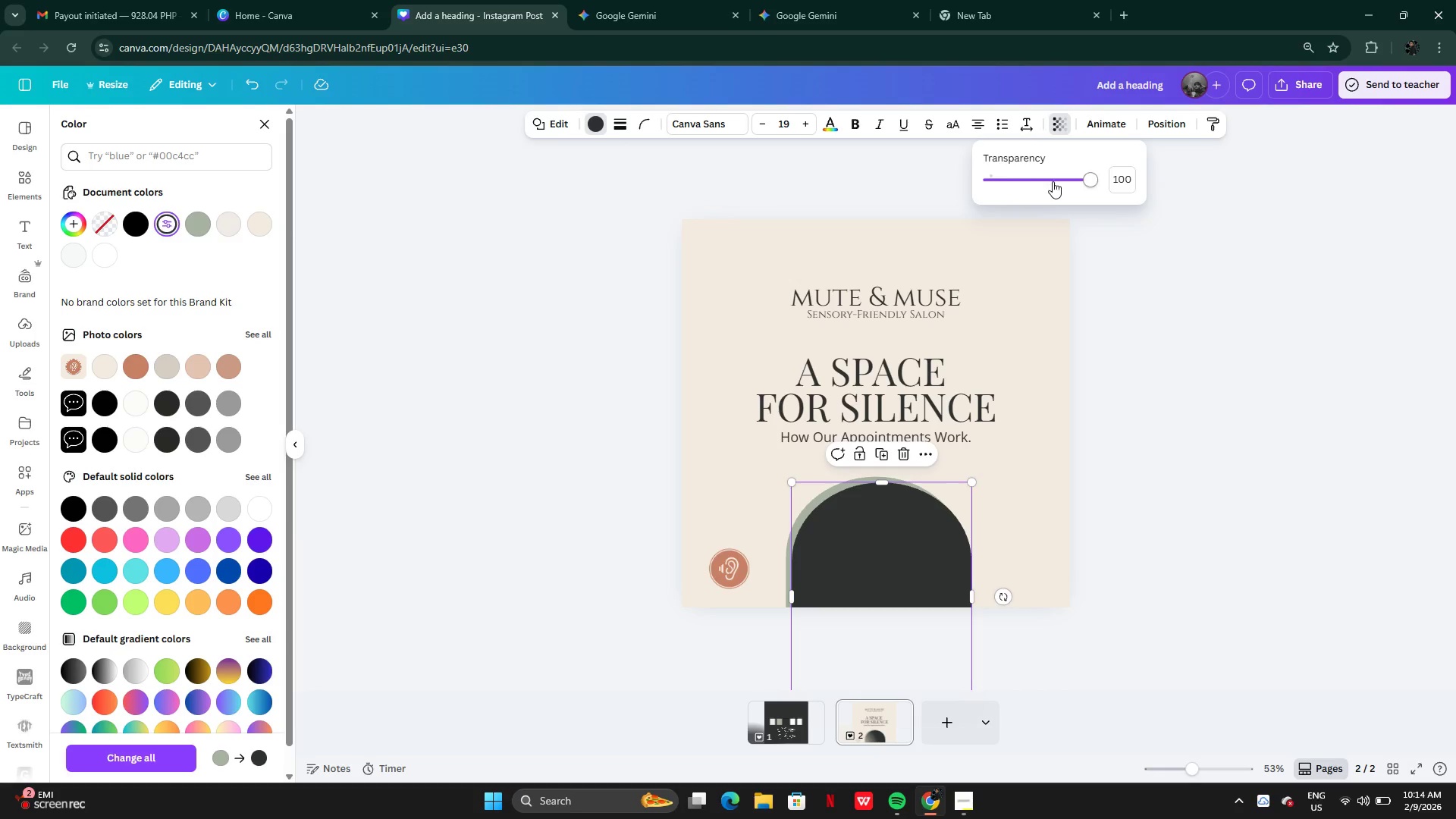 
left_click_drag(start_coordinate=[1053, 181], to_coordinate=[1029, 184])
 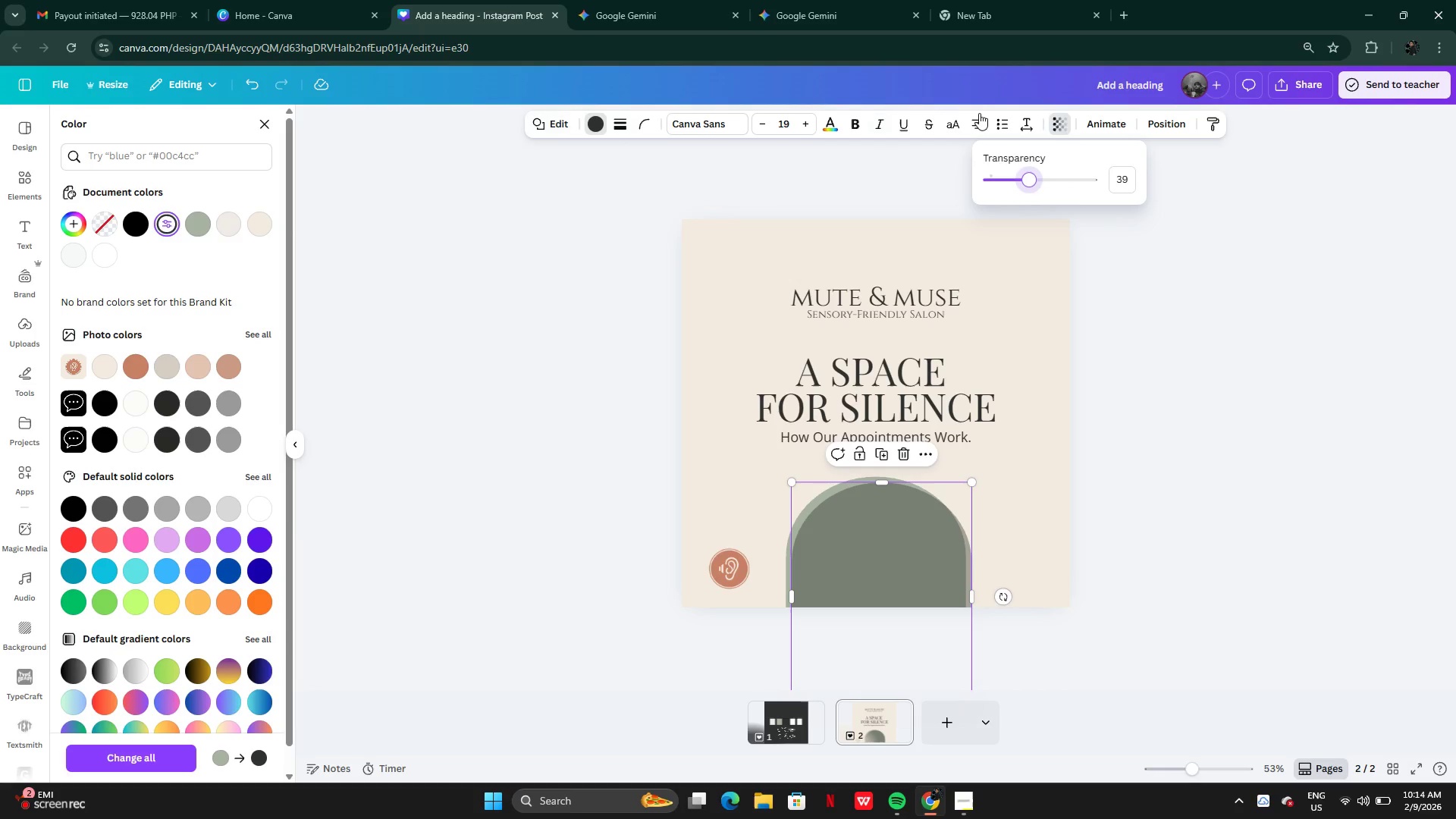 
left_click([1167, 121])
 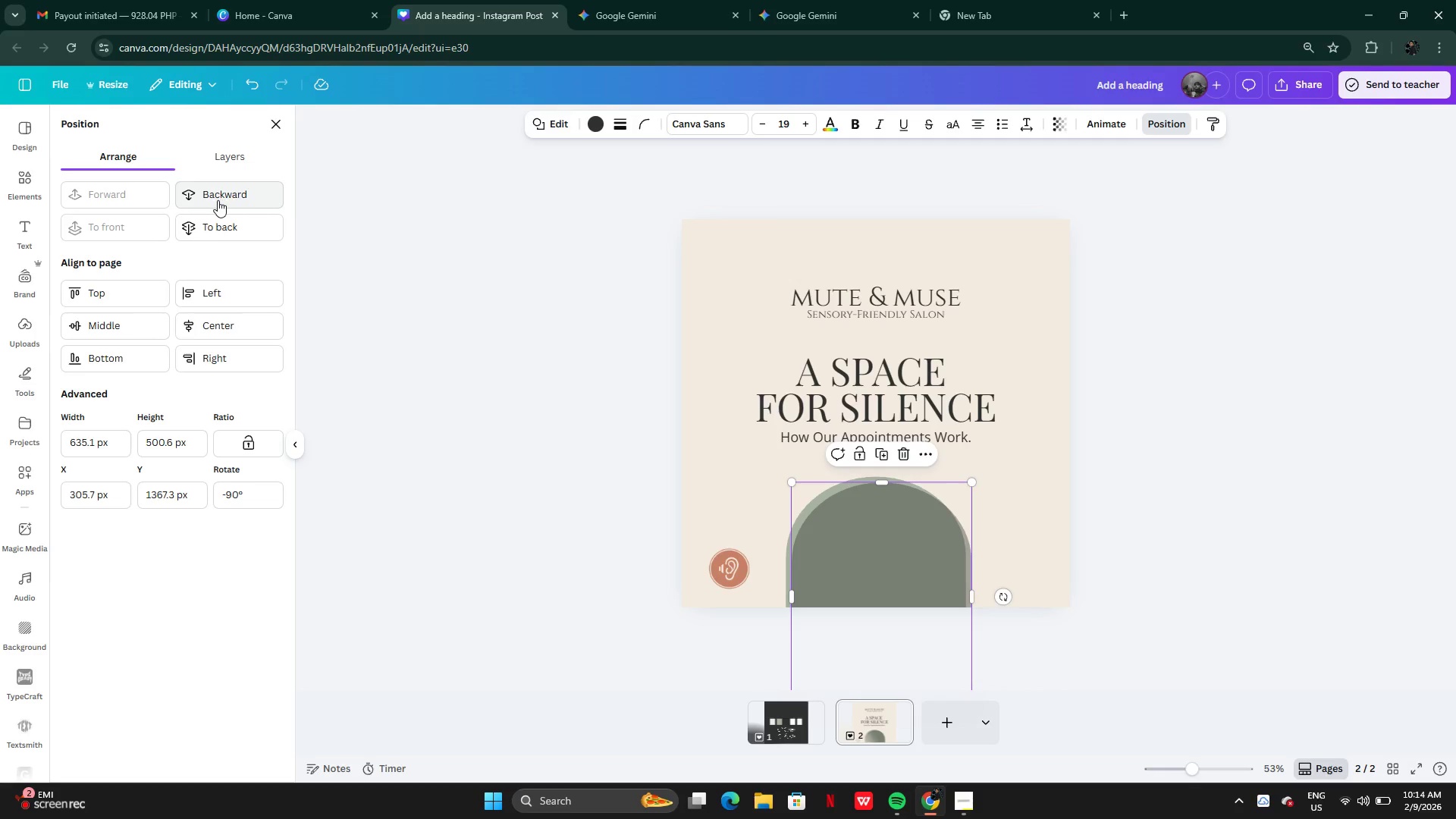 
left_click([216, 221])
 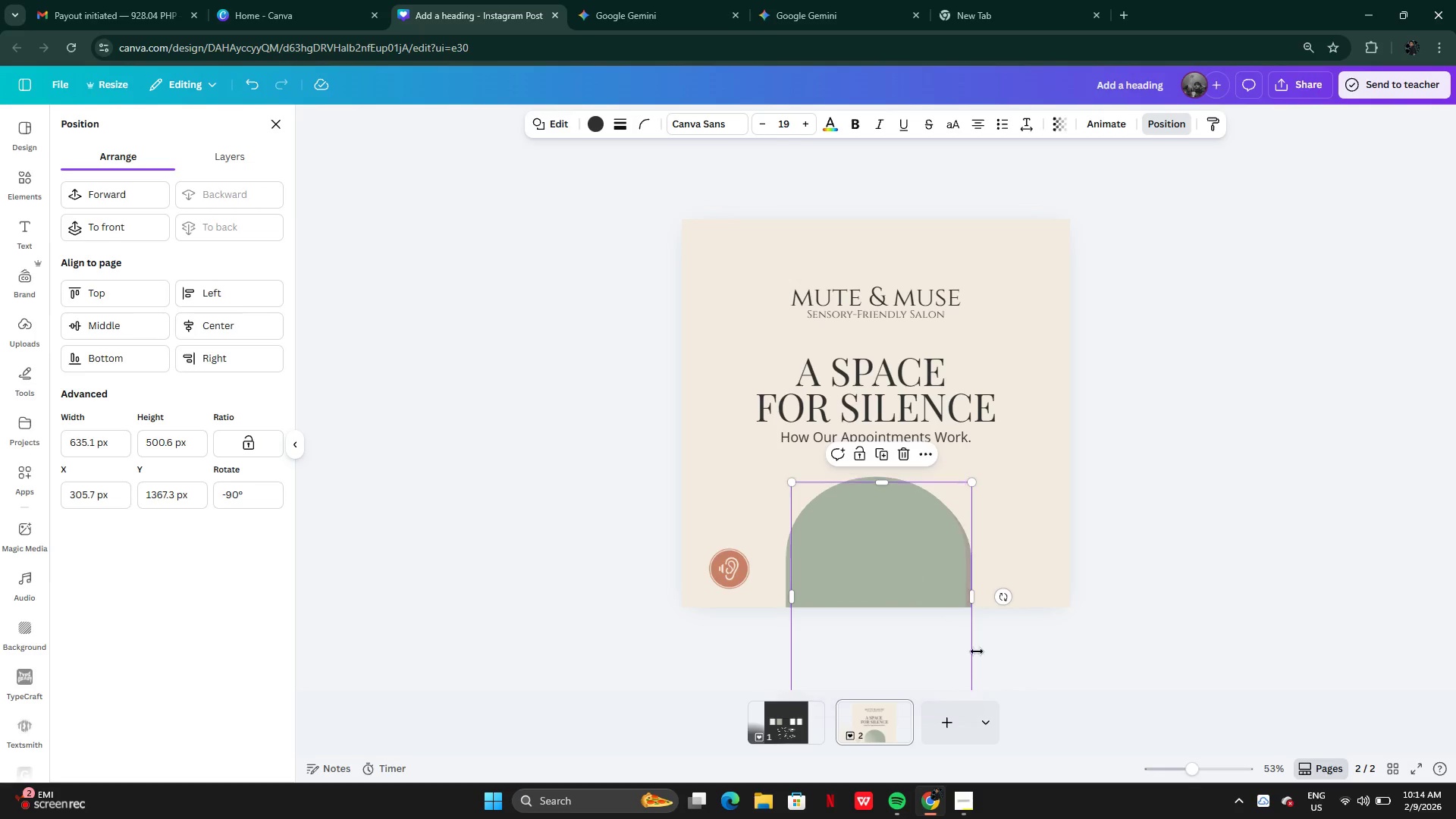 
left_click_drag(start_coordinate=[927, 664], to_coordinate=[934, 661])
 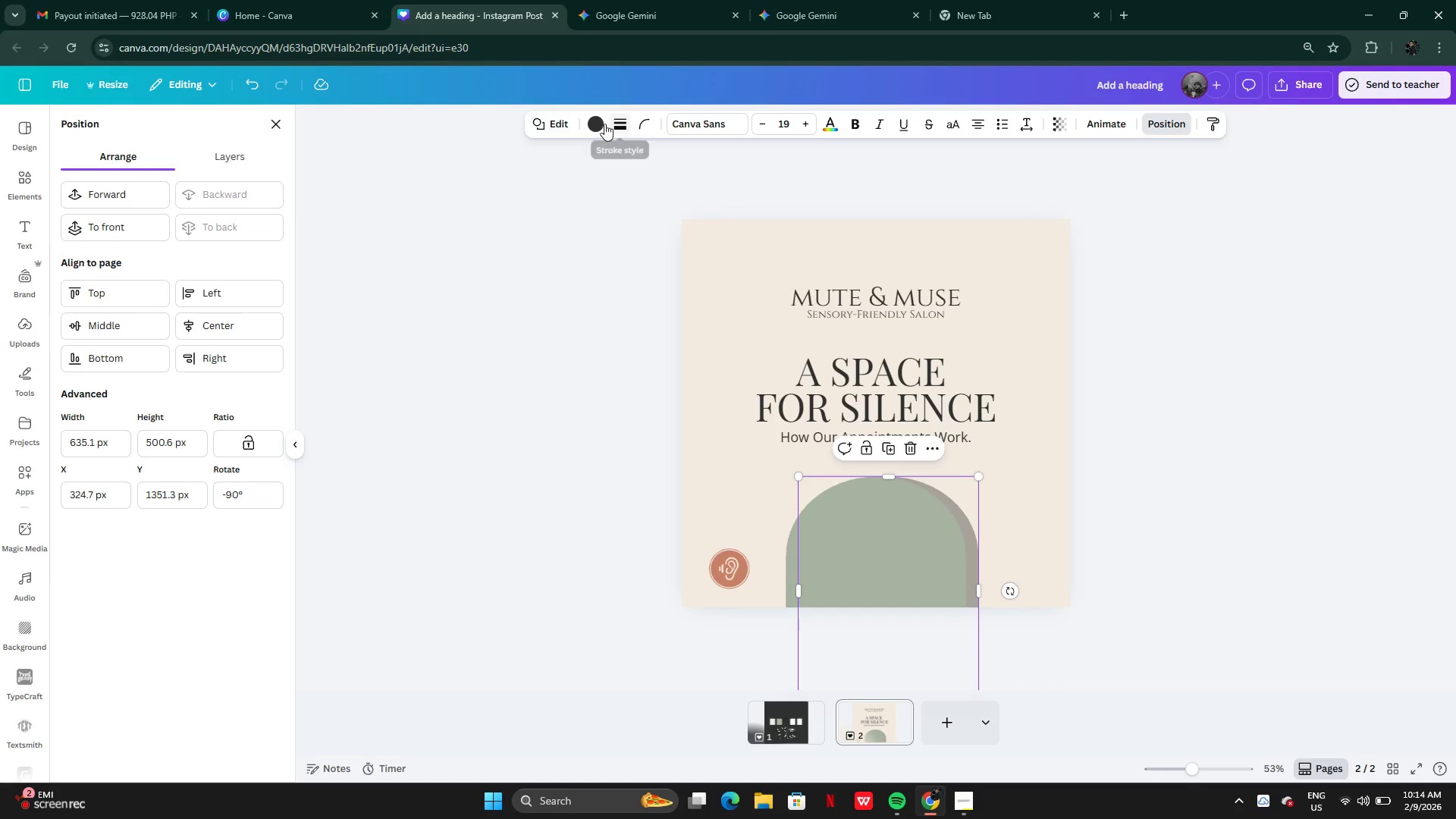 
left_click([600, 124])
 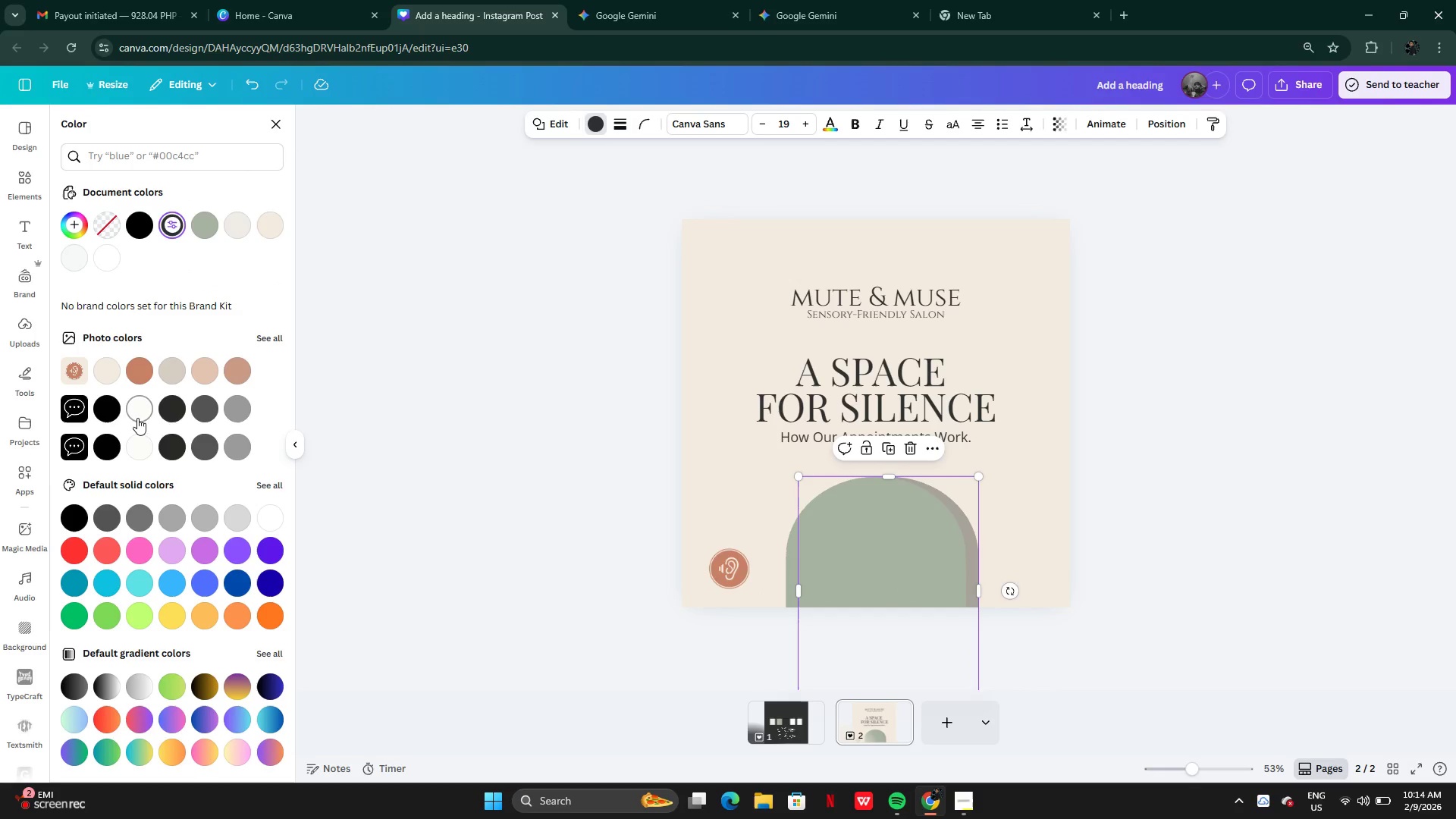 
left_click([102, 410])
 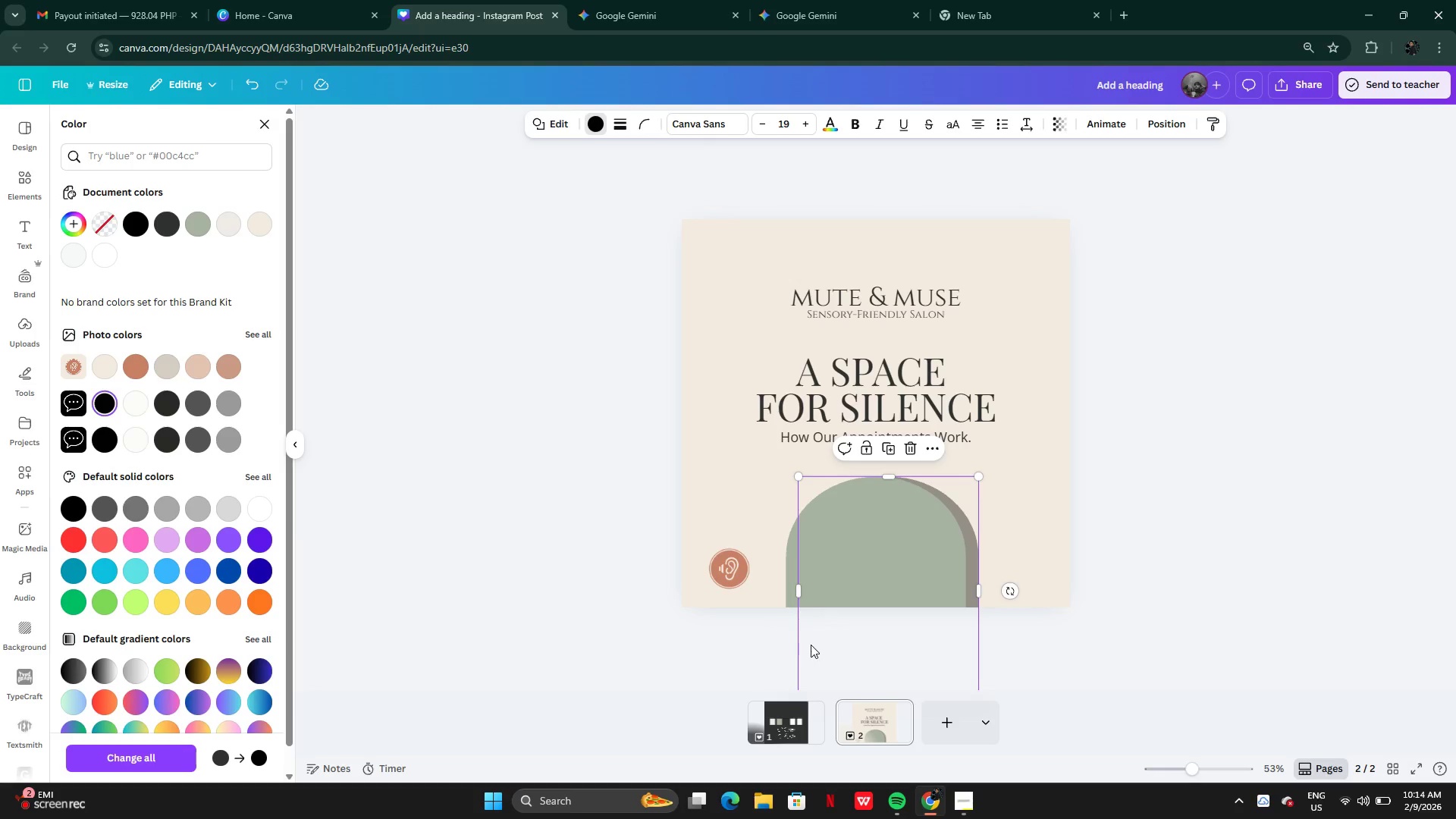 
left_click_drag(start_coordinate=[880, 661], to_coordinate=[879, 654])
 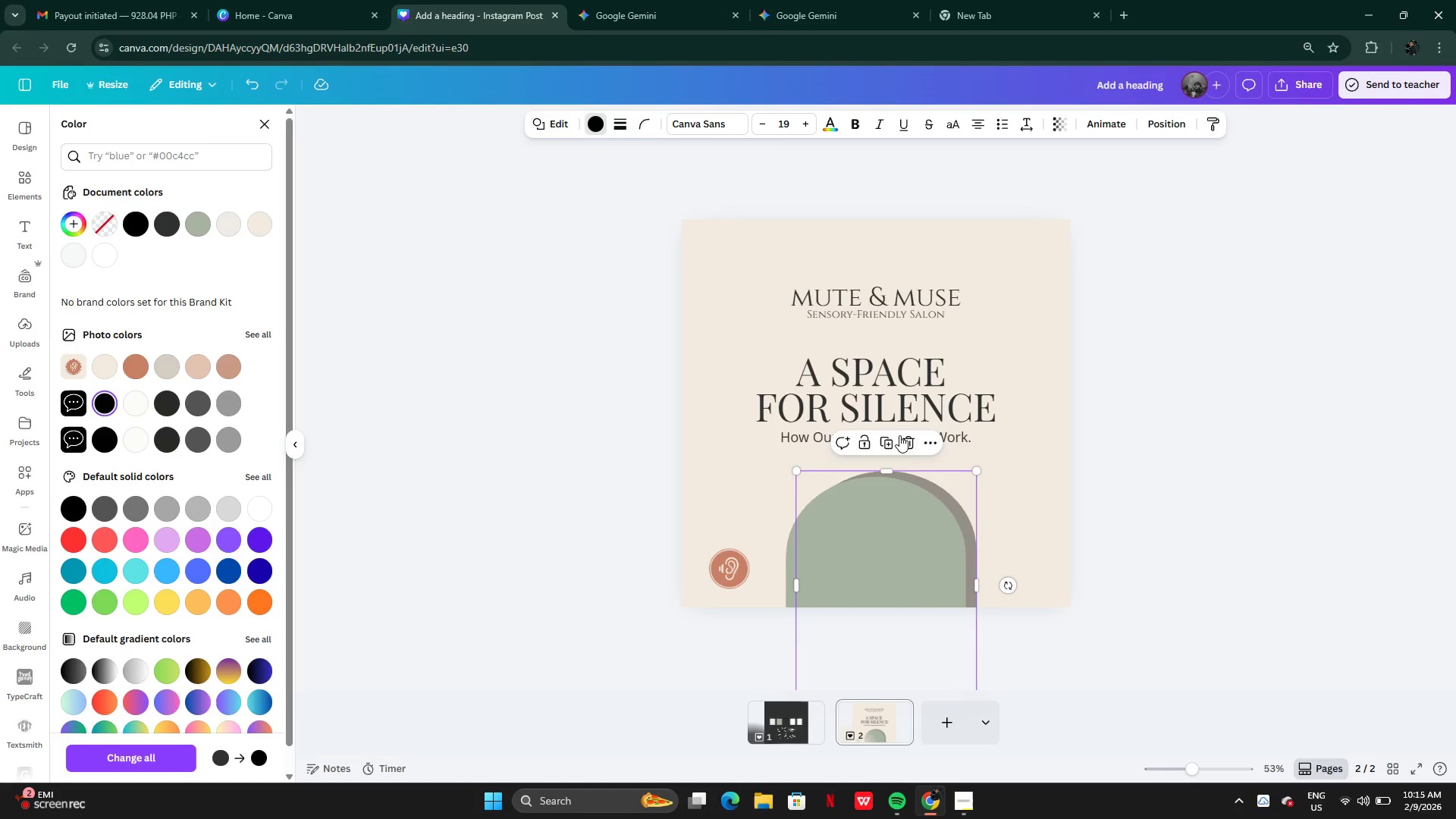 
left_click([913, 448])
 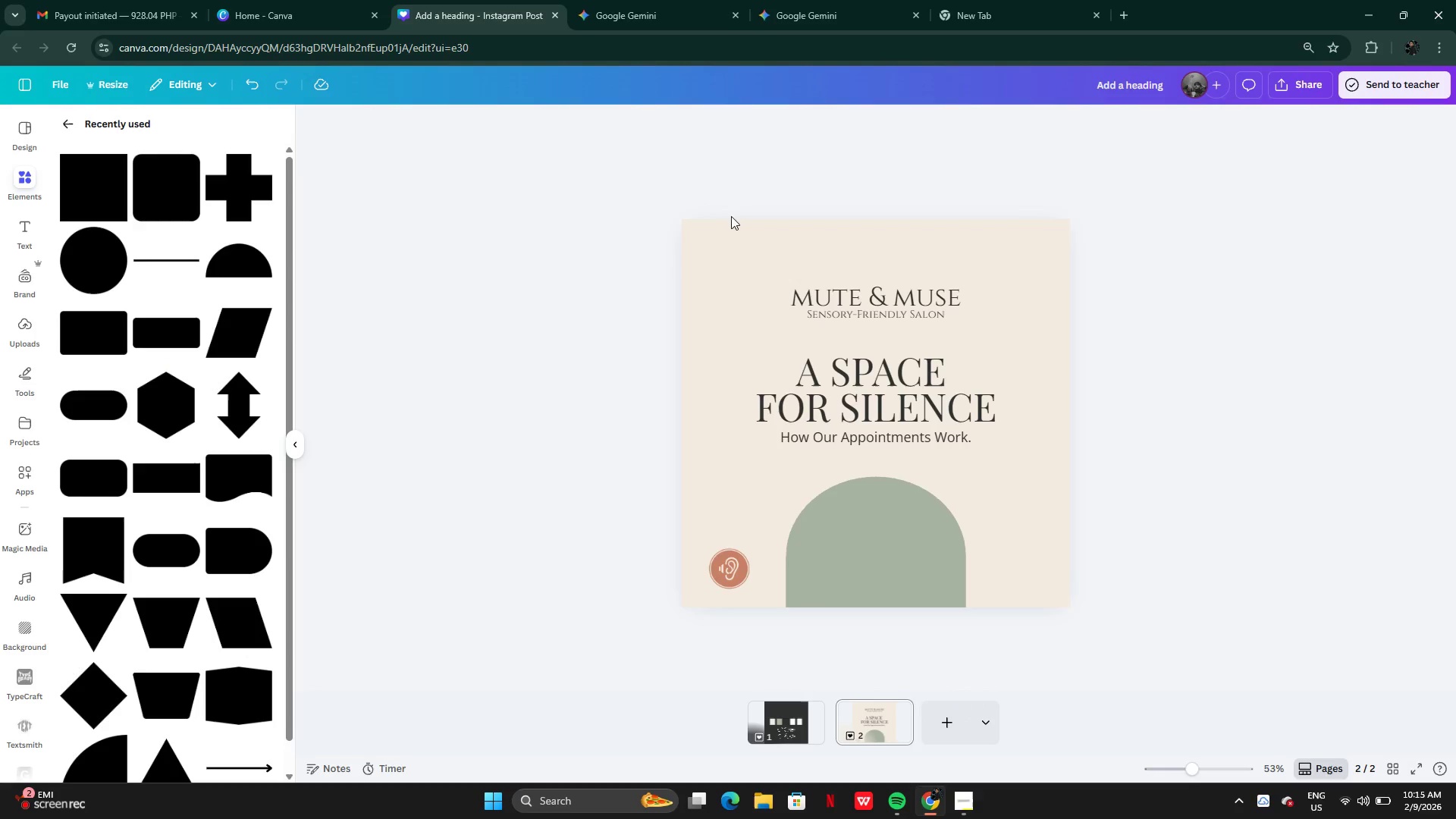 
left_click([722, 234])
 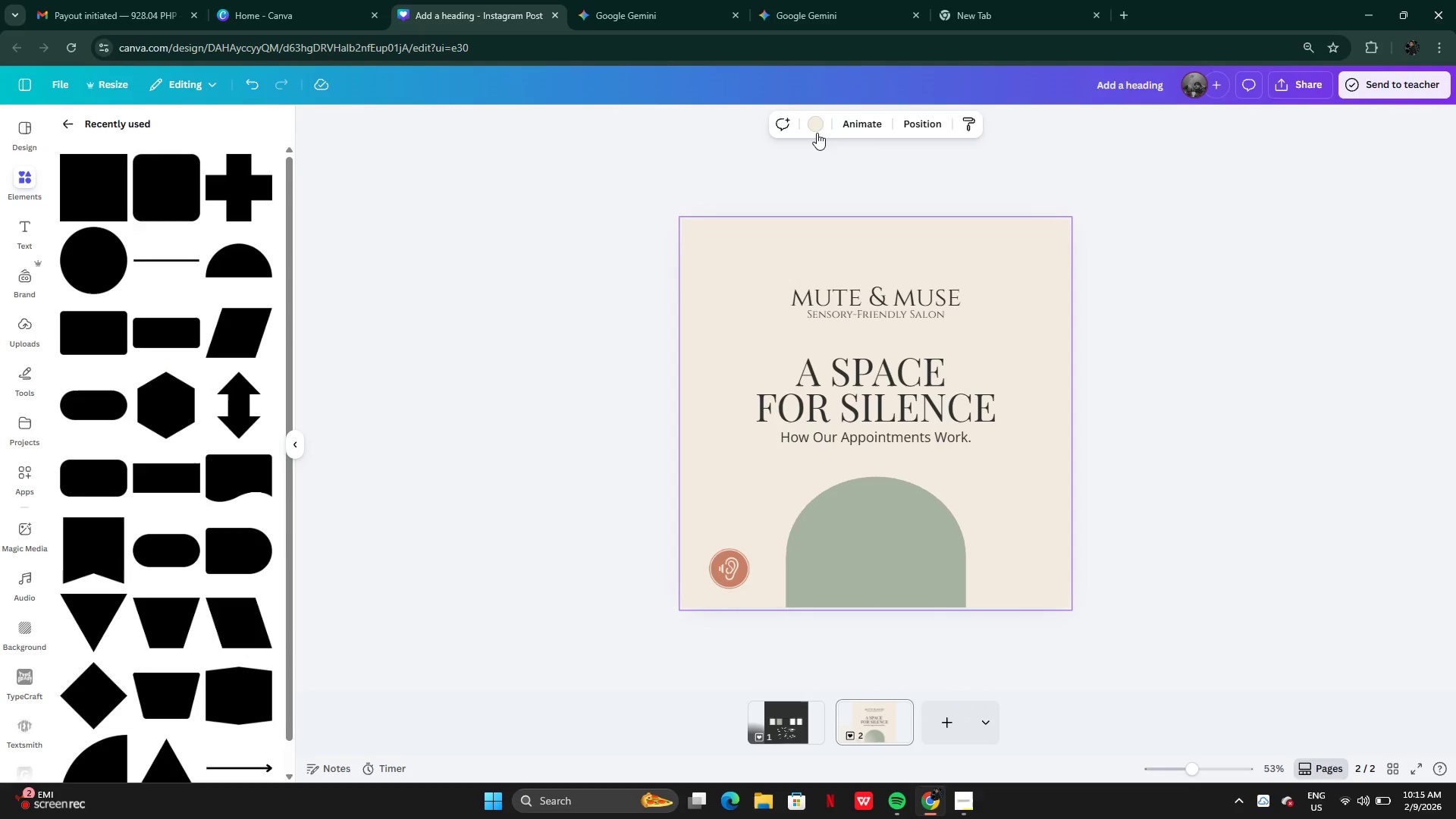 
left_click([822, 127])
 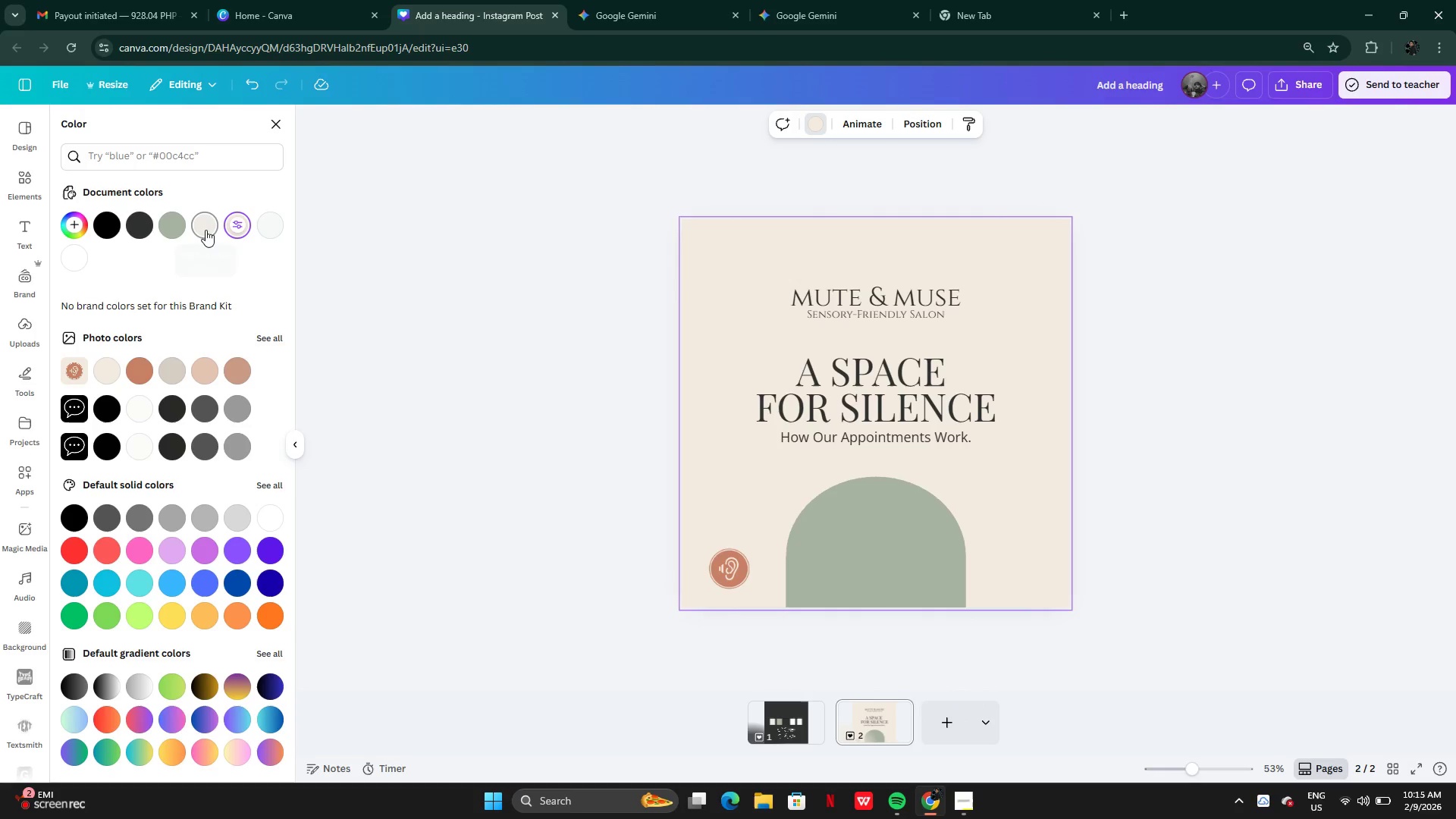 
left_click([205, 228])
 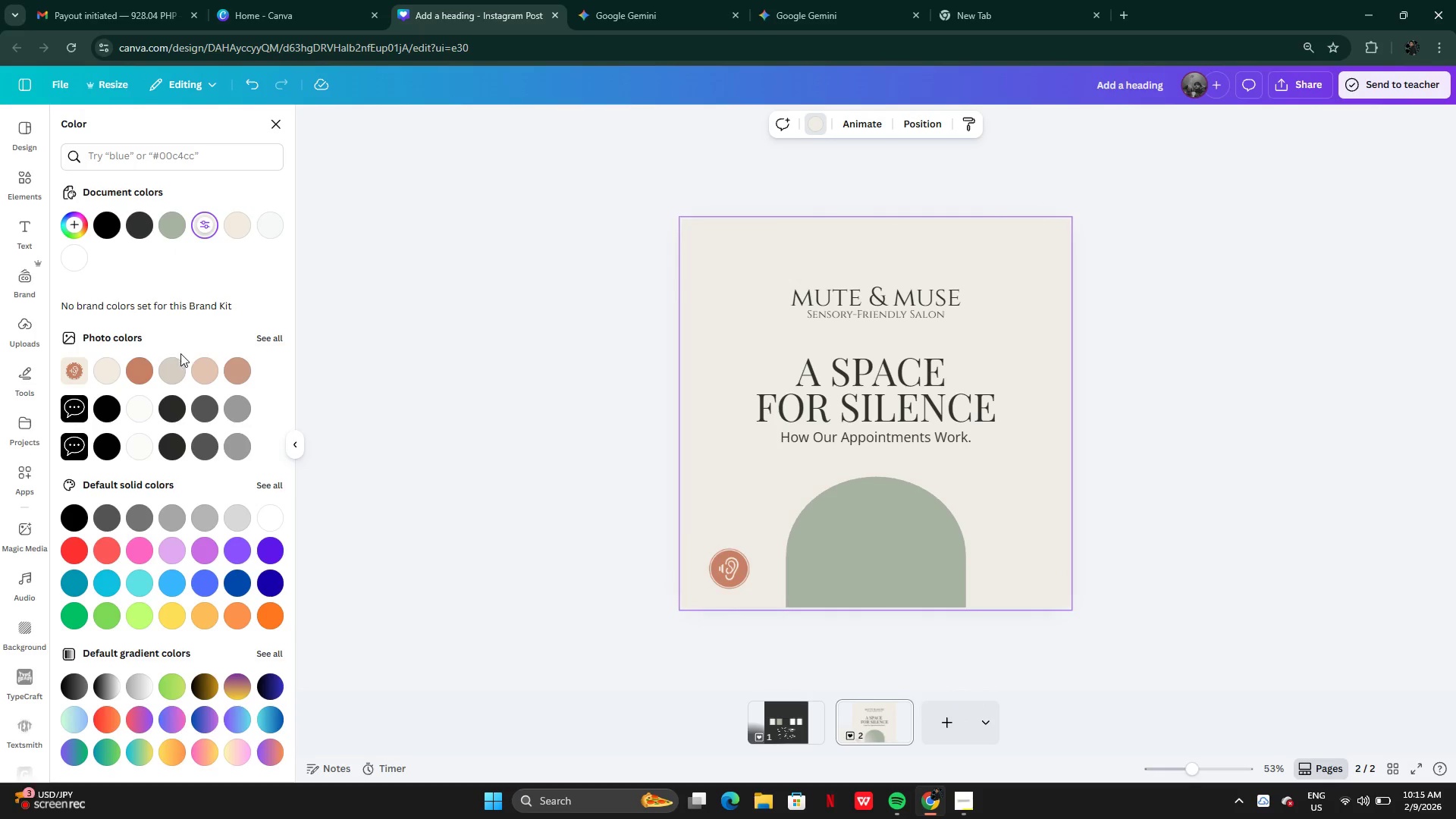 
left_click([168, 370])
 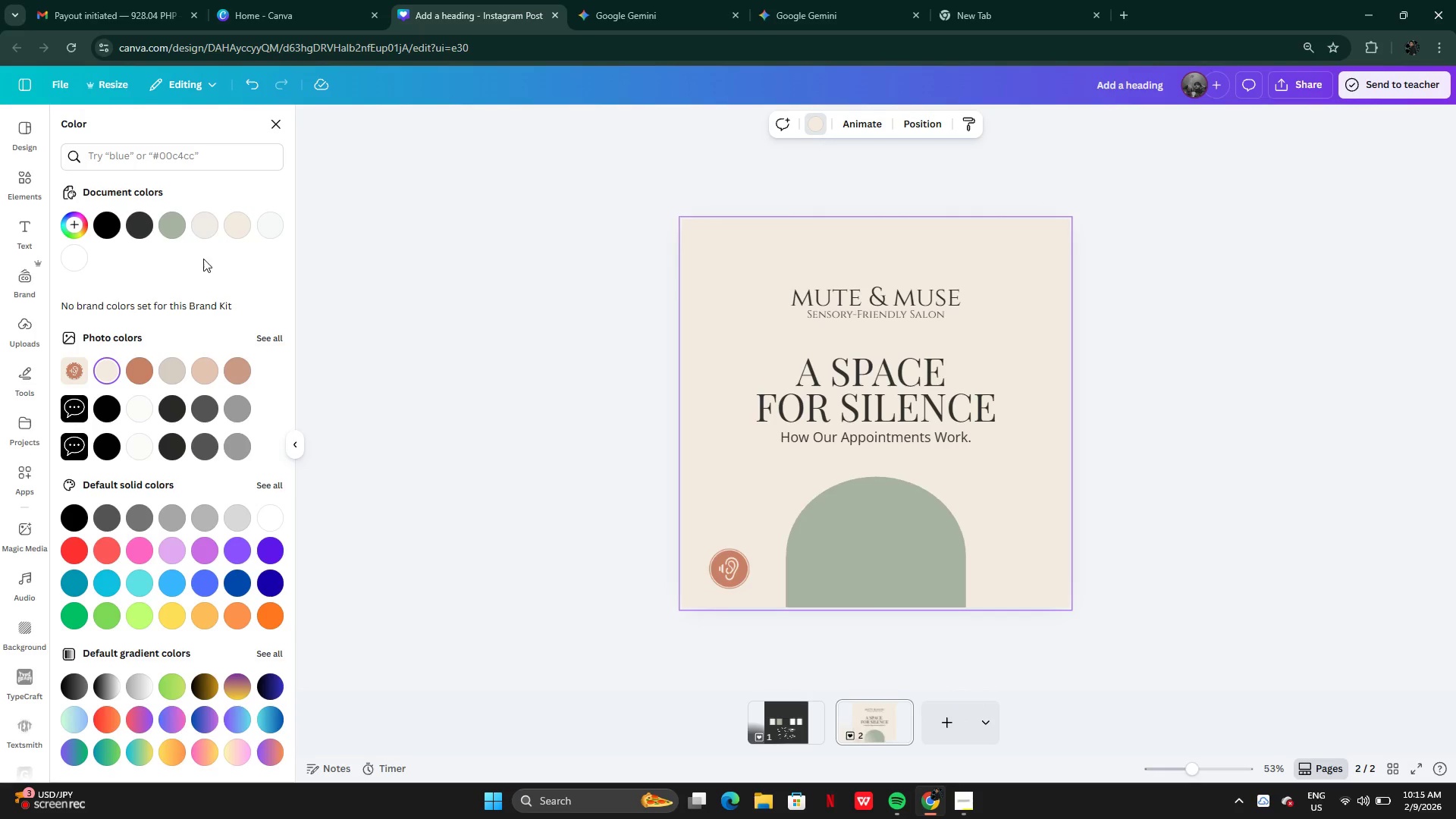 
left_click([217, 225])
 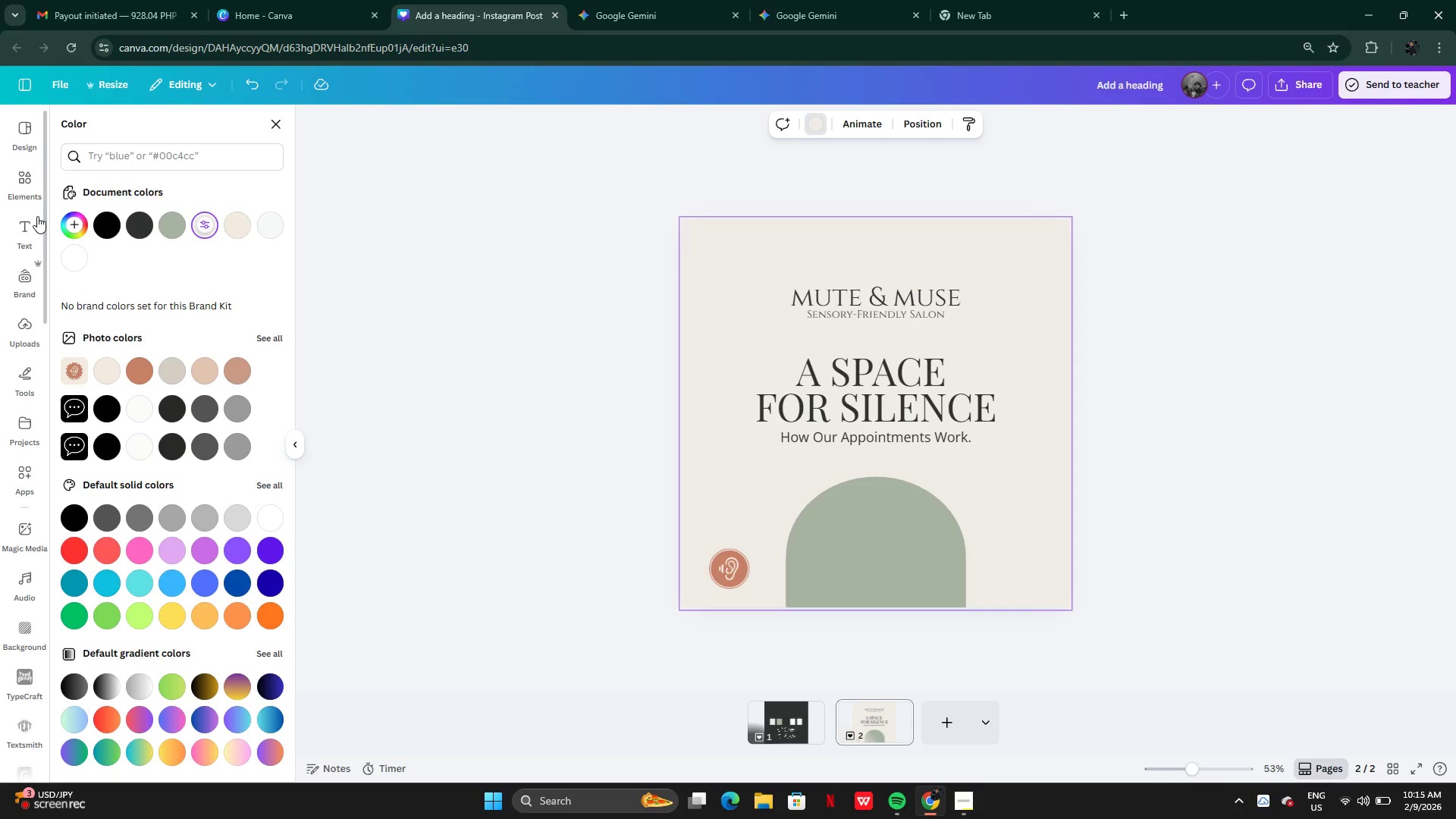 
left_click([36, 174])
 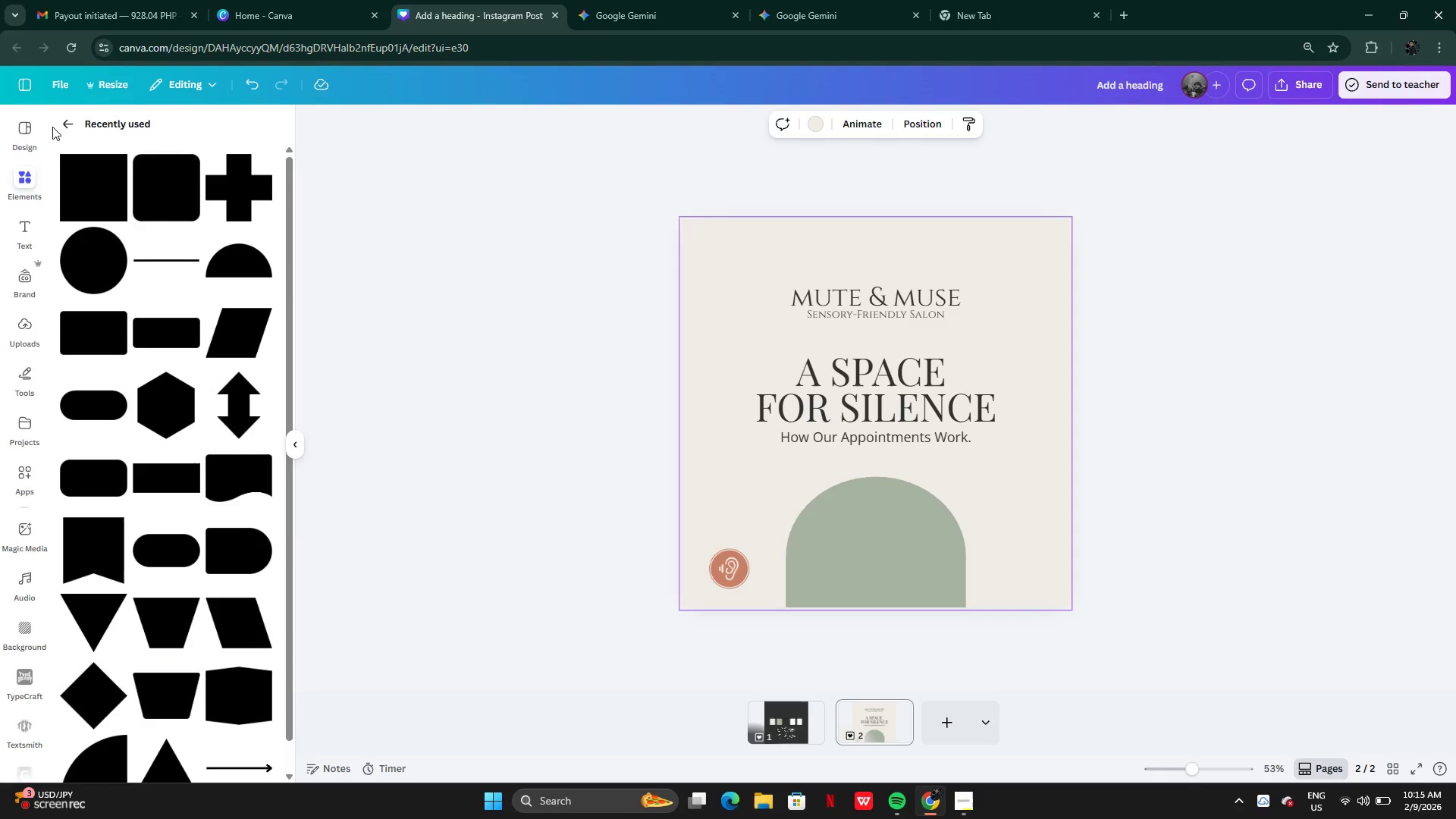 
left_click([58, 127])
 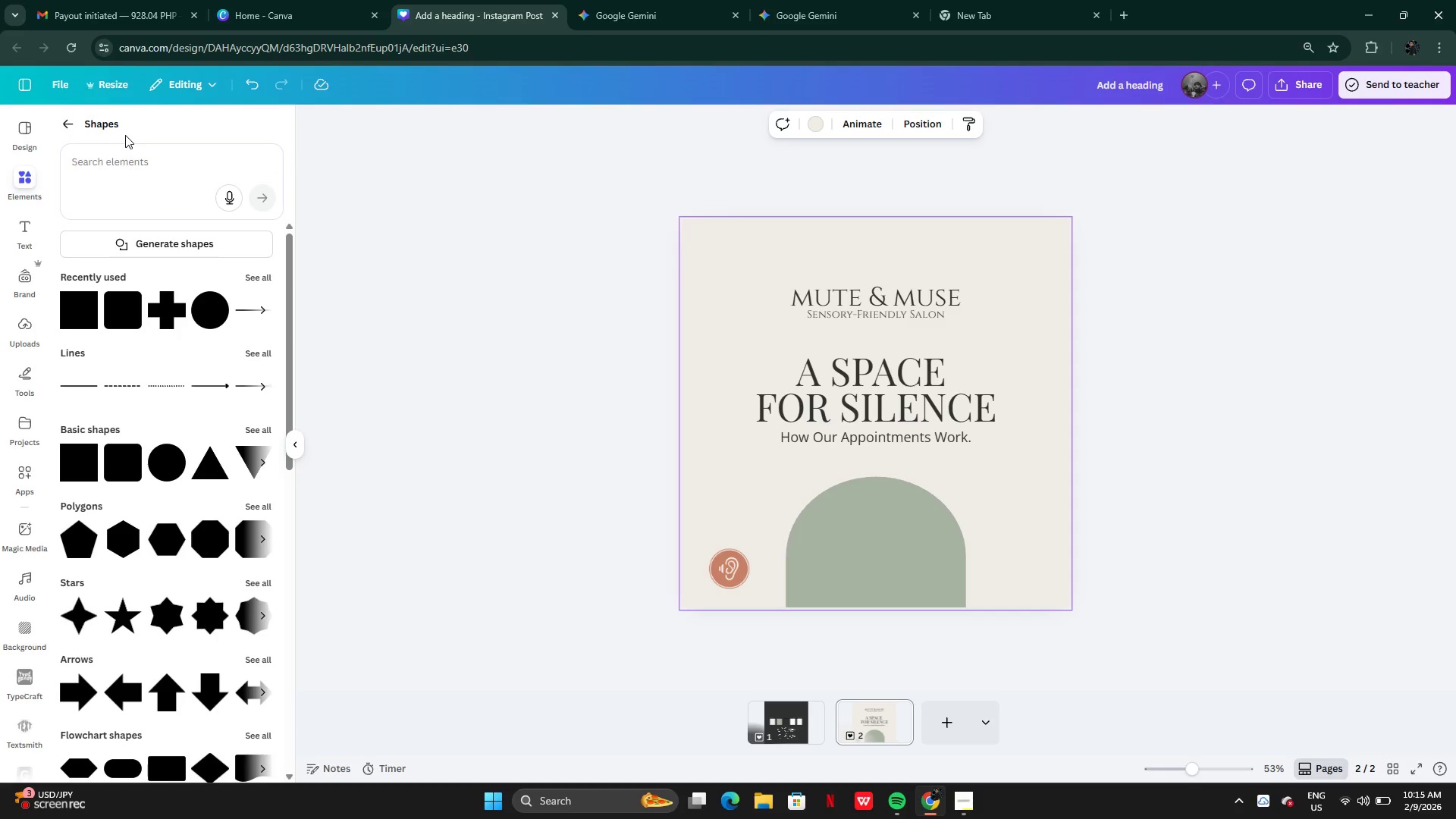 
left_click([146, 164])
 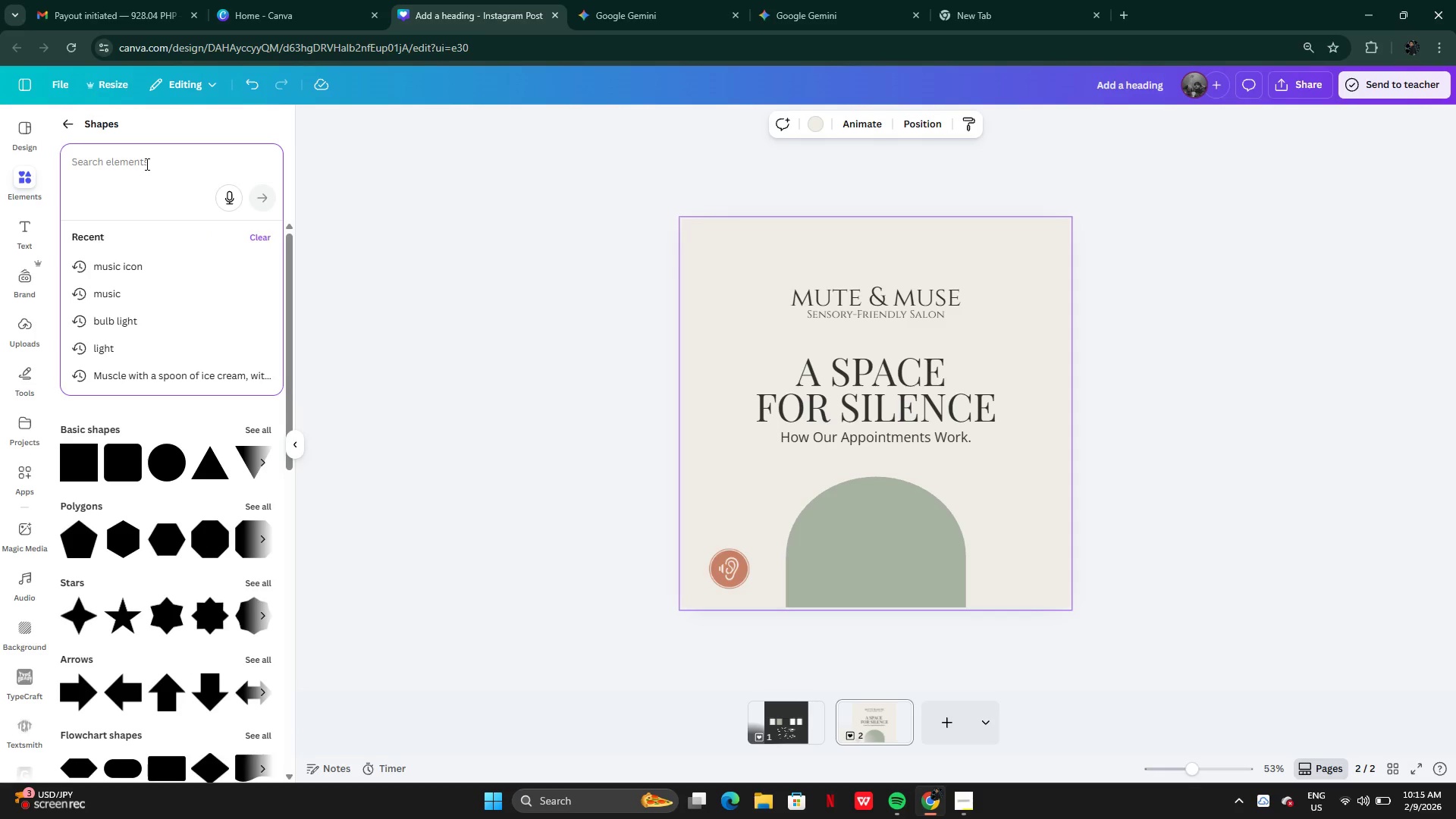 
hold_key(key=S, duration=9.77)
 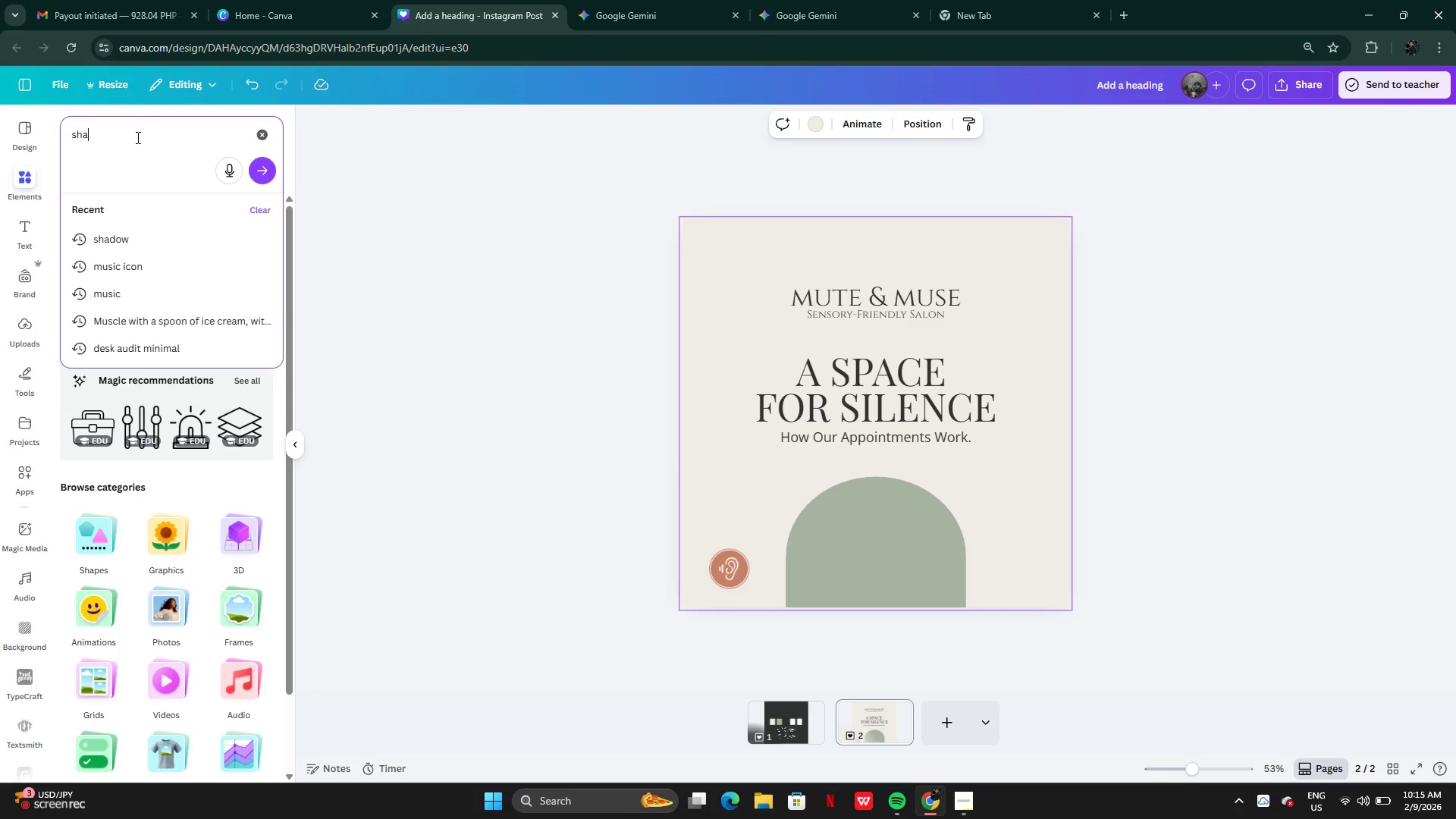 
type(hadow)
 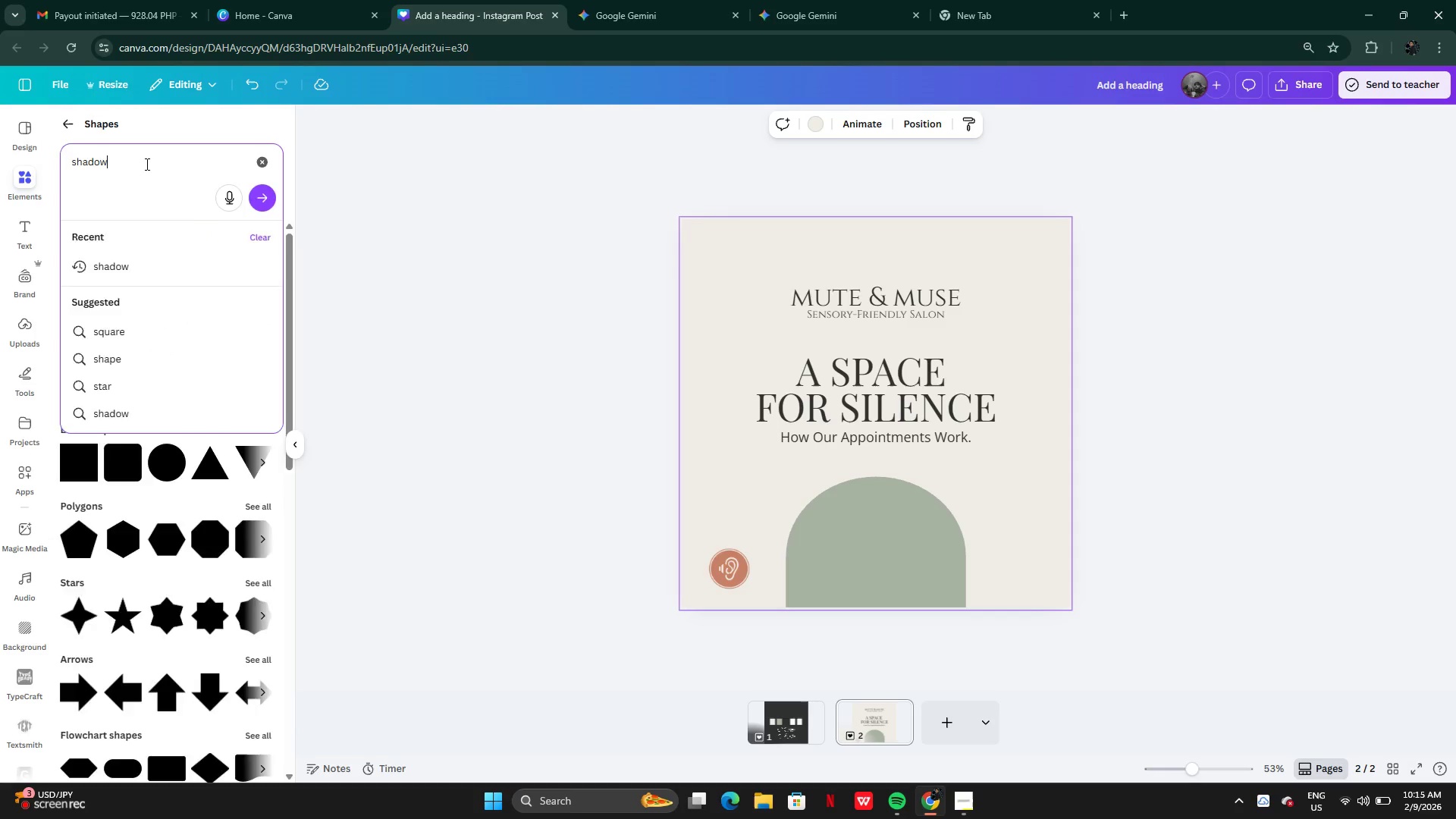 
key(Enter)
 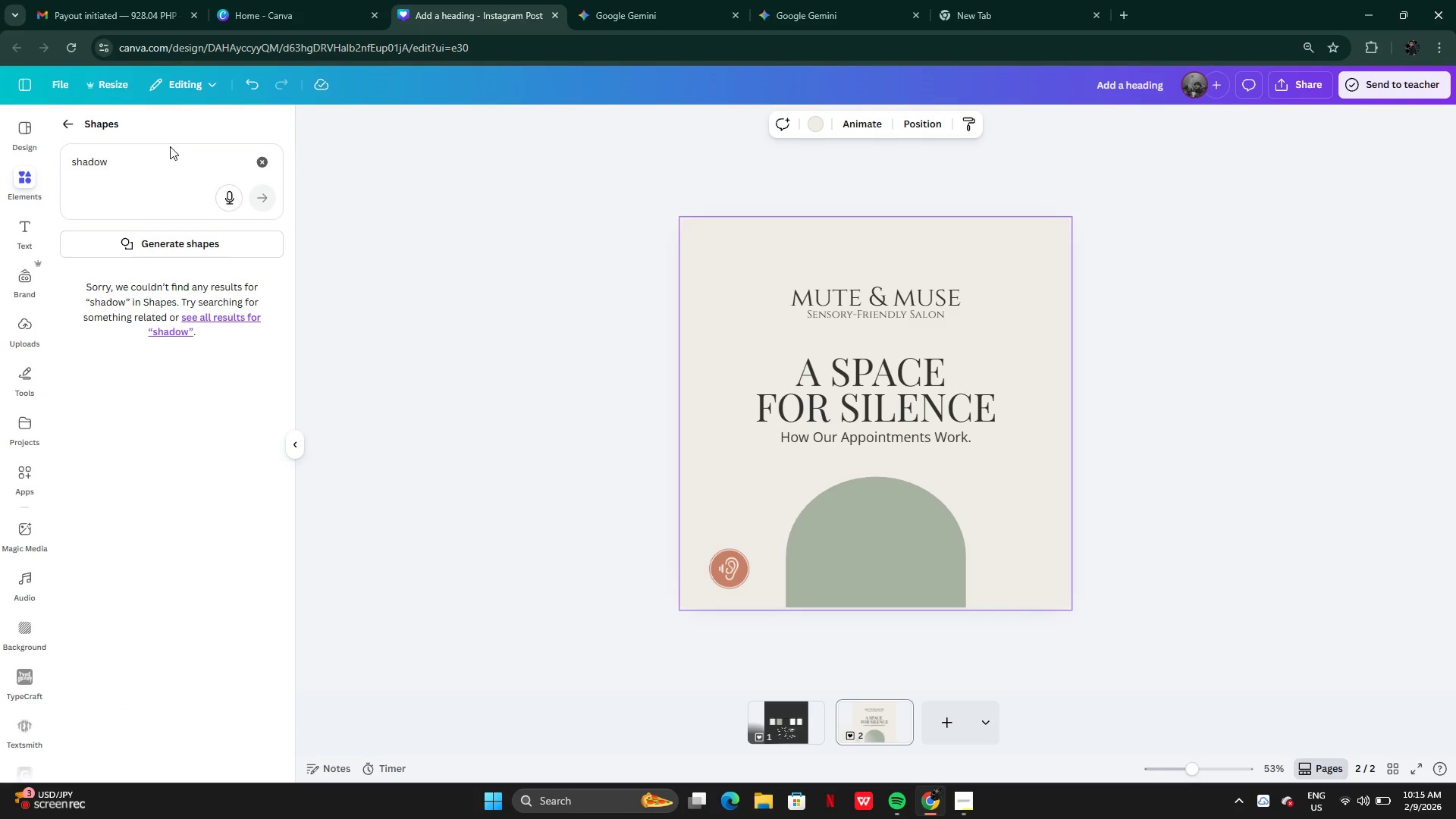 
left_click([58, 119])
 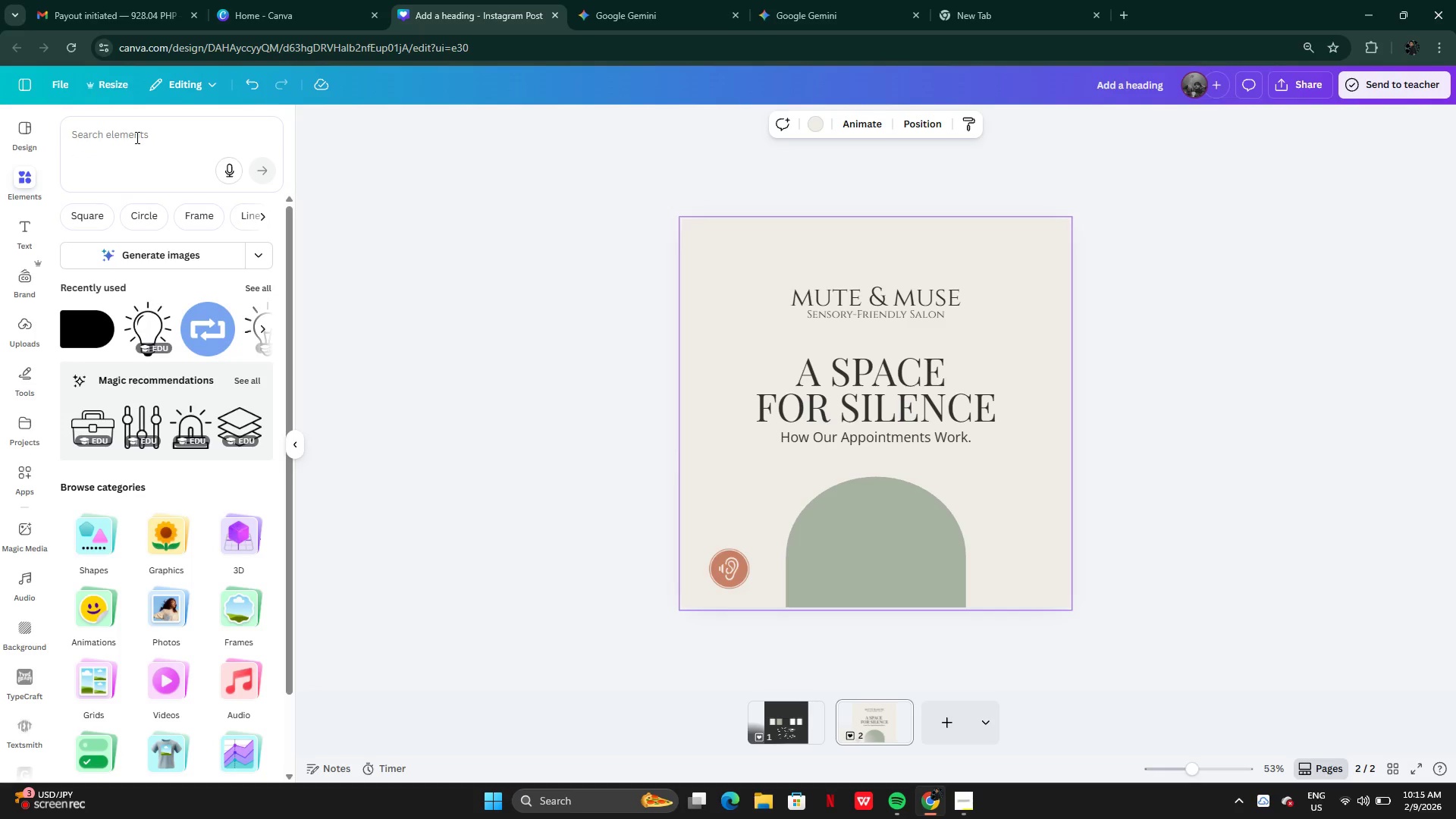 
left_click([136, 137])
 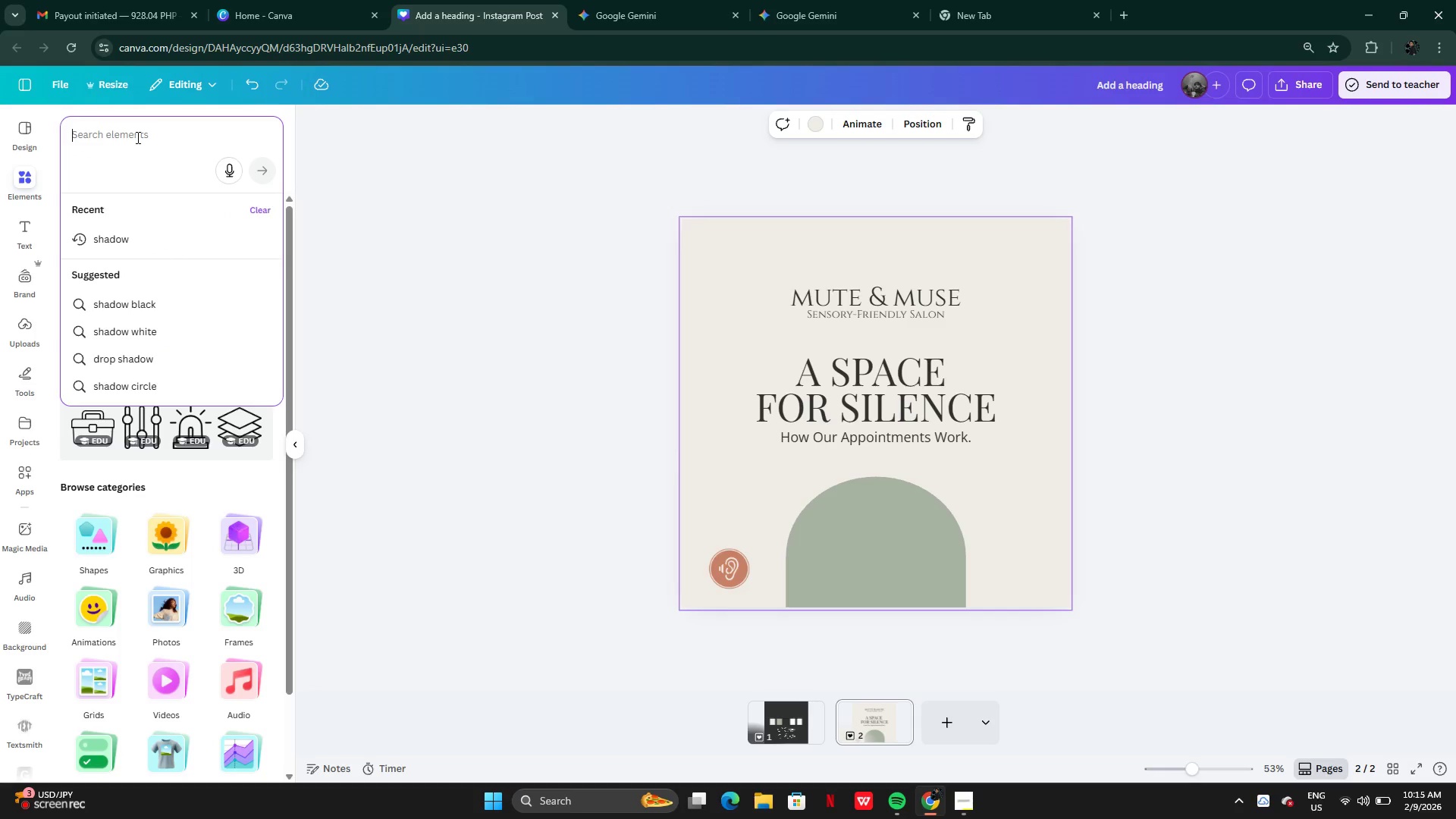 
type(hadow)
 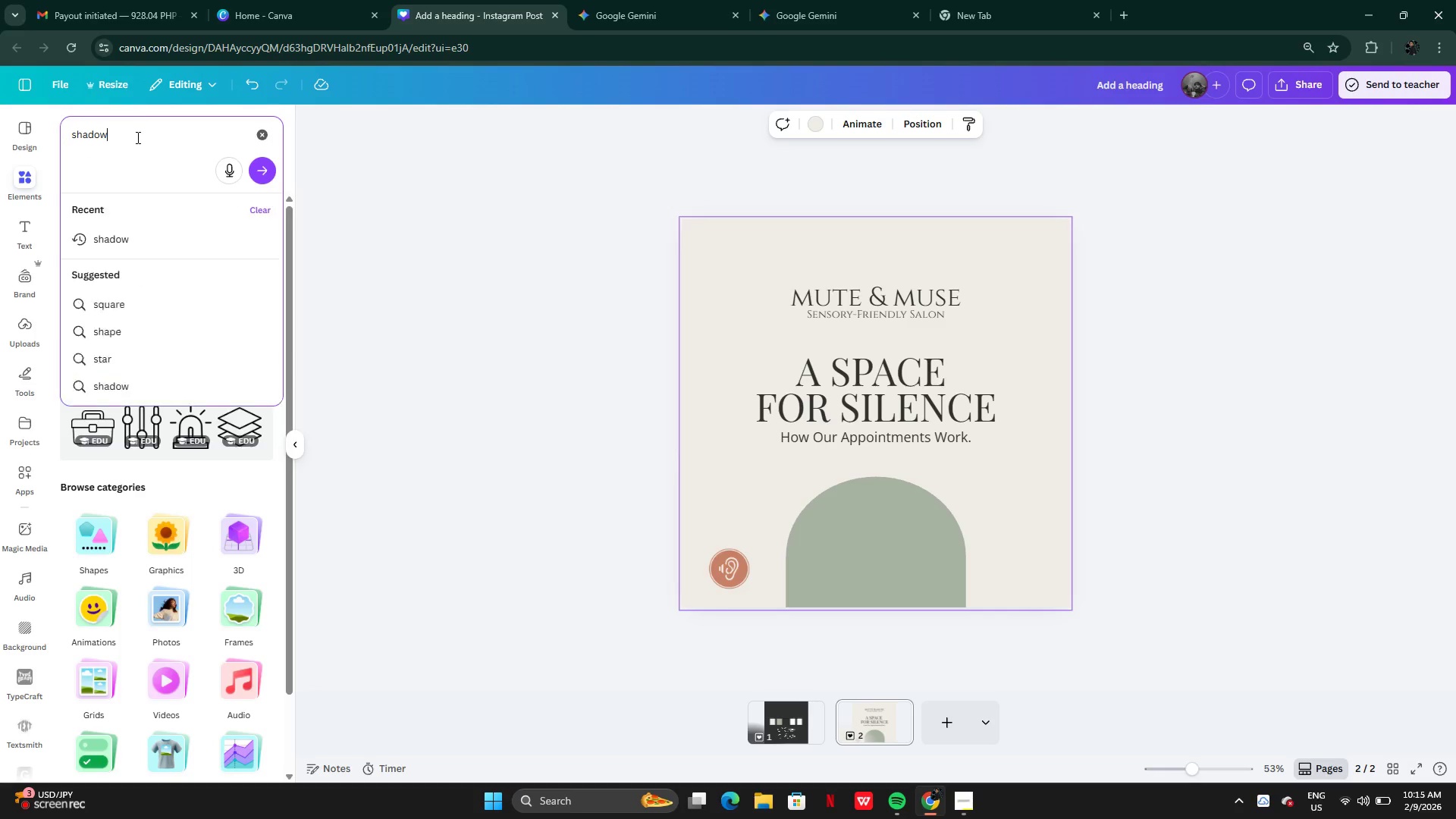 
key(Enter)
 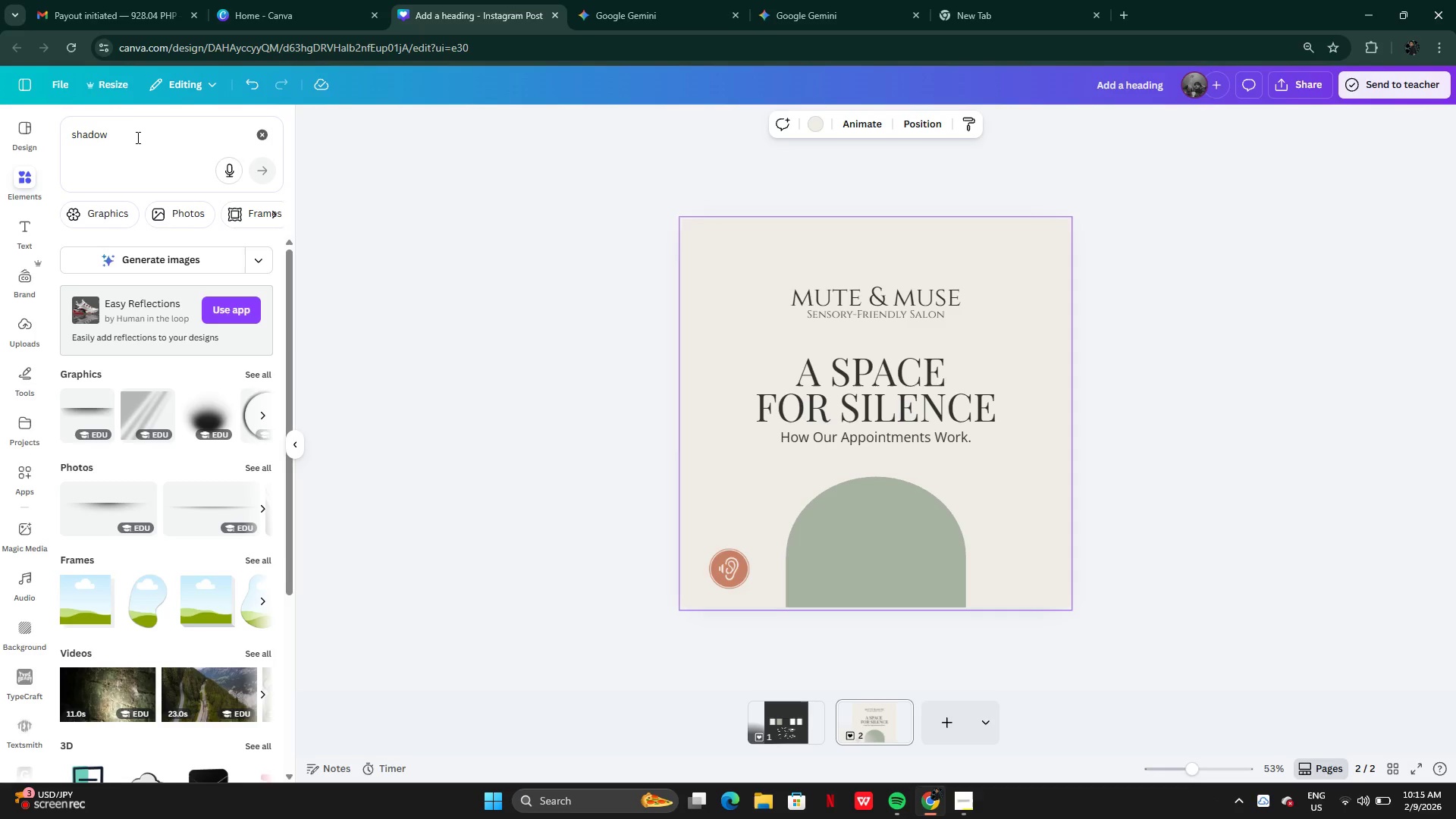 
wait(18.02)
 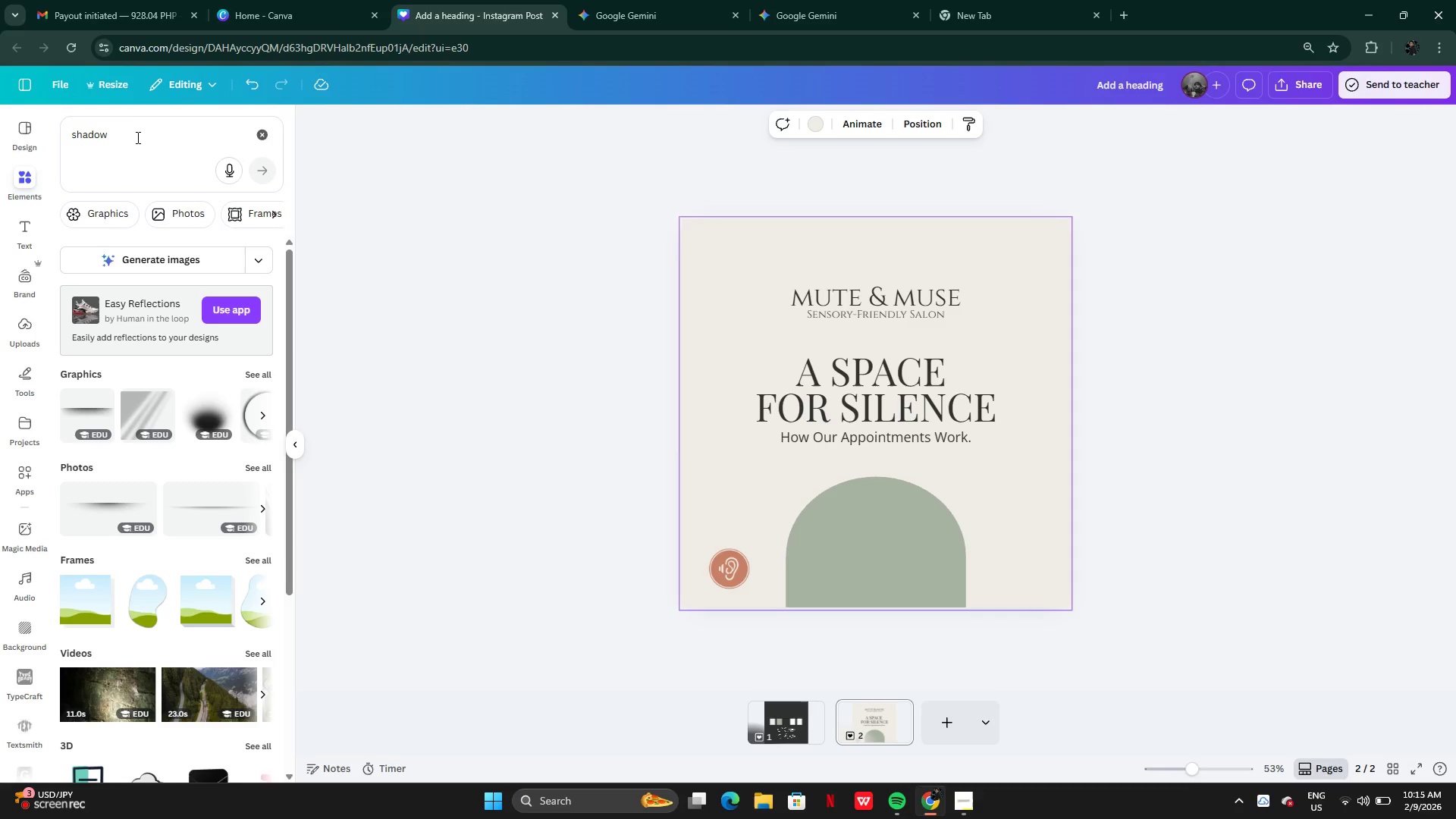 
left_click([256, 375])
 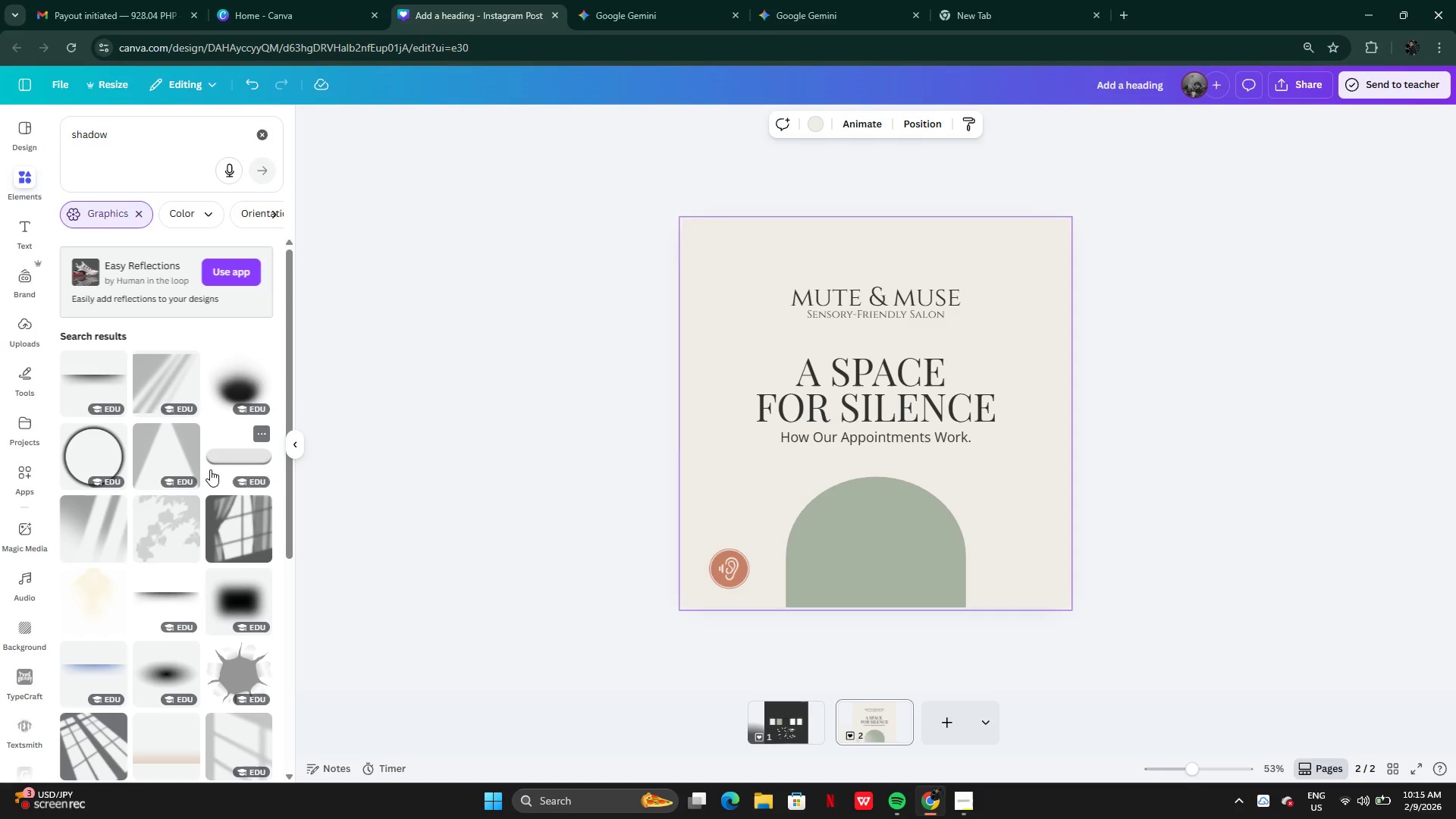 
wait(5.8)
 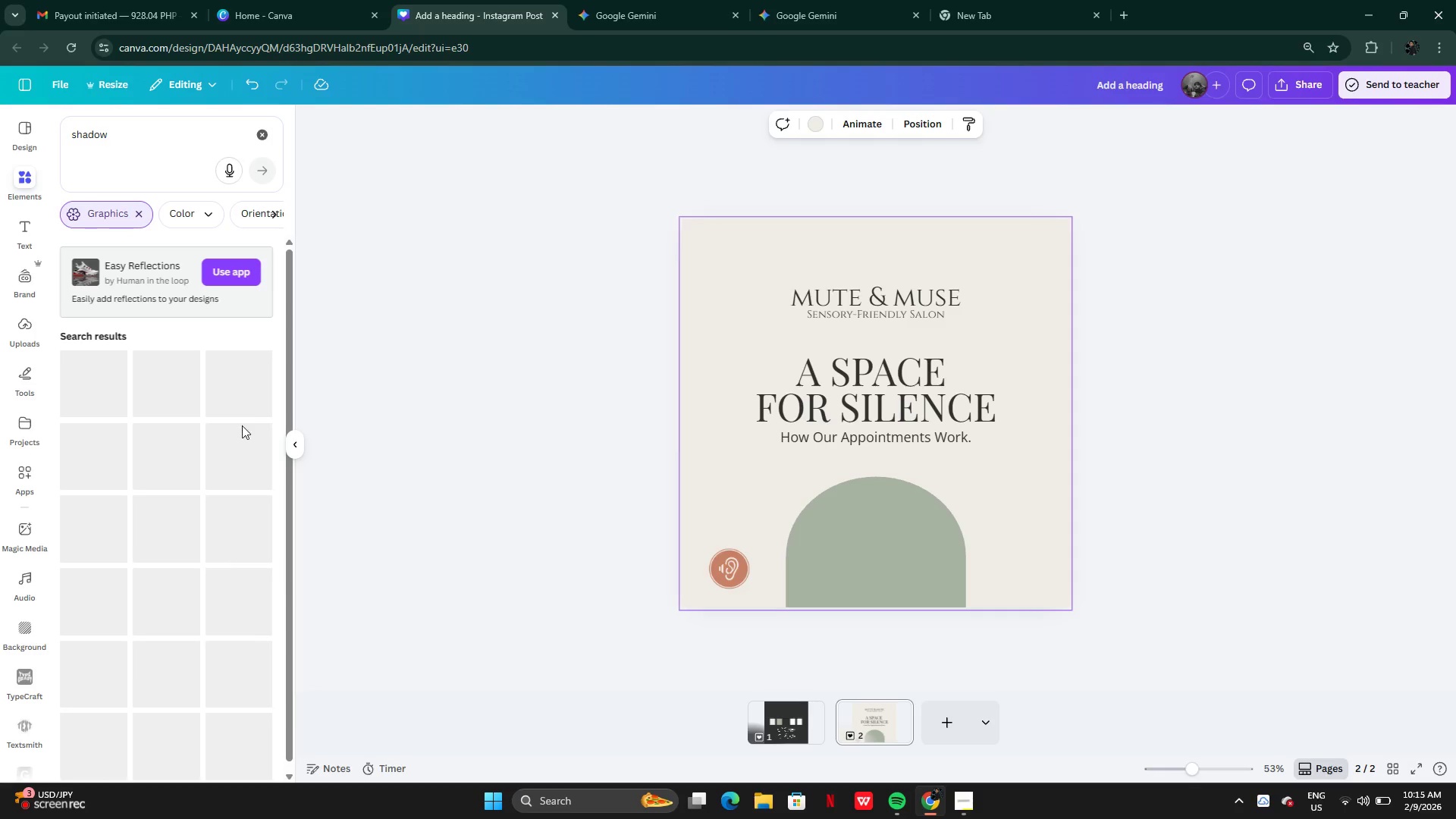 
scroll: coordinate [203, 560], scroll_direction: down, amount: 19.0
 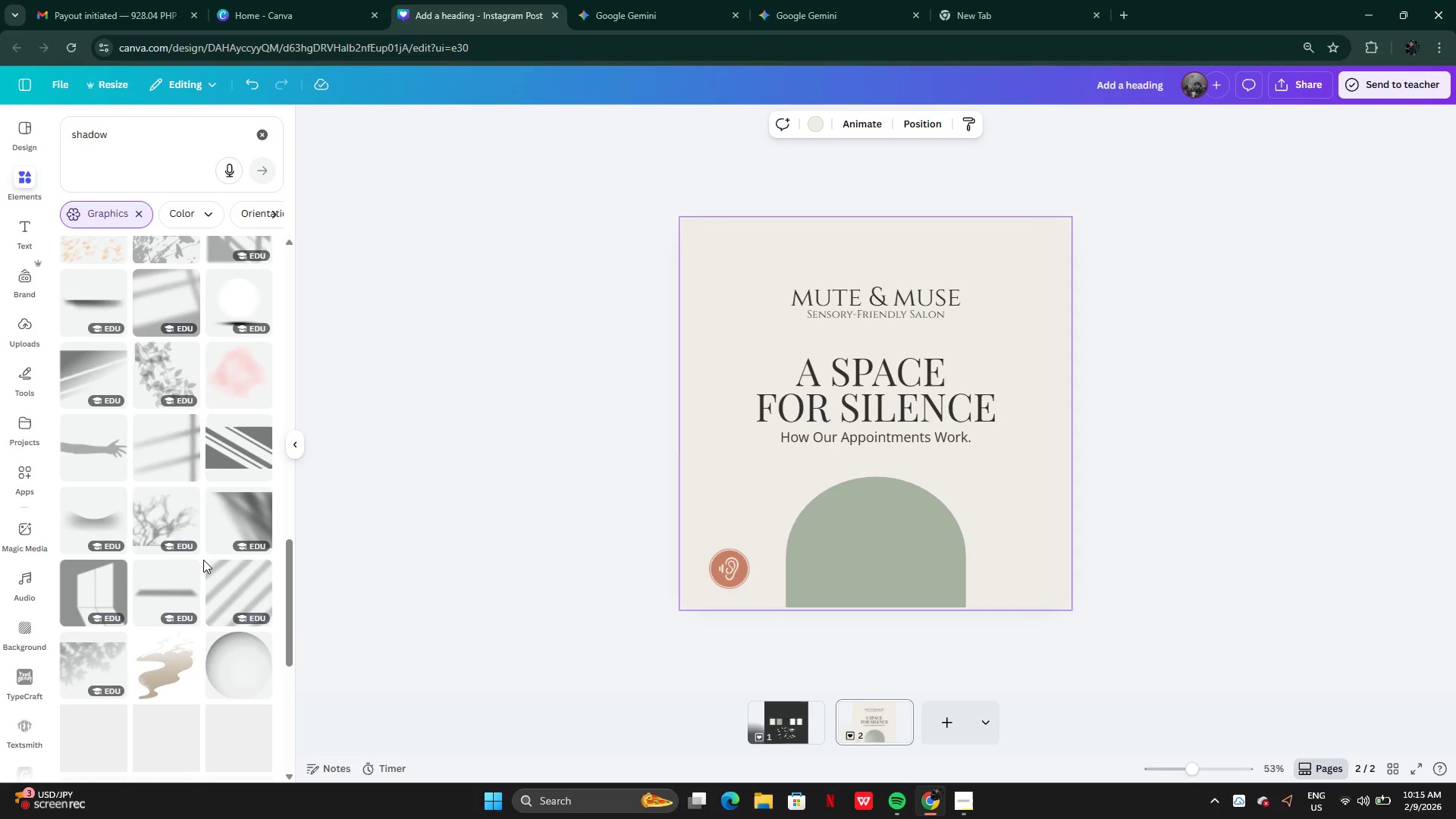 
scroll: coordinate [205, 559], scroll_direction: down, amount: 9.0
 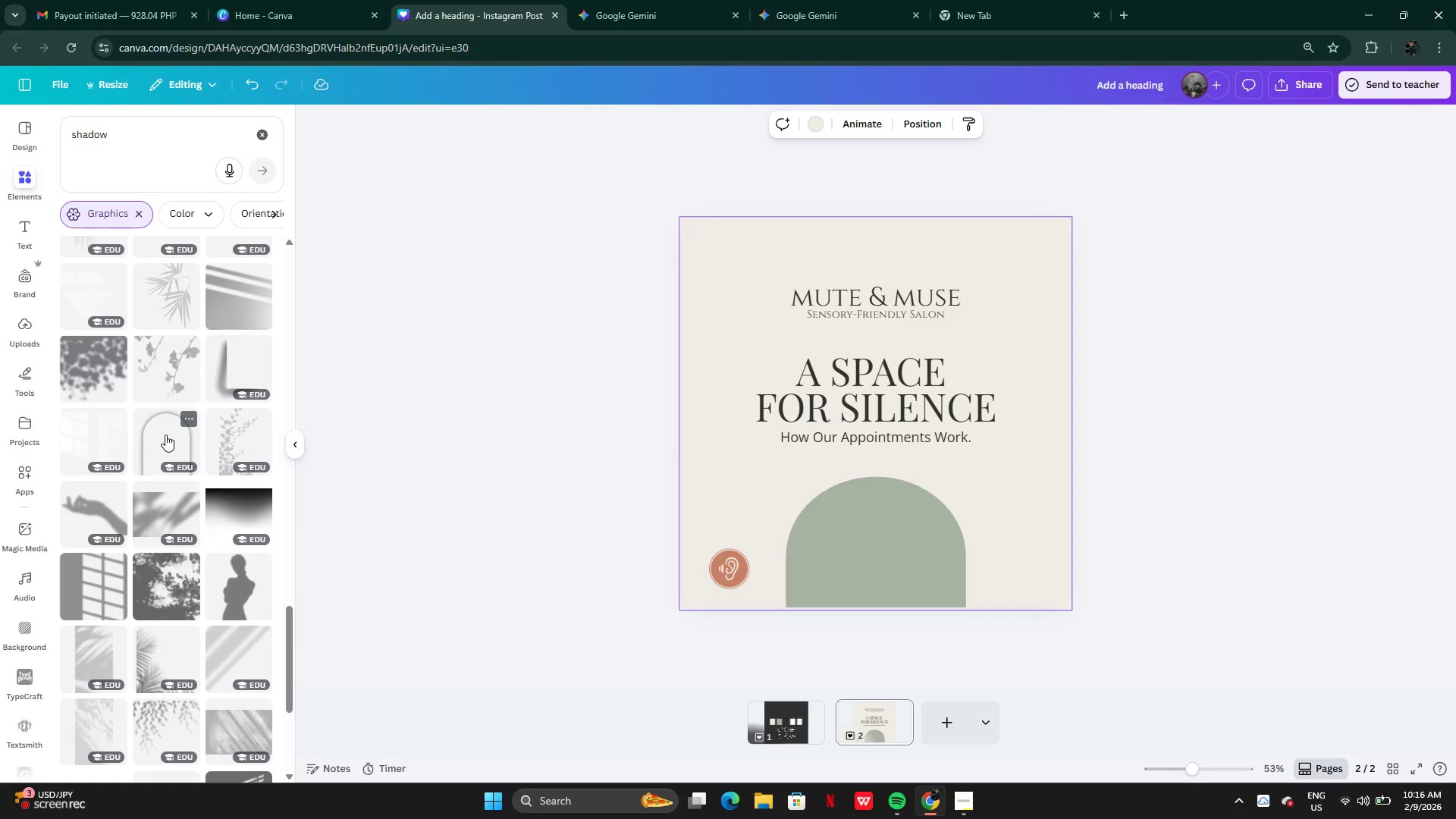 
left_click([164, 436])
 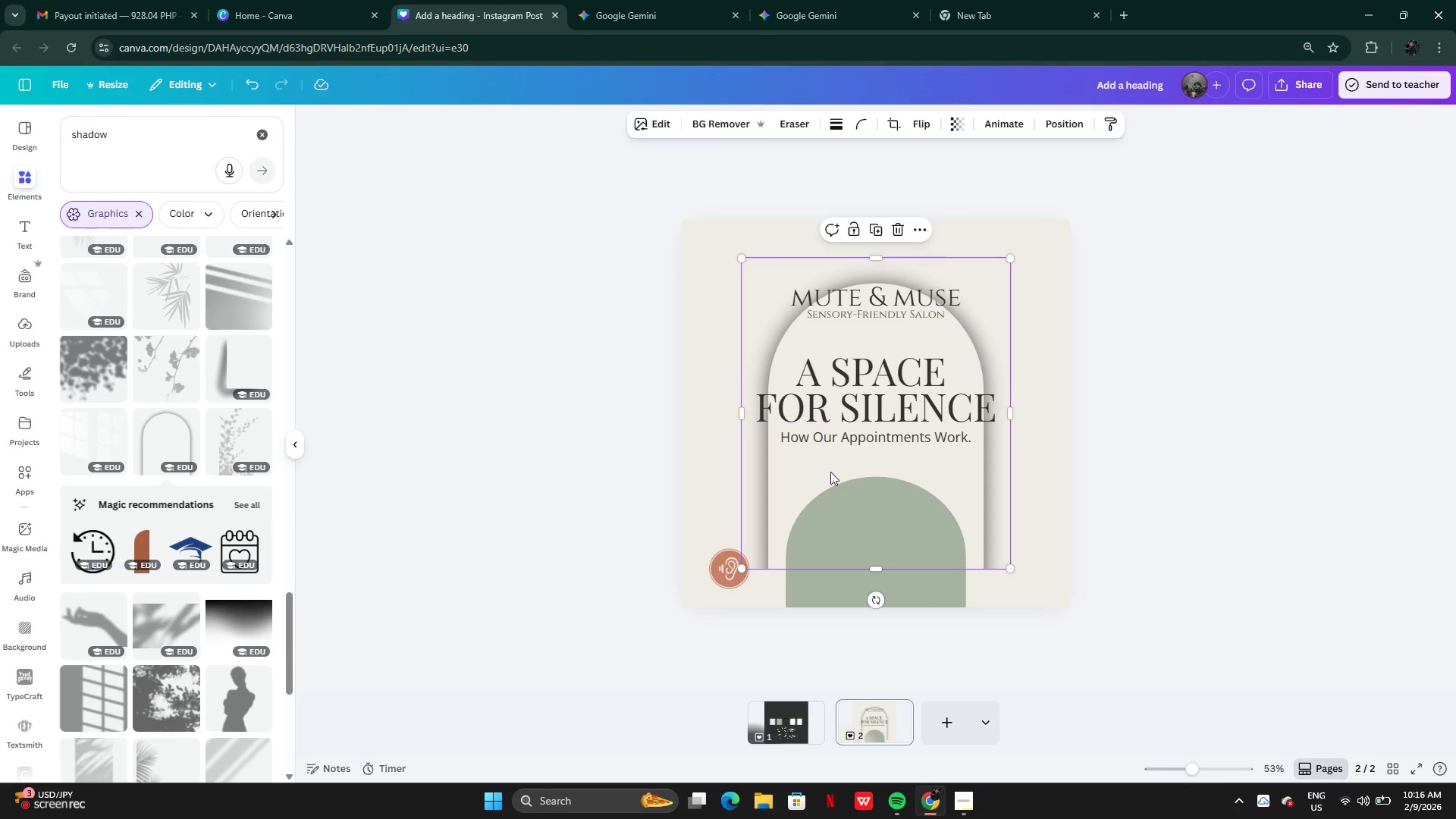 
left_click_drag(start_coordinate=[856, 492], to_coordinate=[867, 683])
 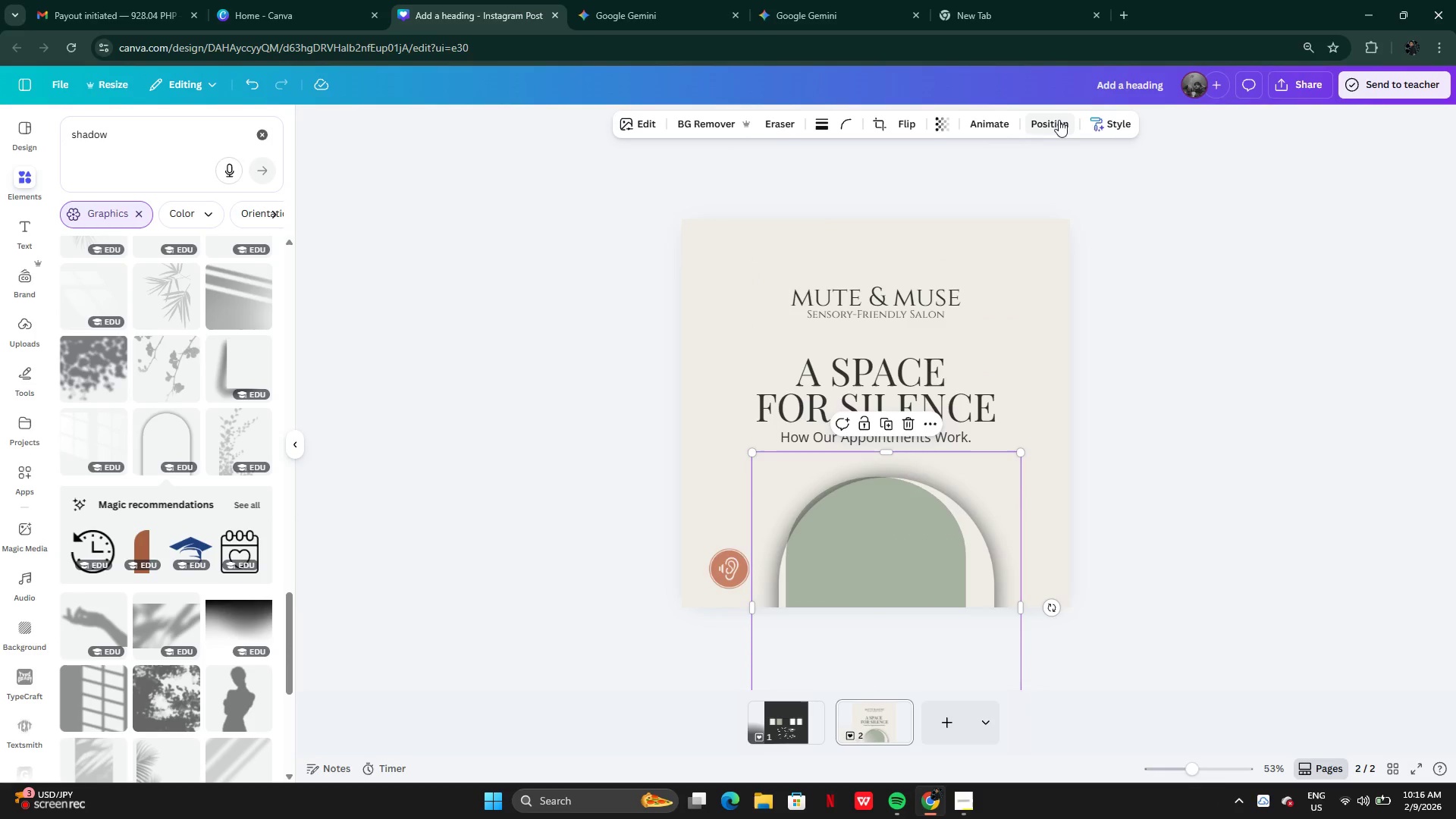 
left_click([1053, 123])
 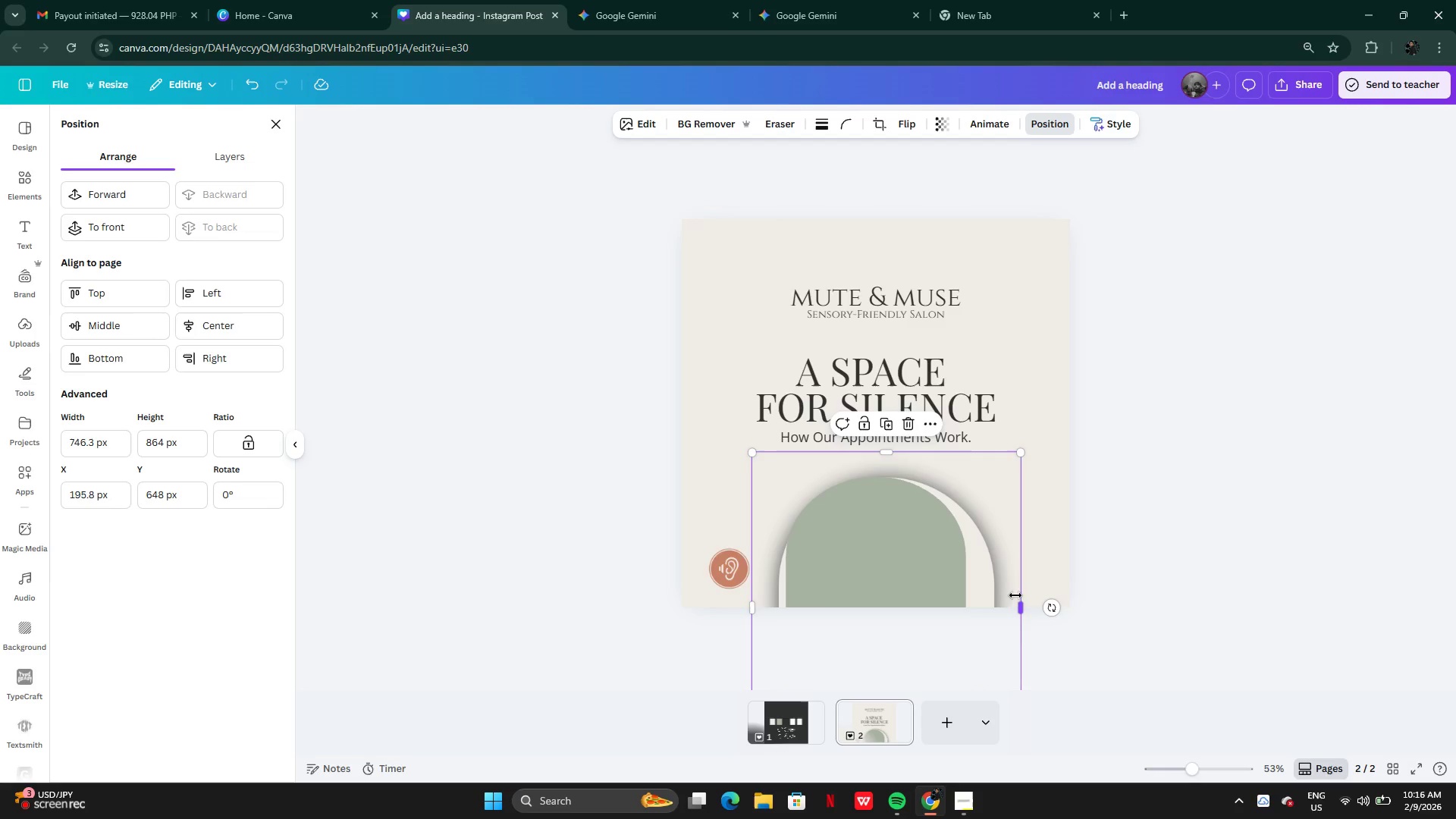 
left_click_drag(start_coordinate=[1025, 451], to_coordinate=[979, 492])
 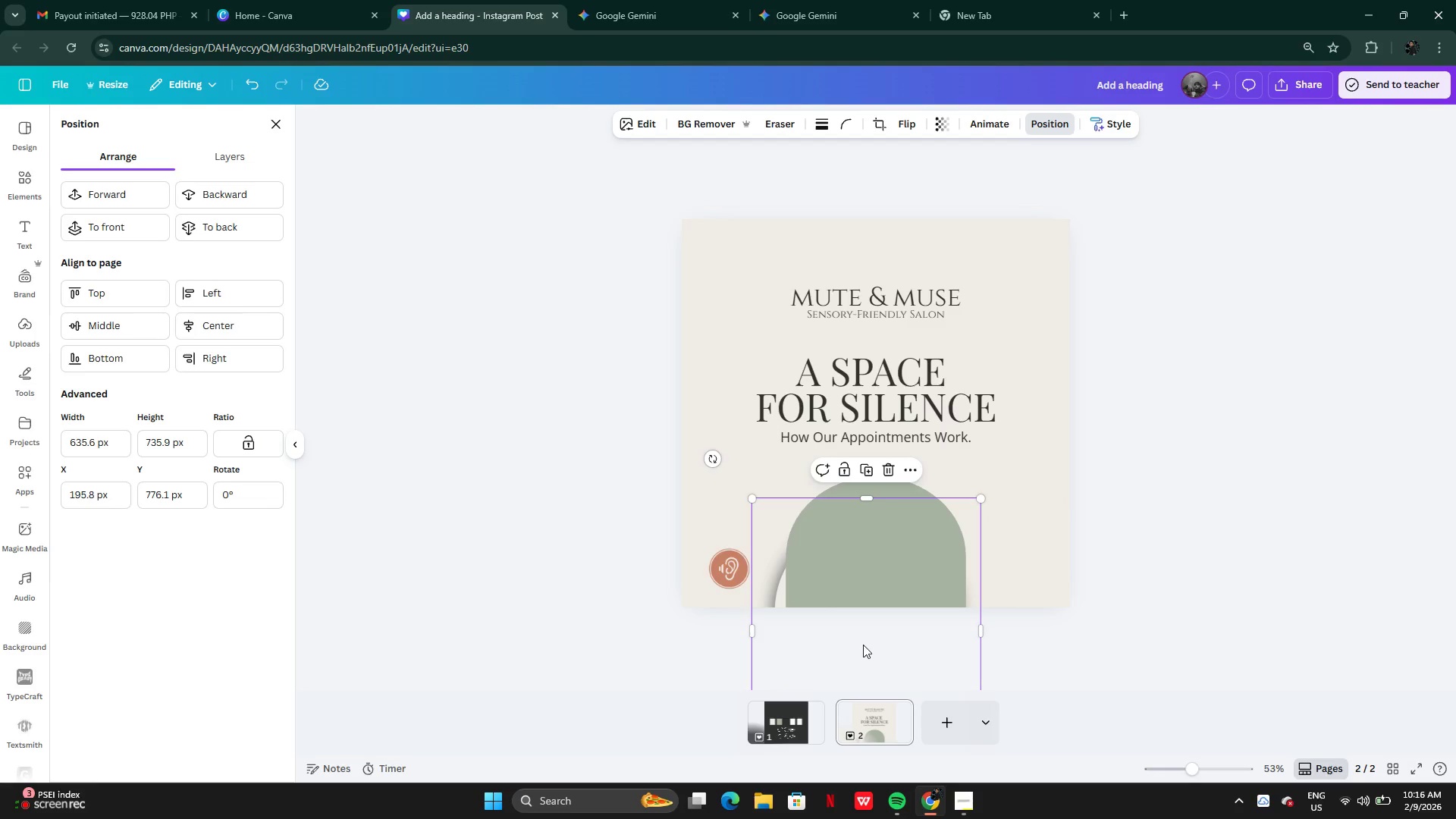 
left_click_drag(start_coordinate=[863, 646], to_coordinate=[877, 600])
 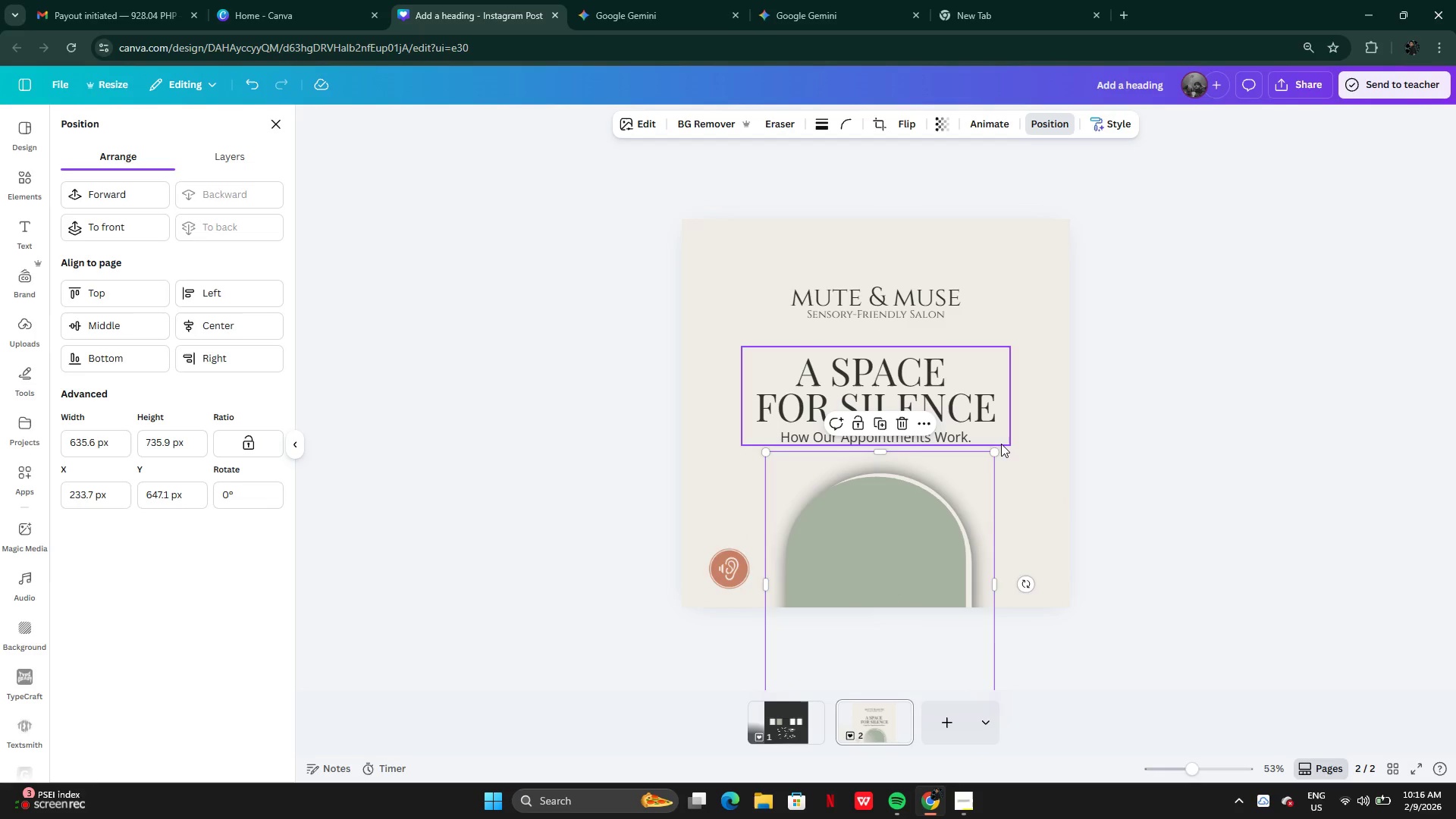 
left_click_drag(start_coordinate=[996, 447], to_coordinate=[988, 450])
 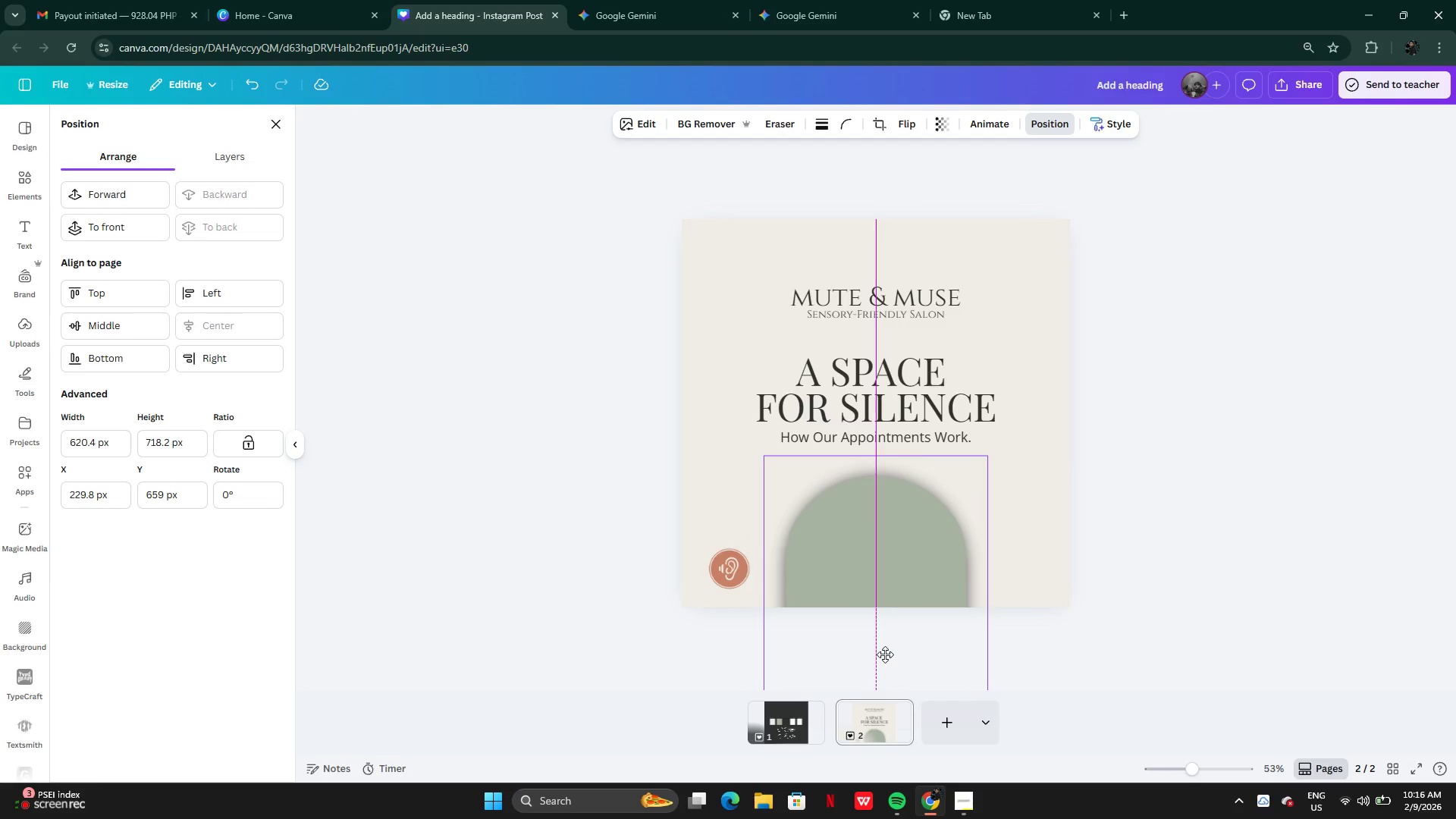 
left_click_drag(start_coordinate=[854, 576], to_coordinate=[858, 577])
 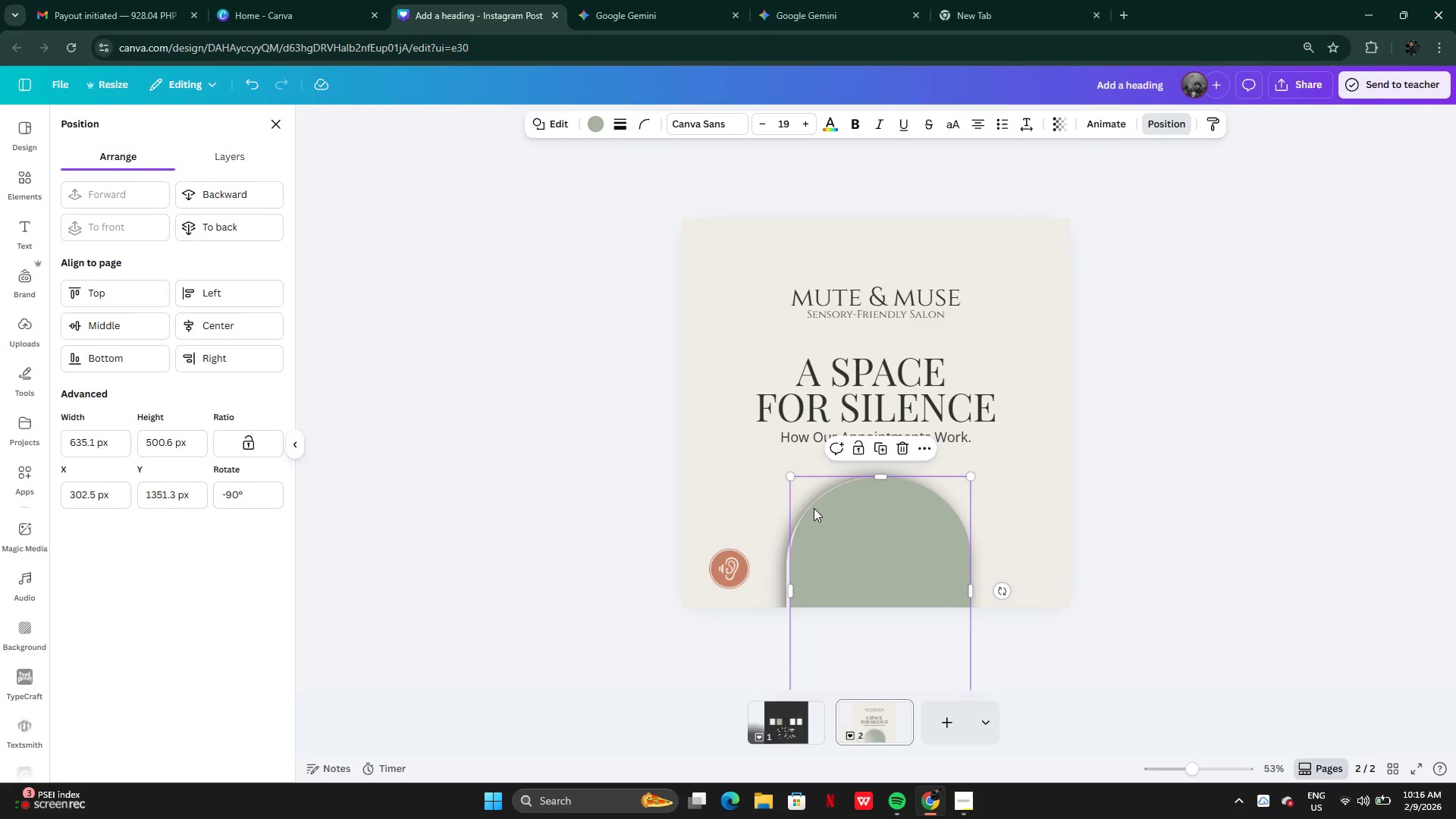 
left_click_drag(start_coordinate=[824, 527], to_coordinate=[818, 527])
 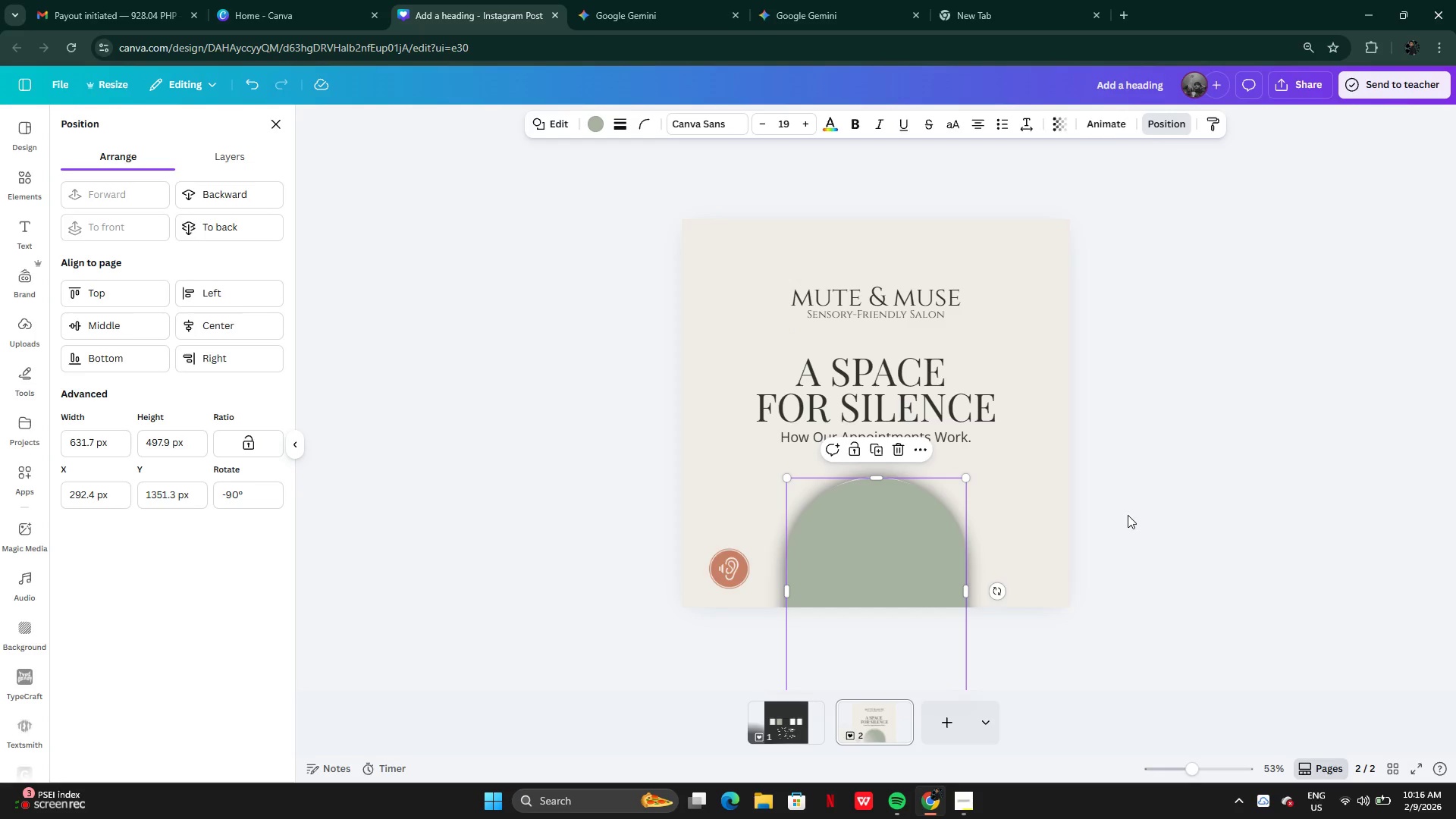 
wait(10.16)
 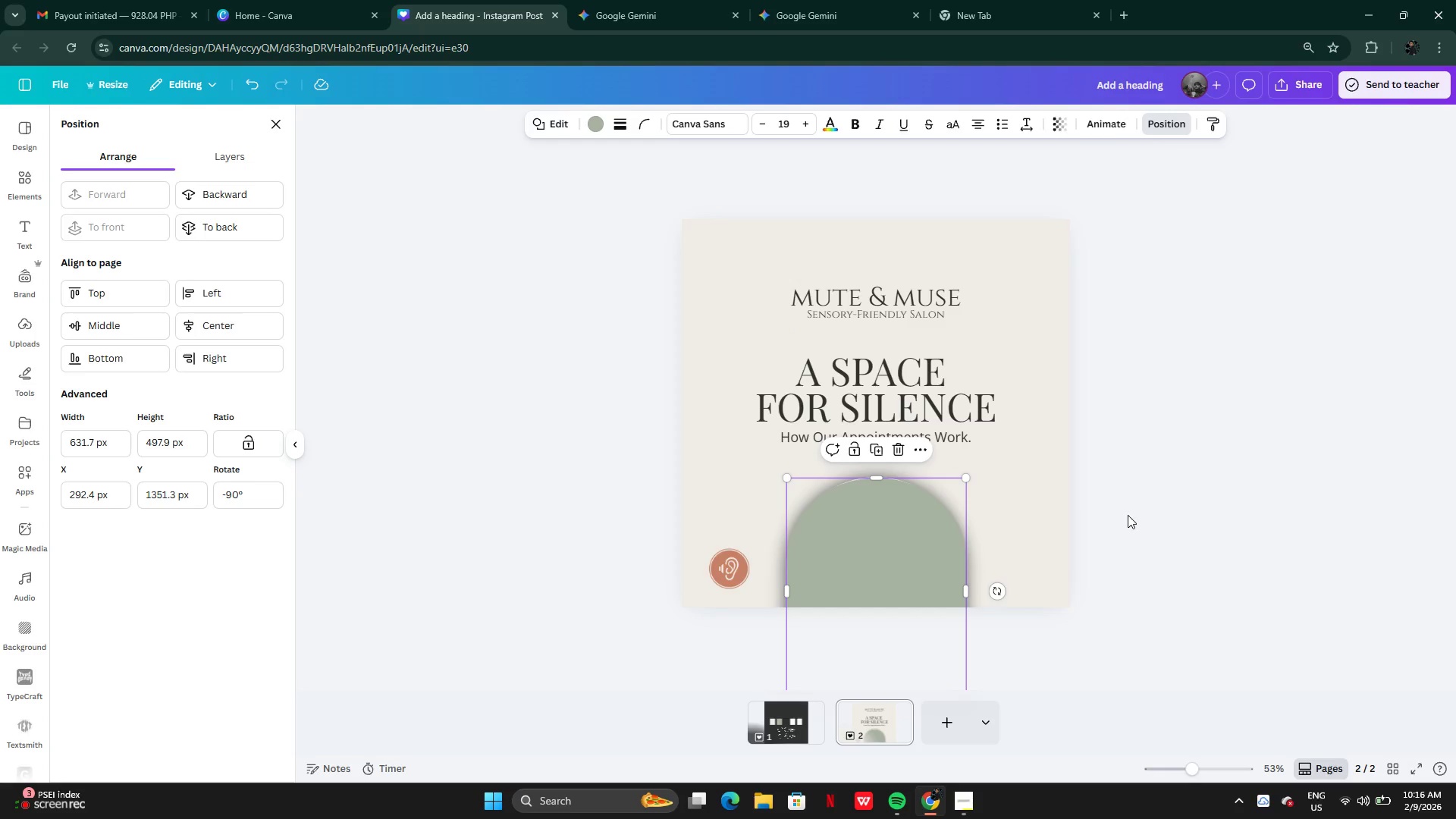 
double_click([1180, 563])
 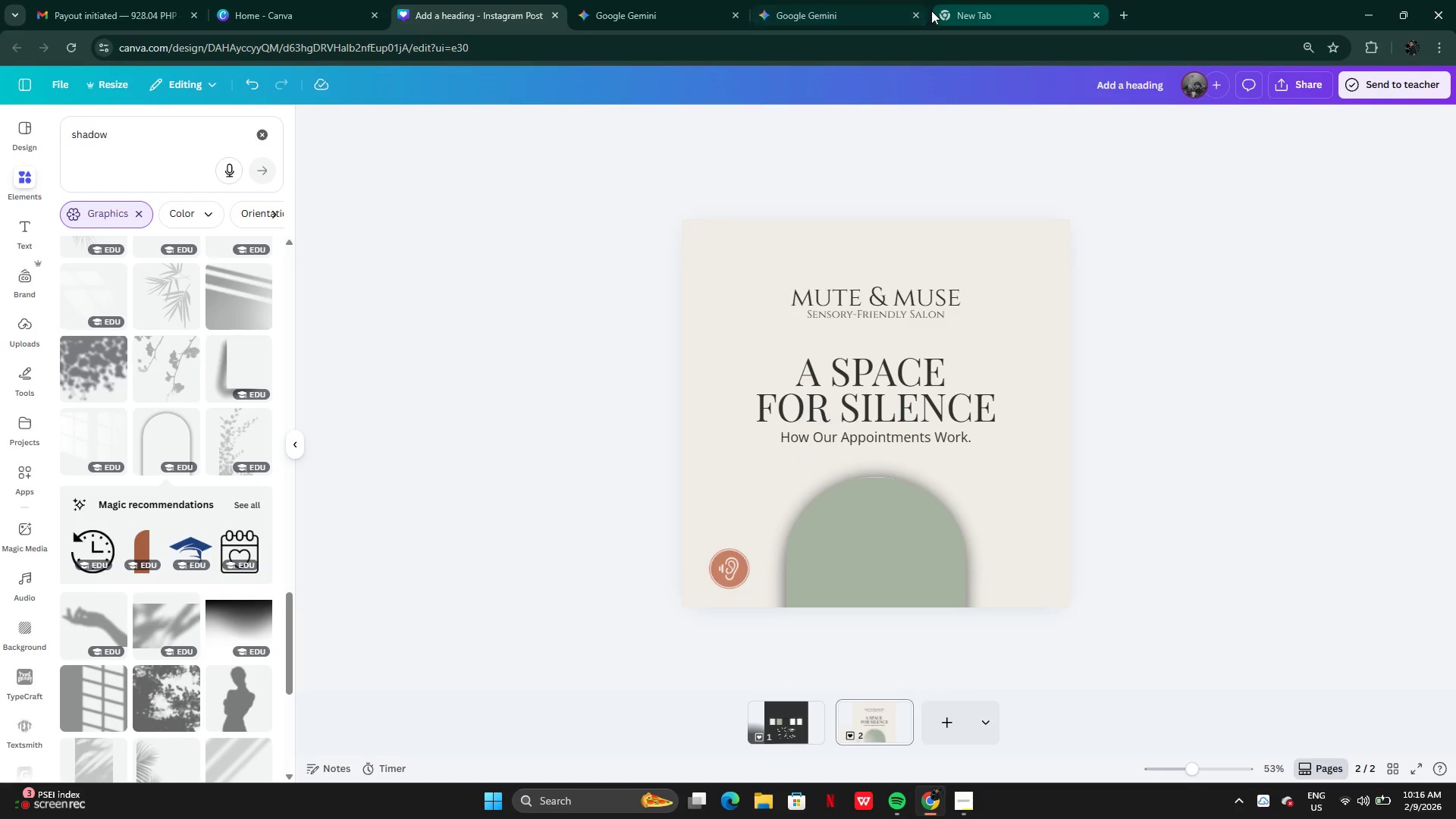 
left_click([846, 13])
 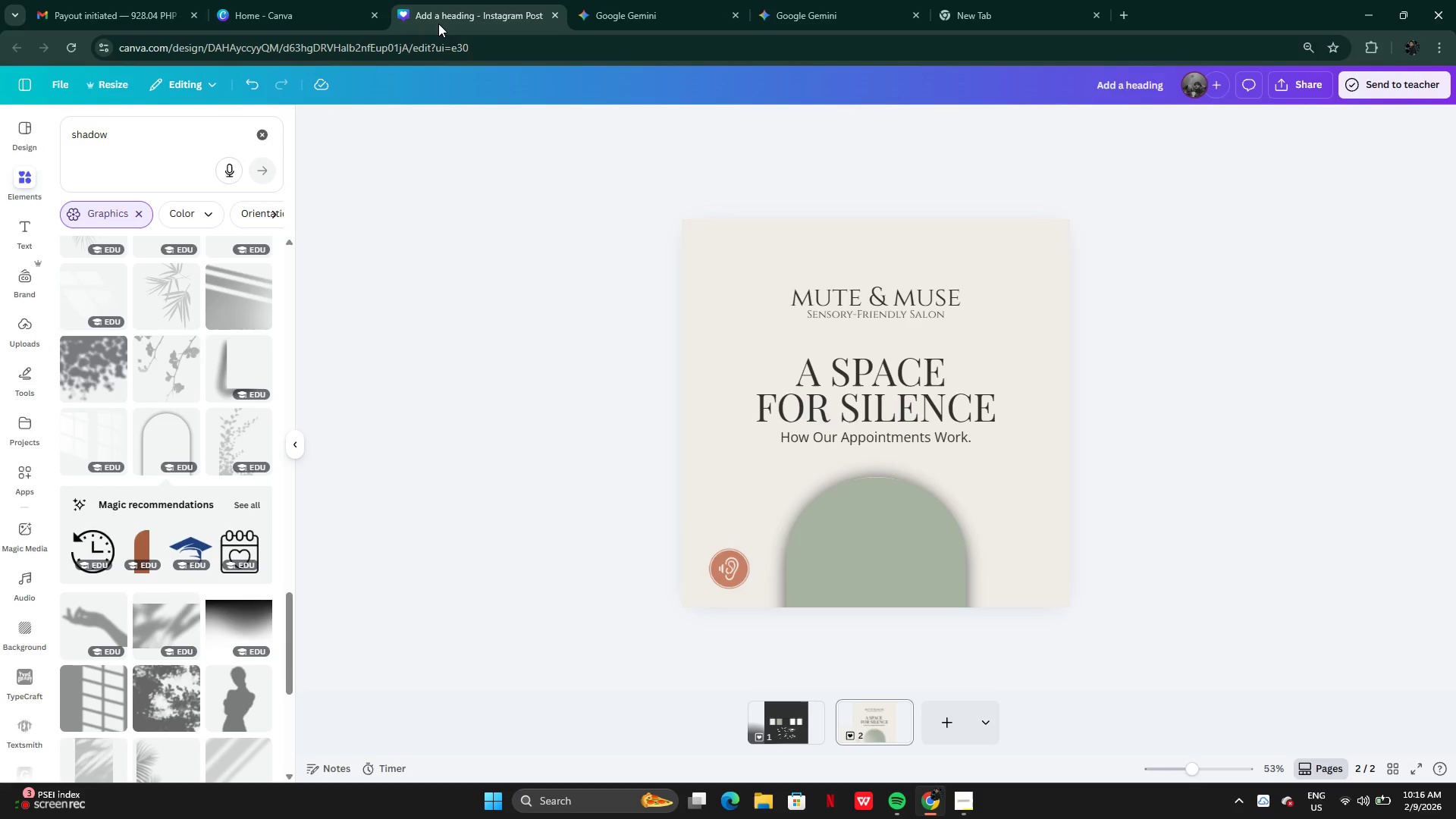 
left_click_drag(start_coordinate=[881, 563], to_coordinate=[884, 522])
 